 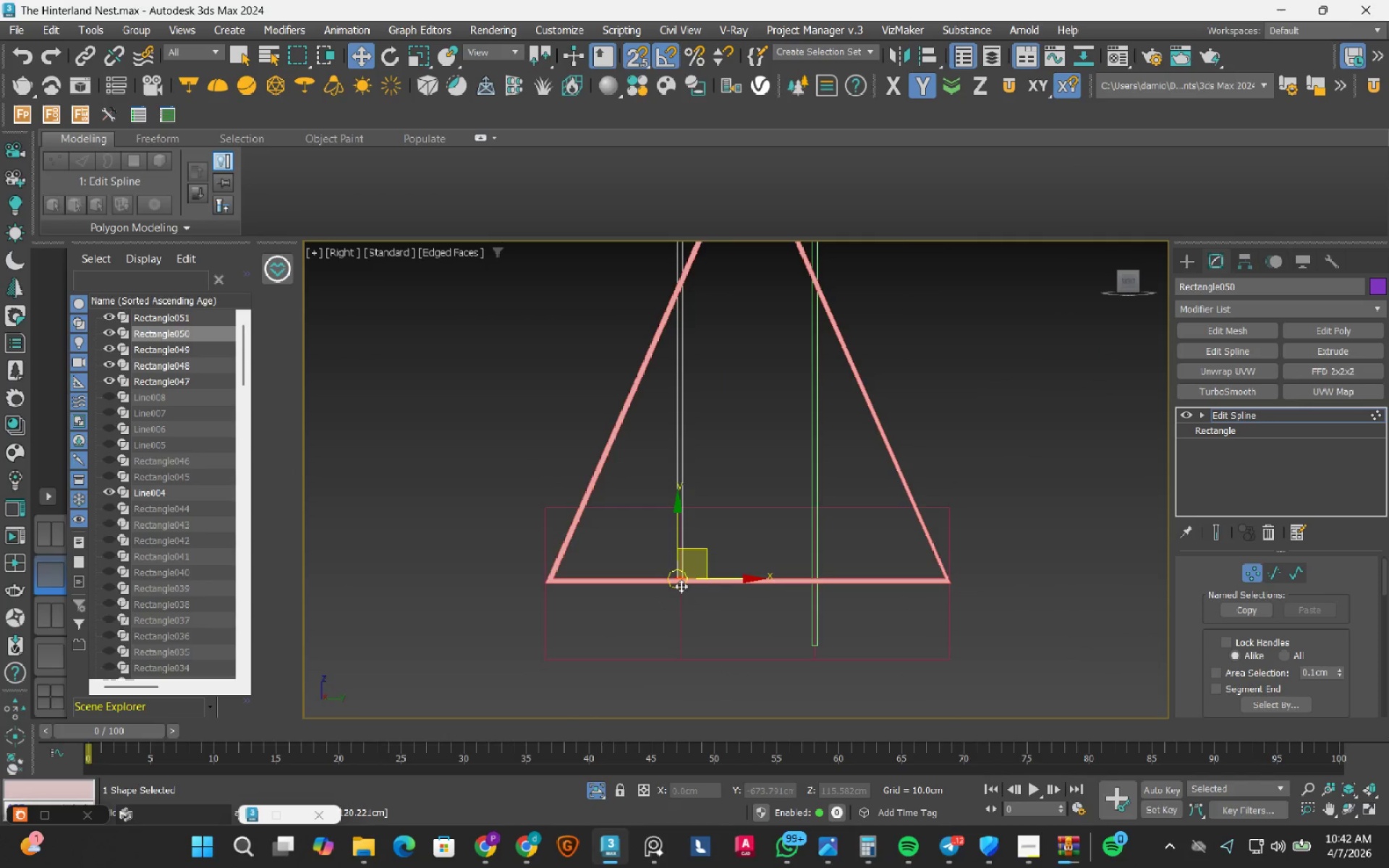 
left_click_drag(start_coordinate=[644, 337], to_coordinate=[708, 480])
 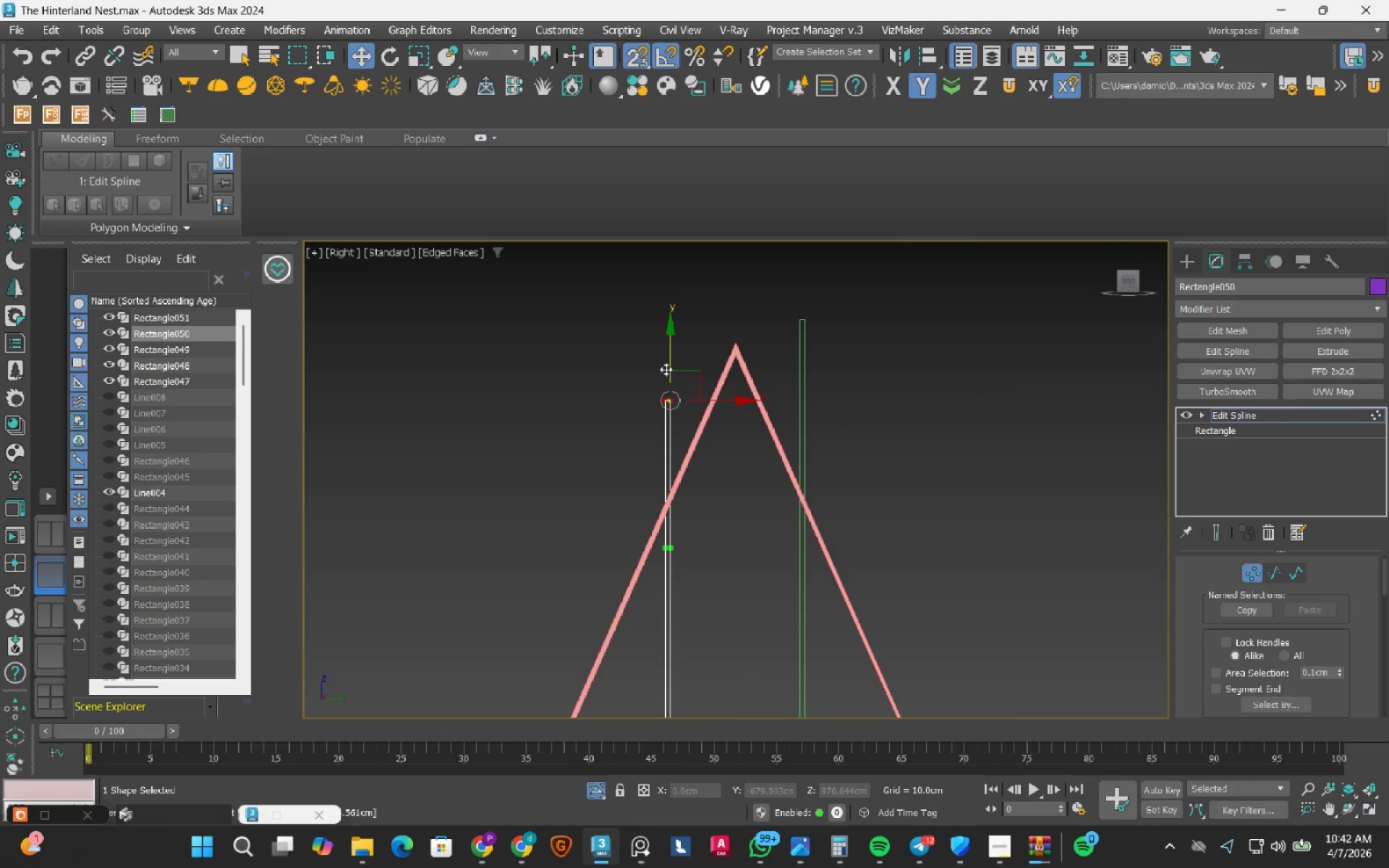 
right_click([666, 369])
 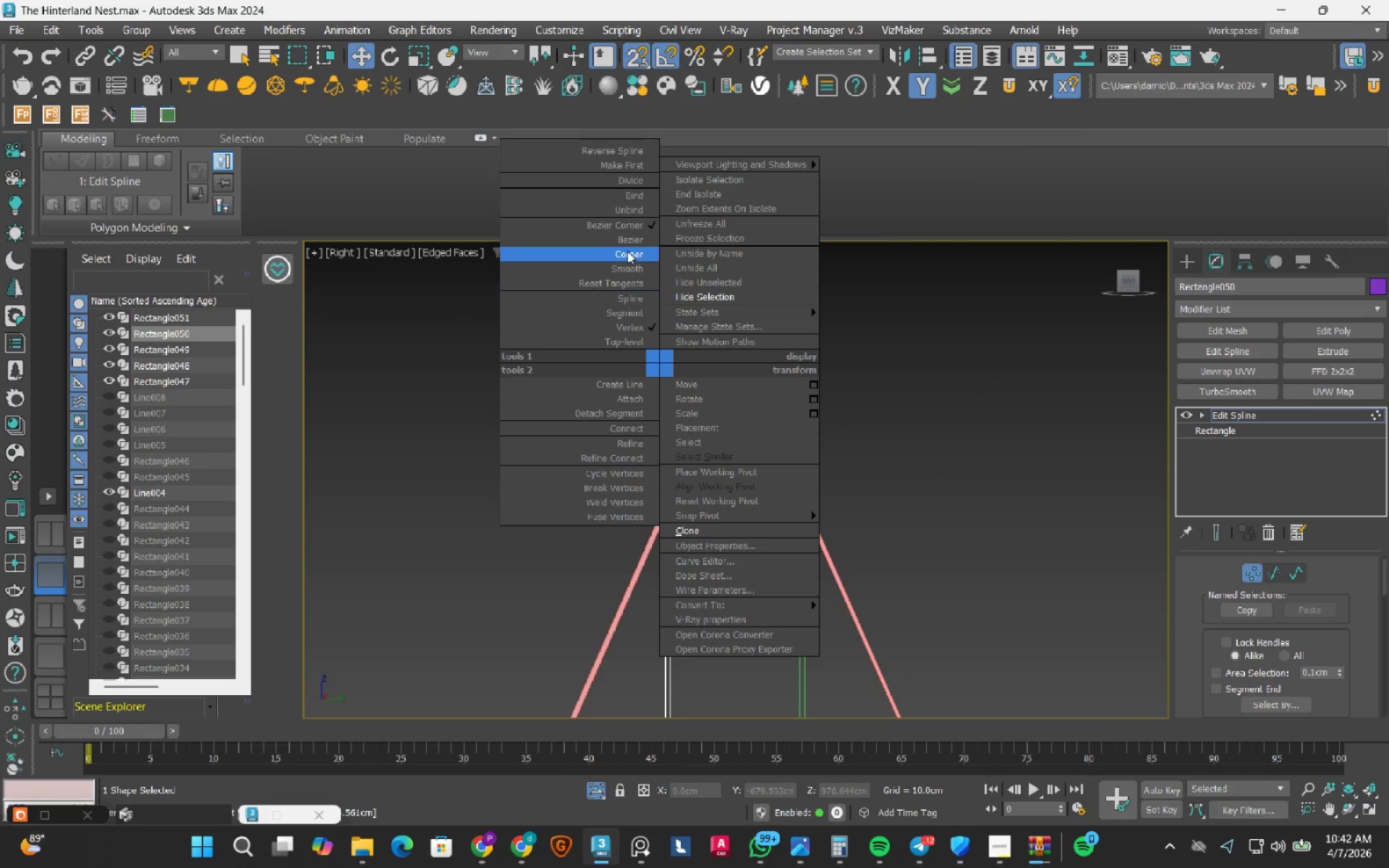 
left_click([628, 249])
 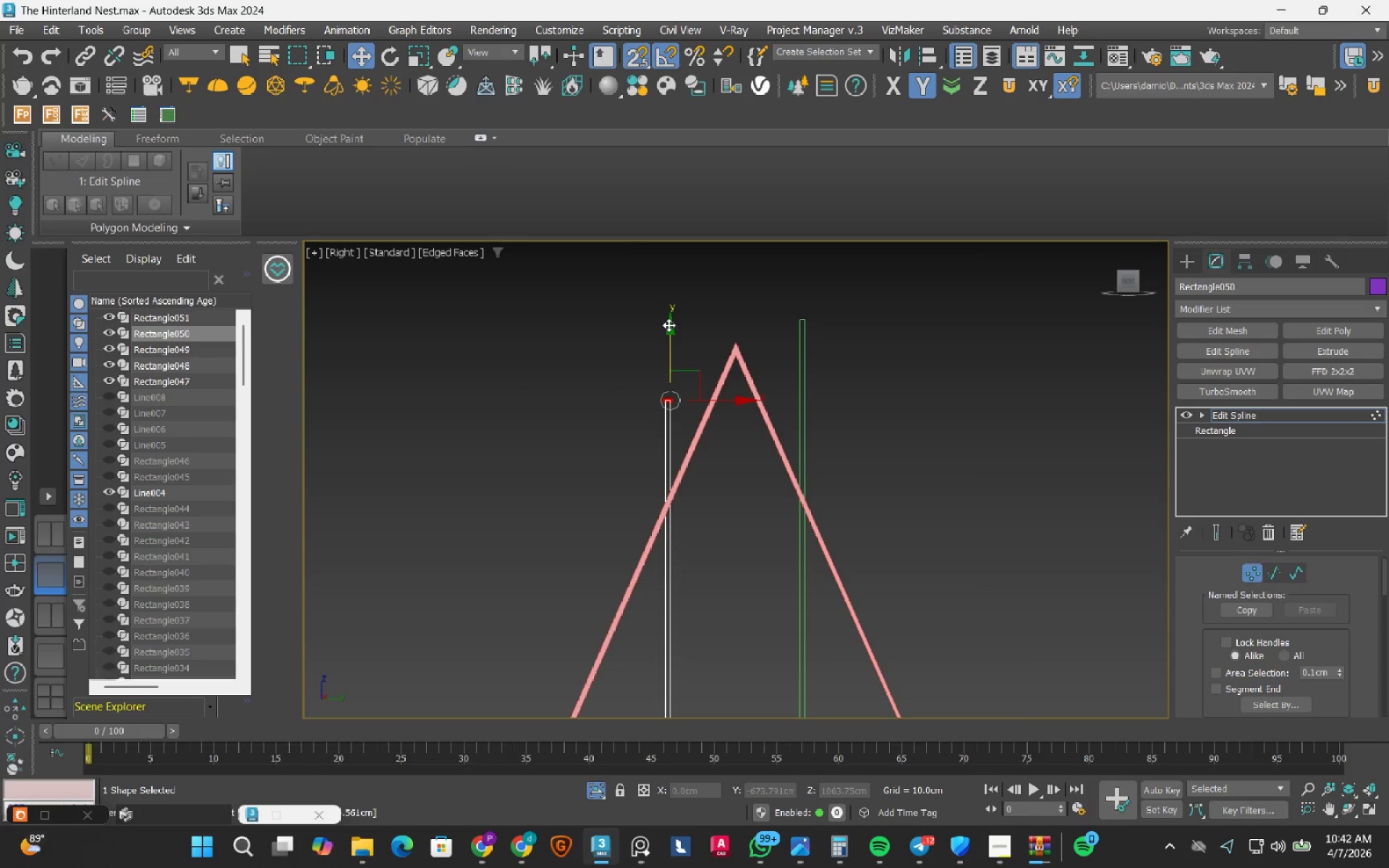 
left_click_drag(start_coordinate=[668, 325], to_coordinate=[692, 523])
 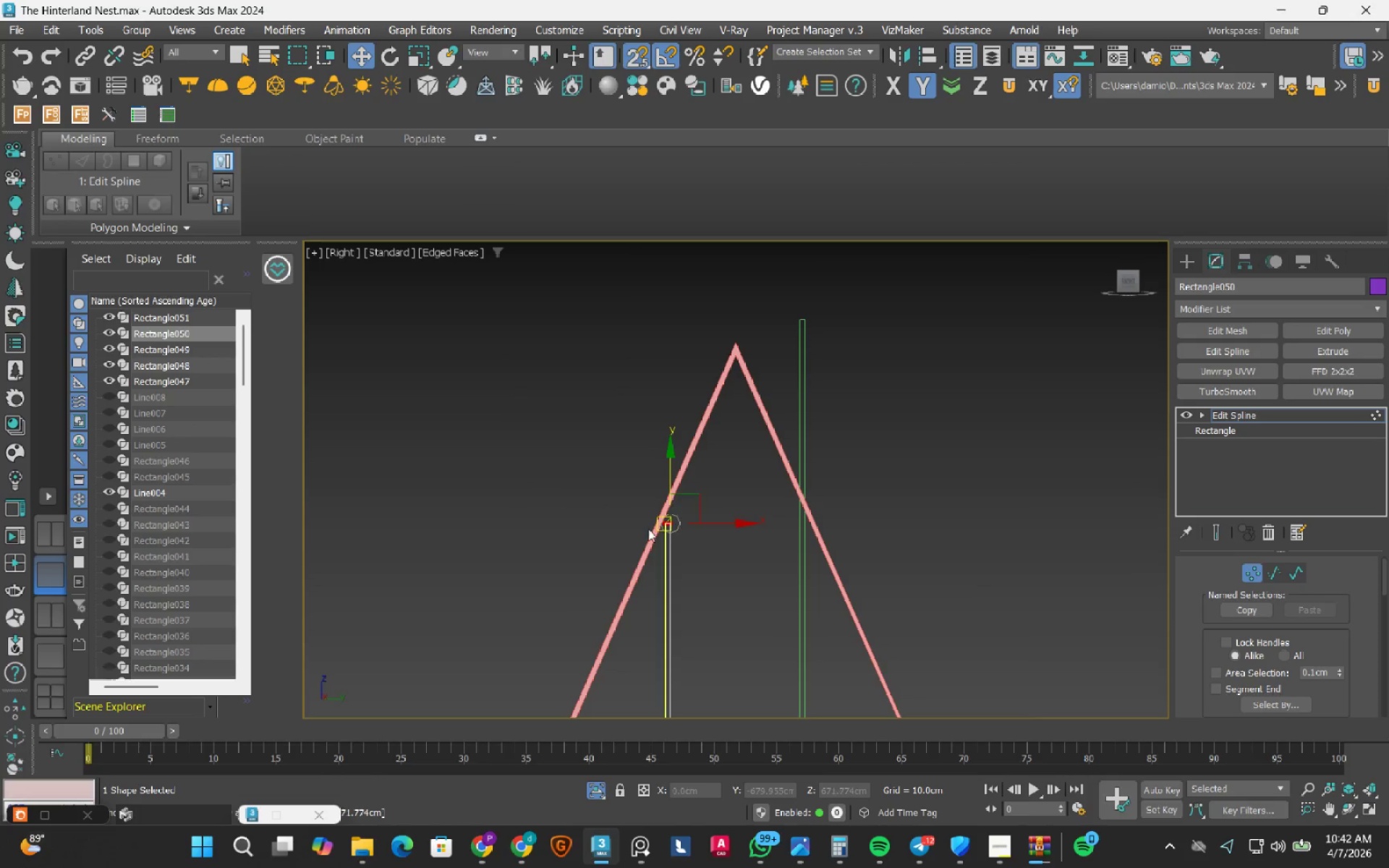 
key(S)
 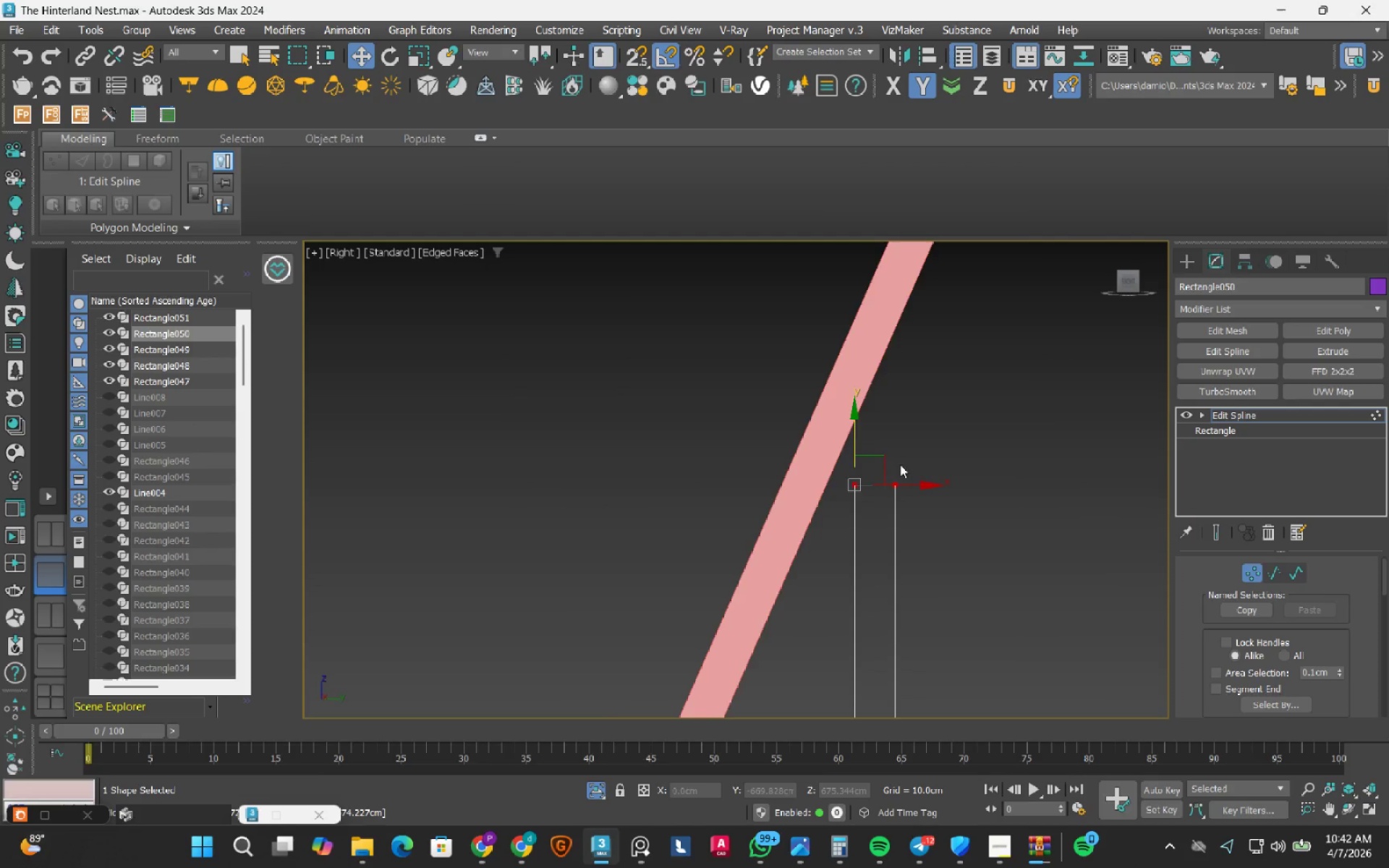 
scroll: coordinate [917, 443], scroll_direction: up, amount: 8.0
 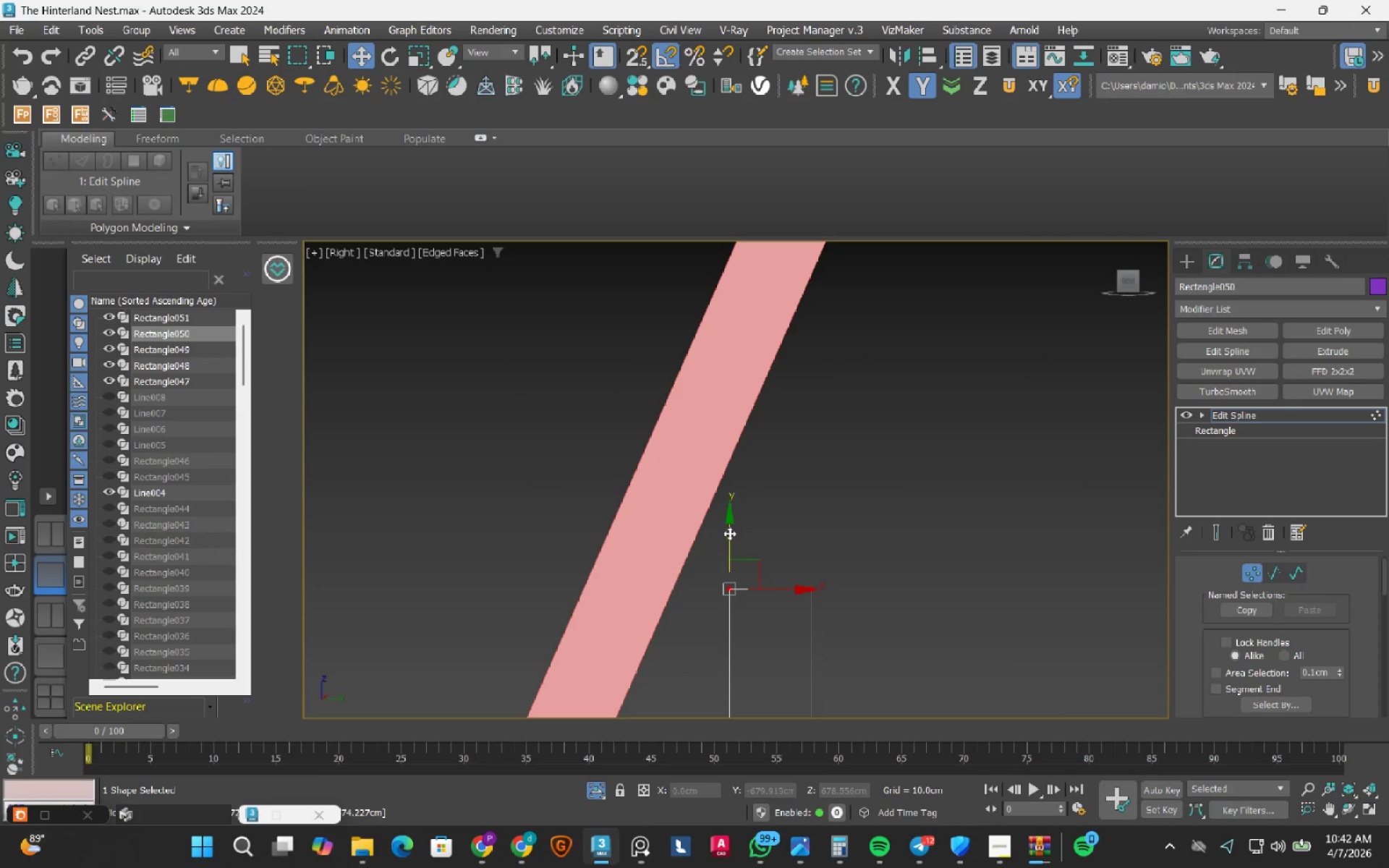 
left_click_drag(start_coordinate=[727, 529], to_coordinate=[739, 383])
 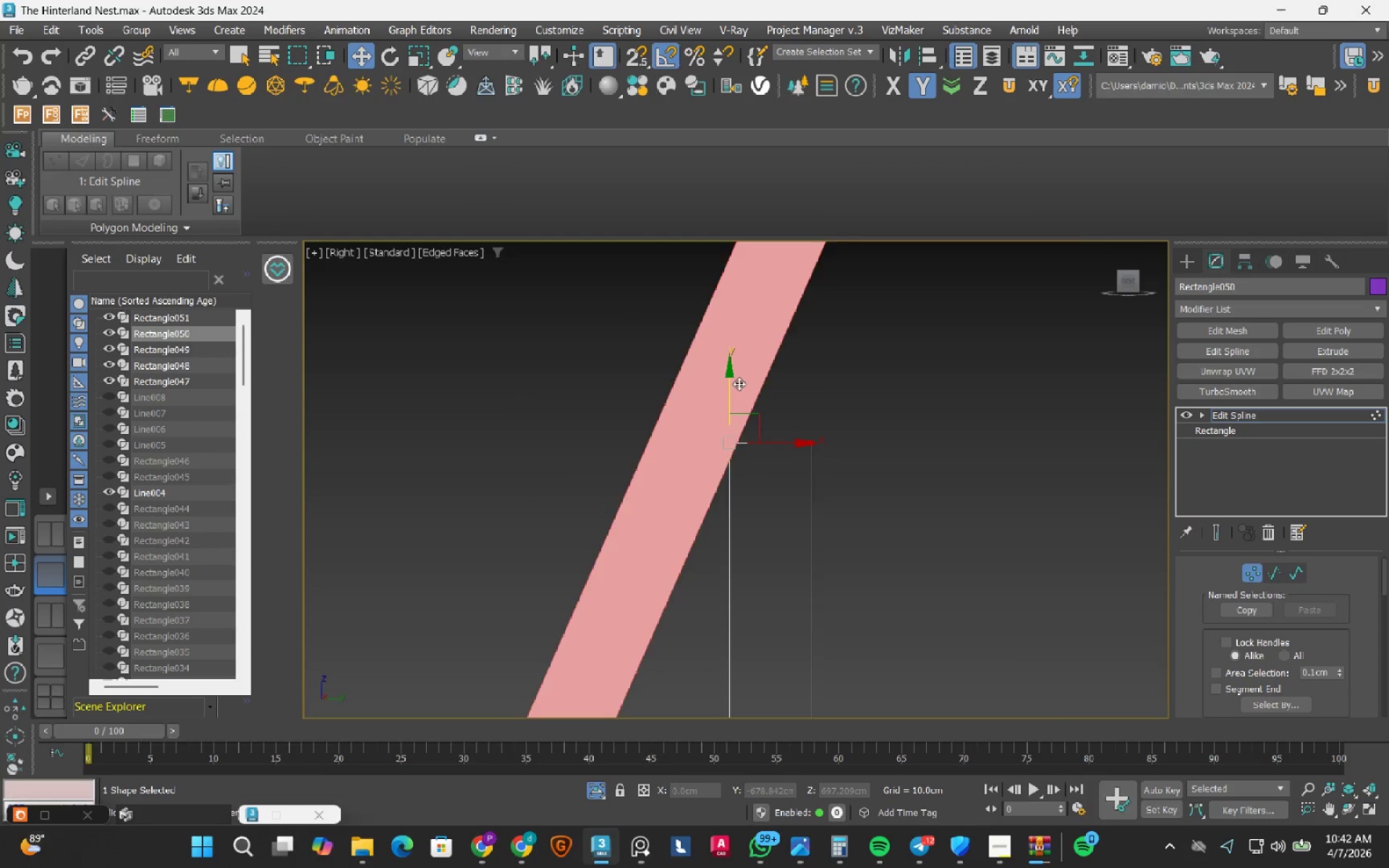 
key(F3)
 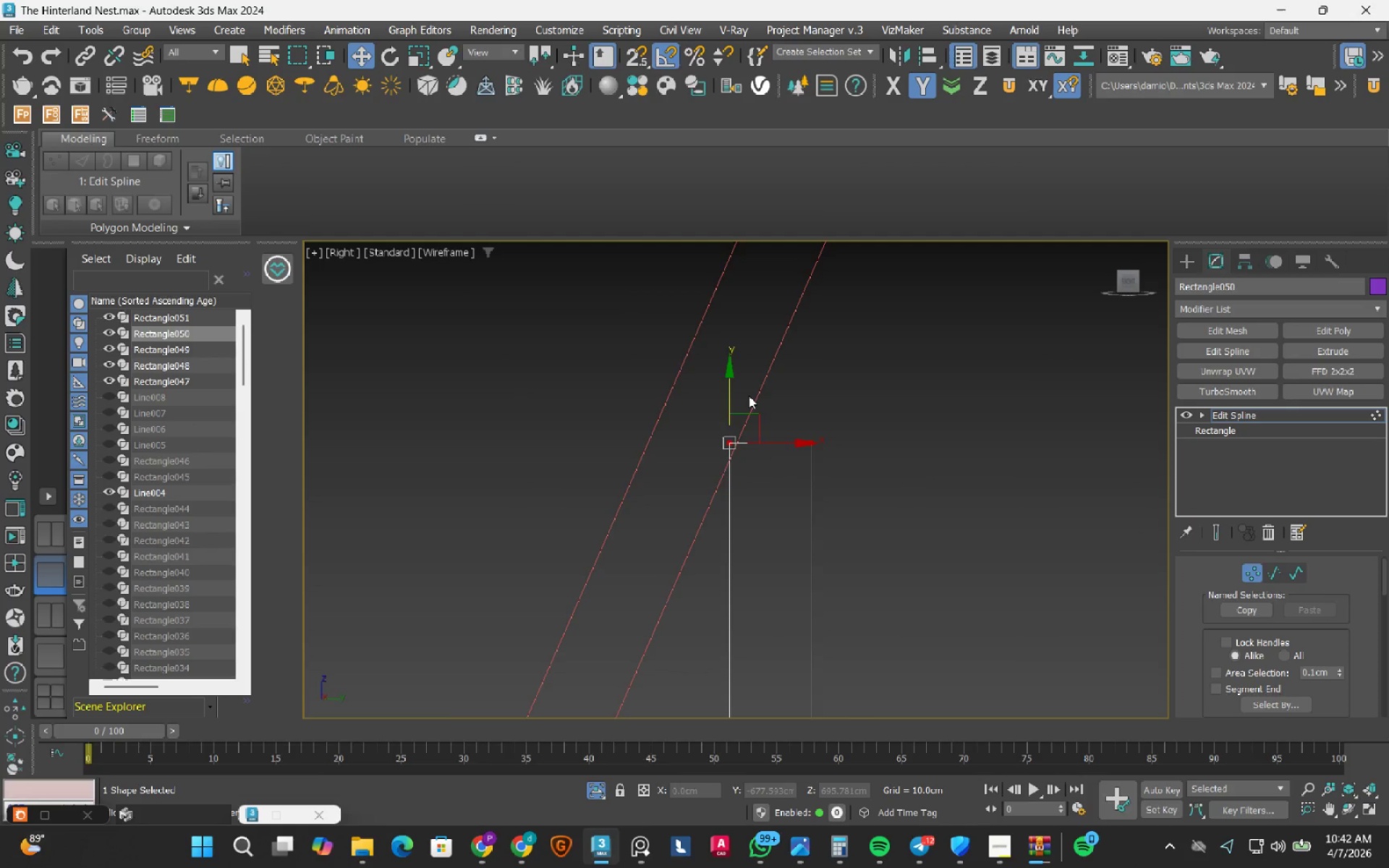 
scroll: coordinate [727, 468], scroll_direction: up, amount: 4.0
 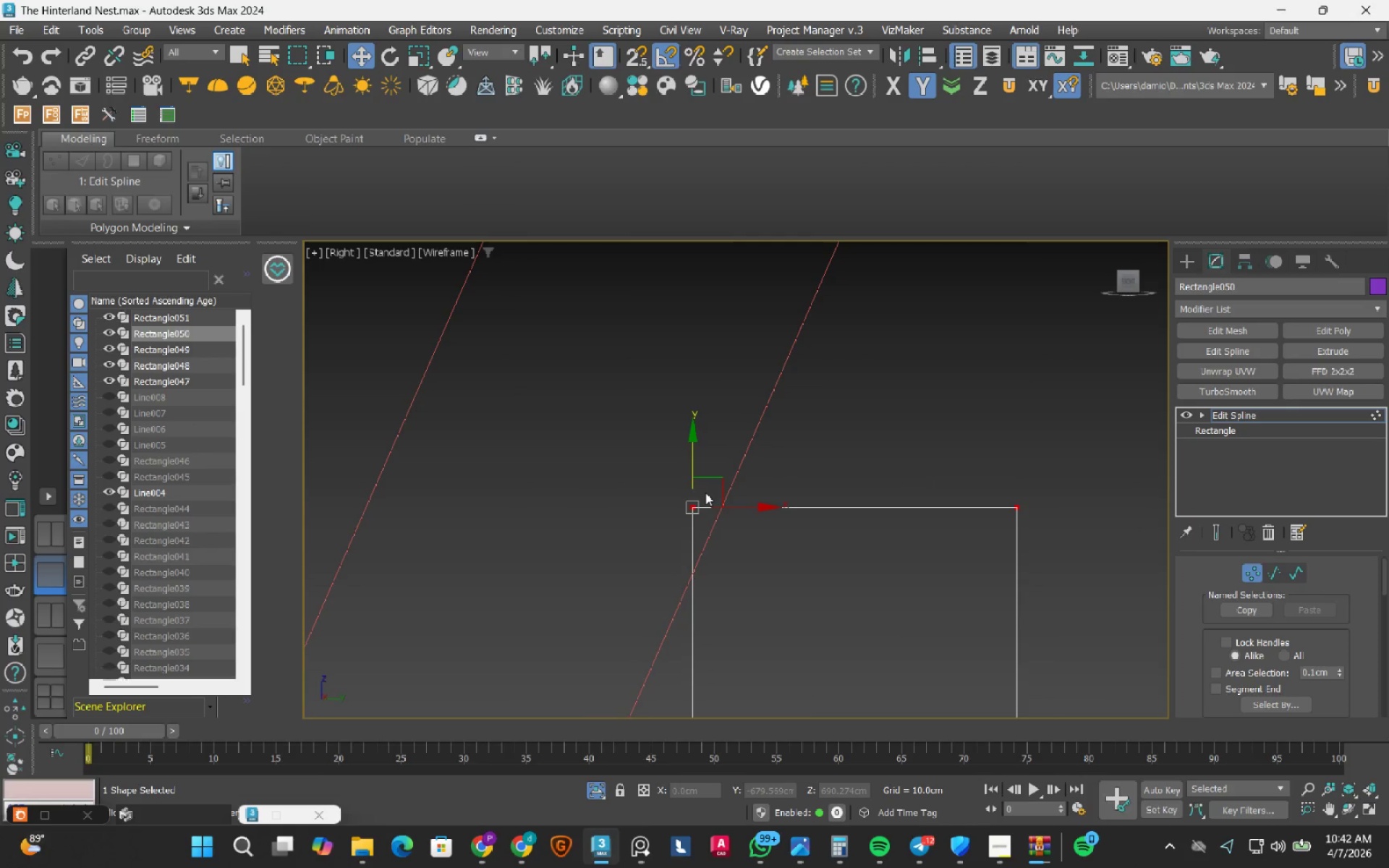 
scroll: coordinate [705, 493], scroll_direction: down, amount: 2.0
 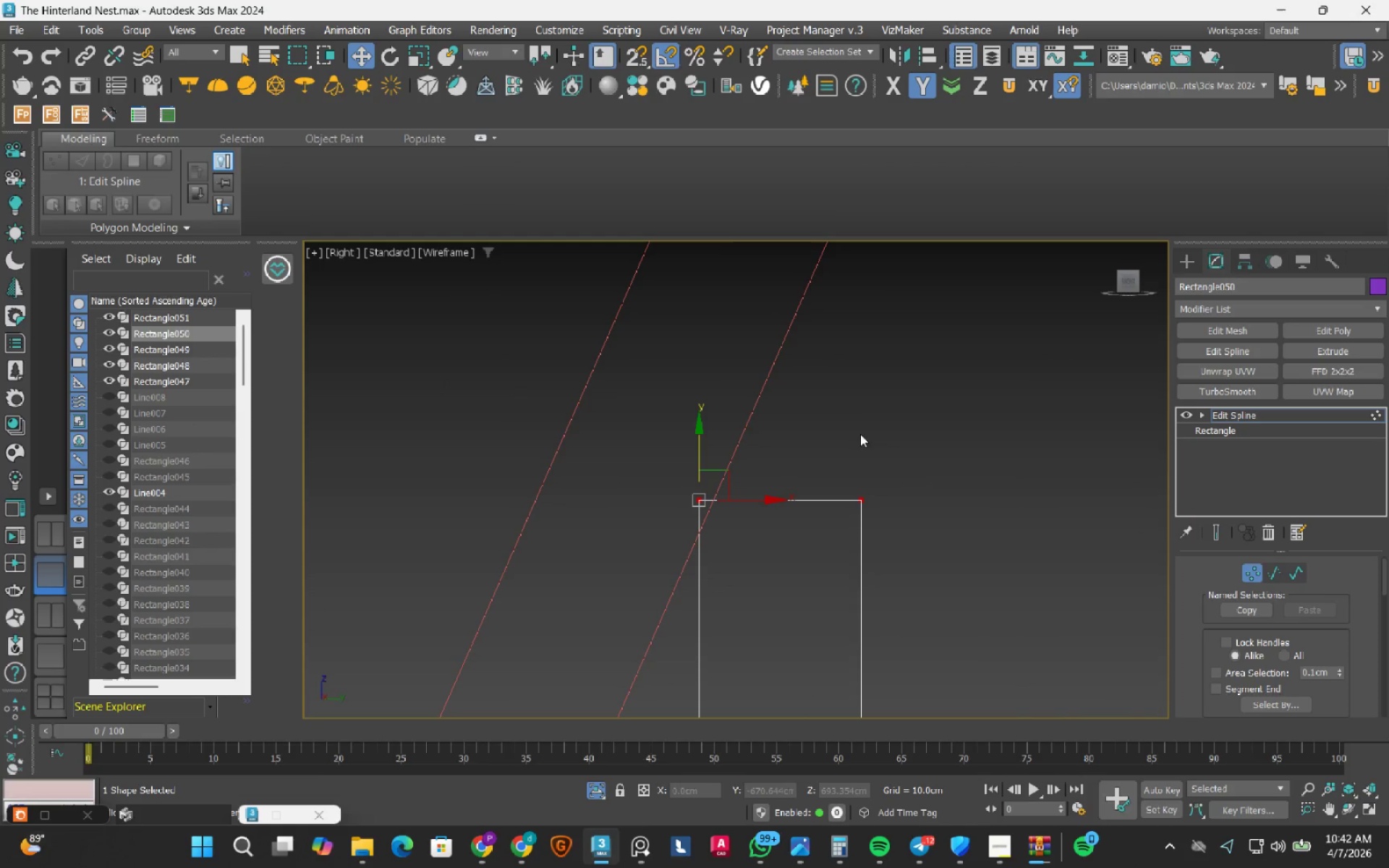 
left_click_drag(start_coordinate=[875, 427], to_coordinate=[844, 535])
 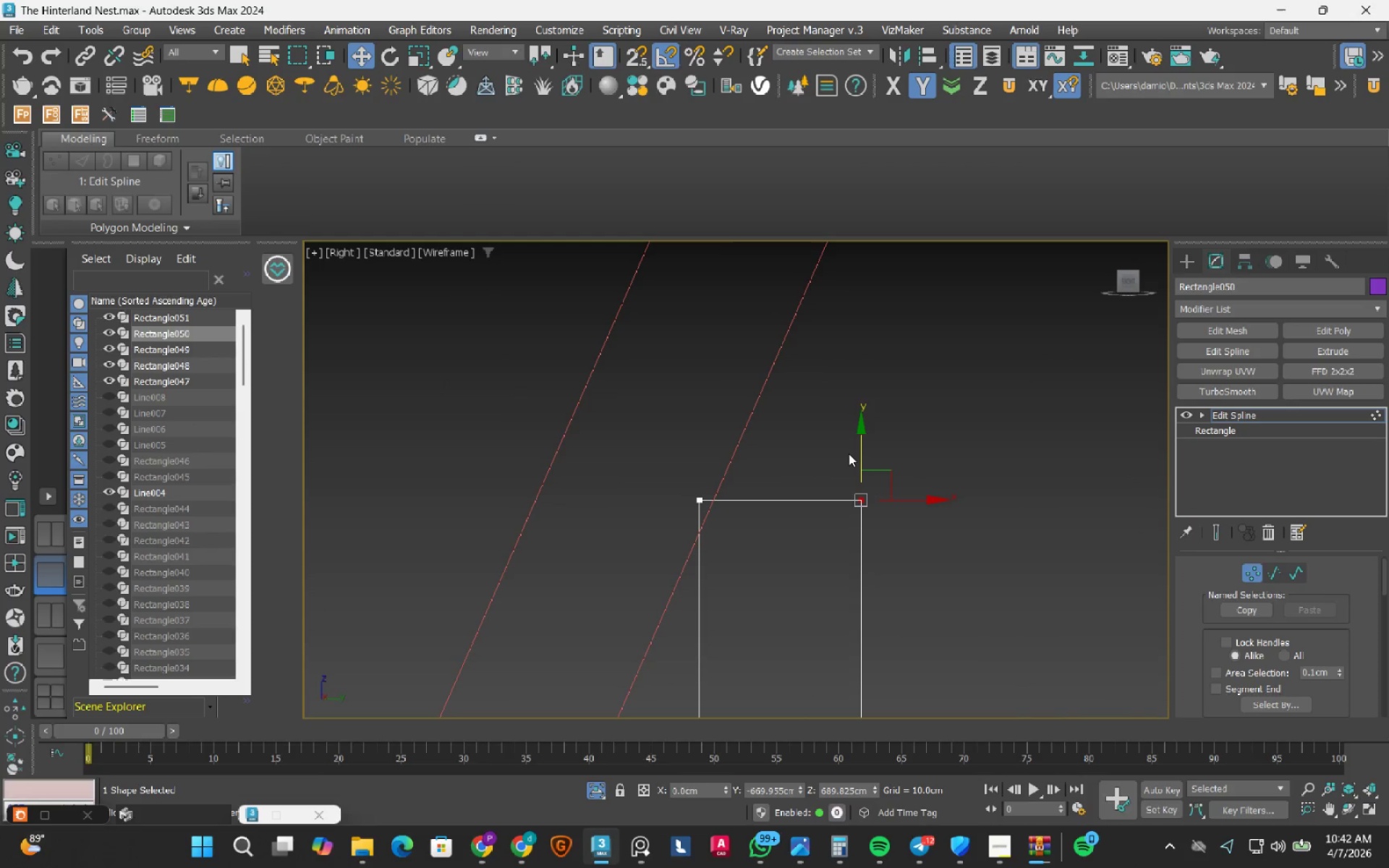 
scroll: coordinate [839, 461], scroll_direction: down, amount: 2.0
 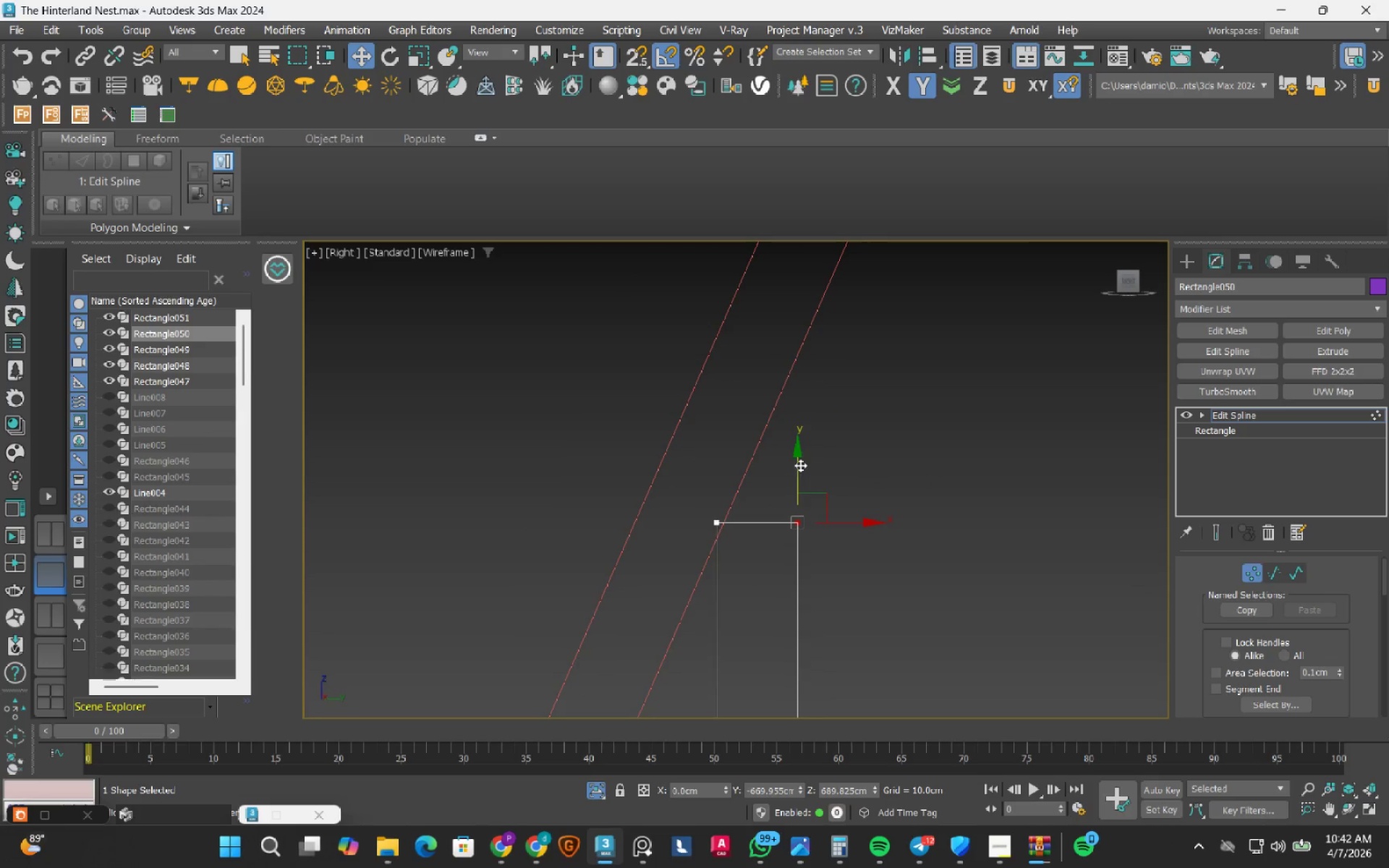 
left_click_drag(start_coordinate=[801, 464], to_coordinate=[812, 294])
 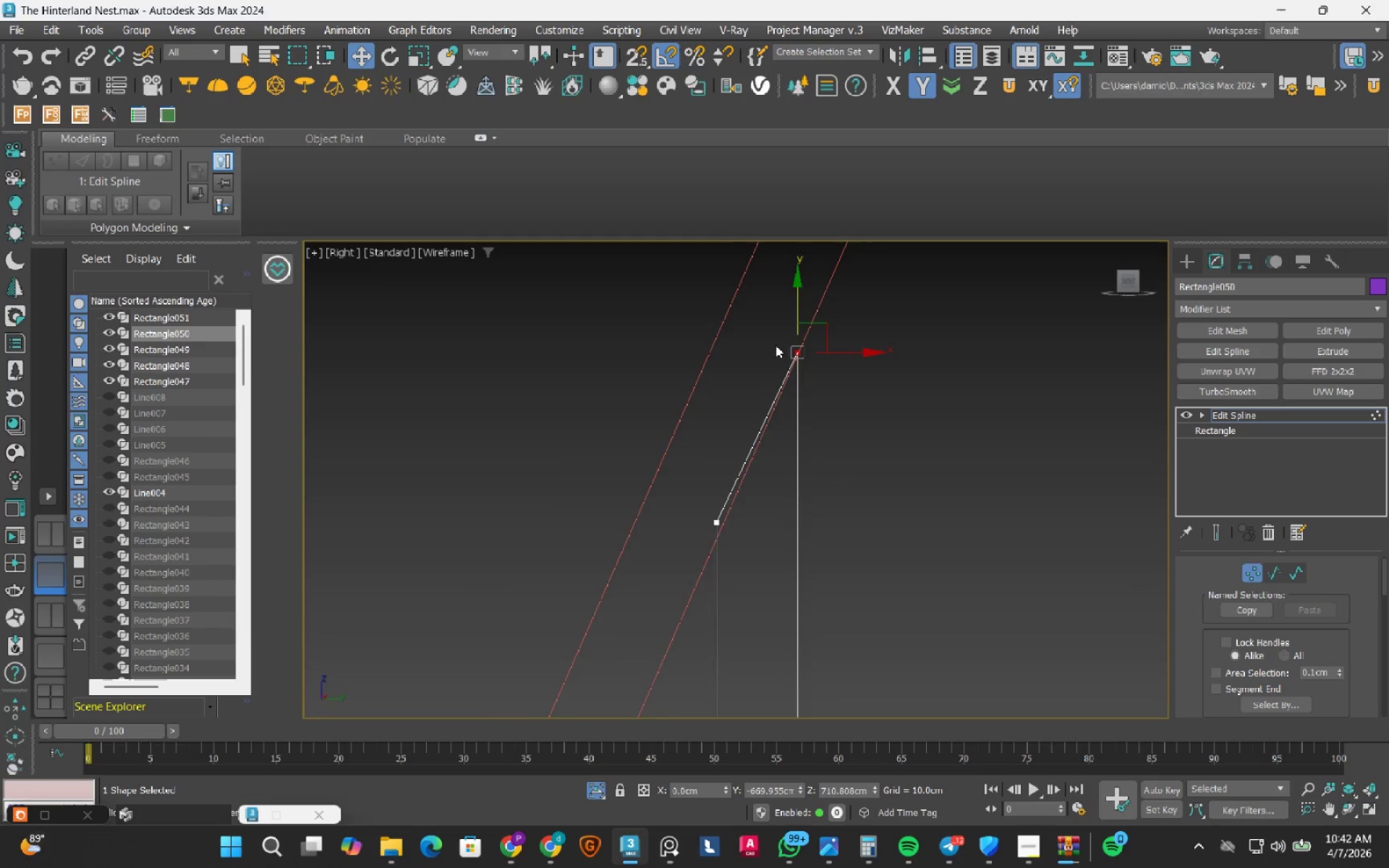 
scroll: coordinate [776, 345], scroll_direction: up, amount: 3.0
 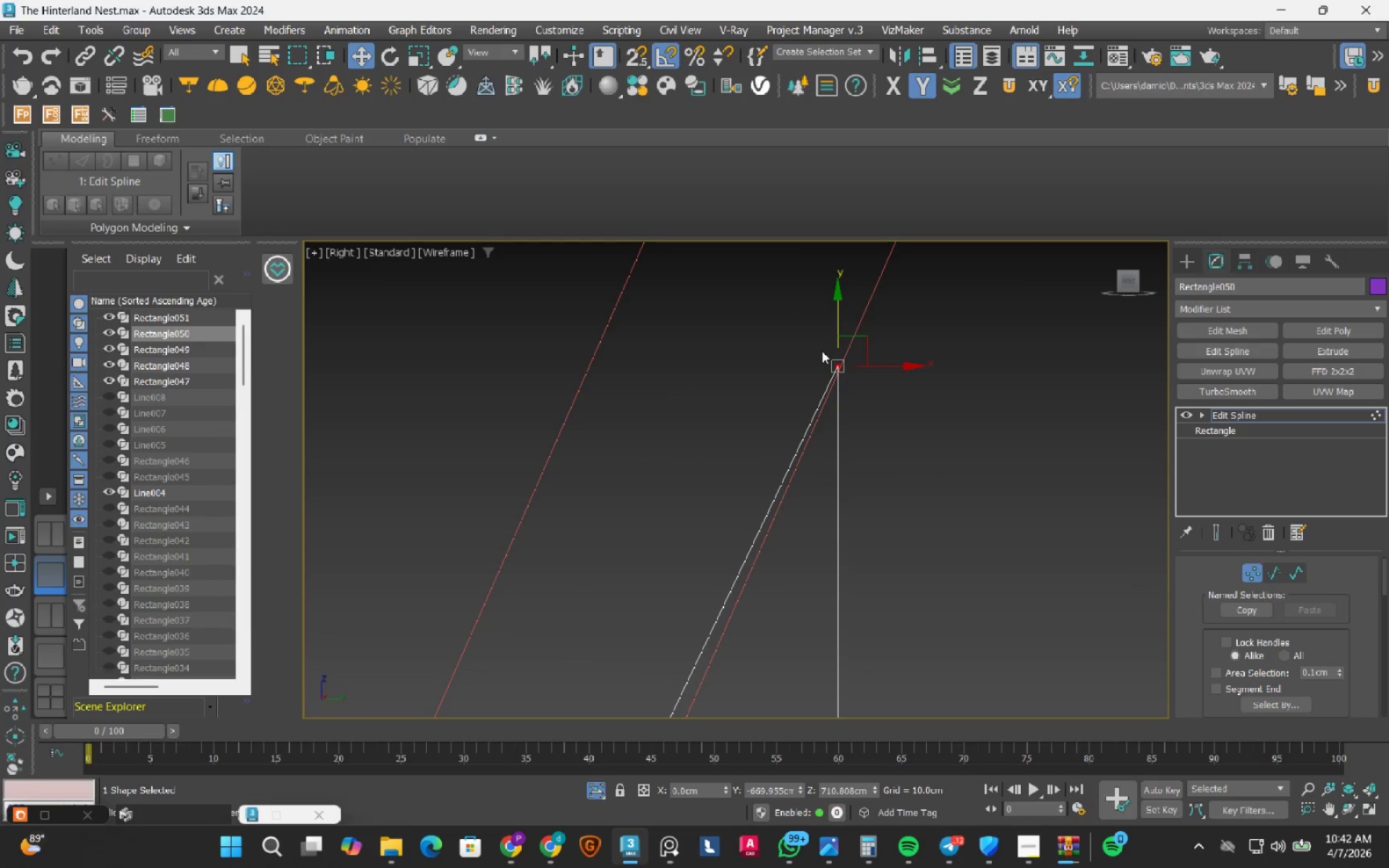 
scroll: coordinate [840, 396], scroll_direction: down, amount: 3.0
 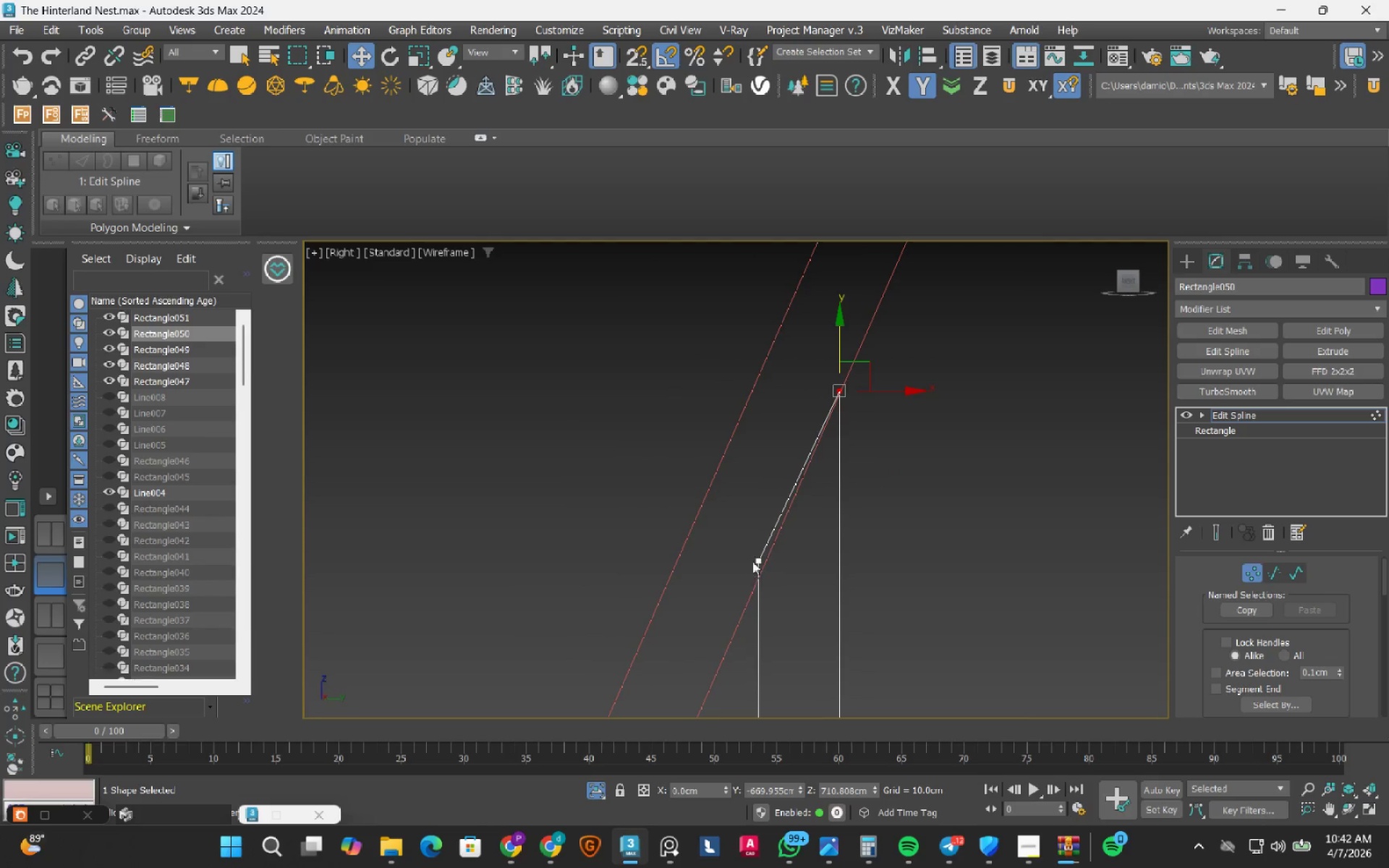 
left_click_drag(start_coordinate=[745, 528], to_coordinate=[793, 590])
 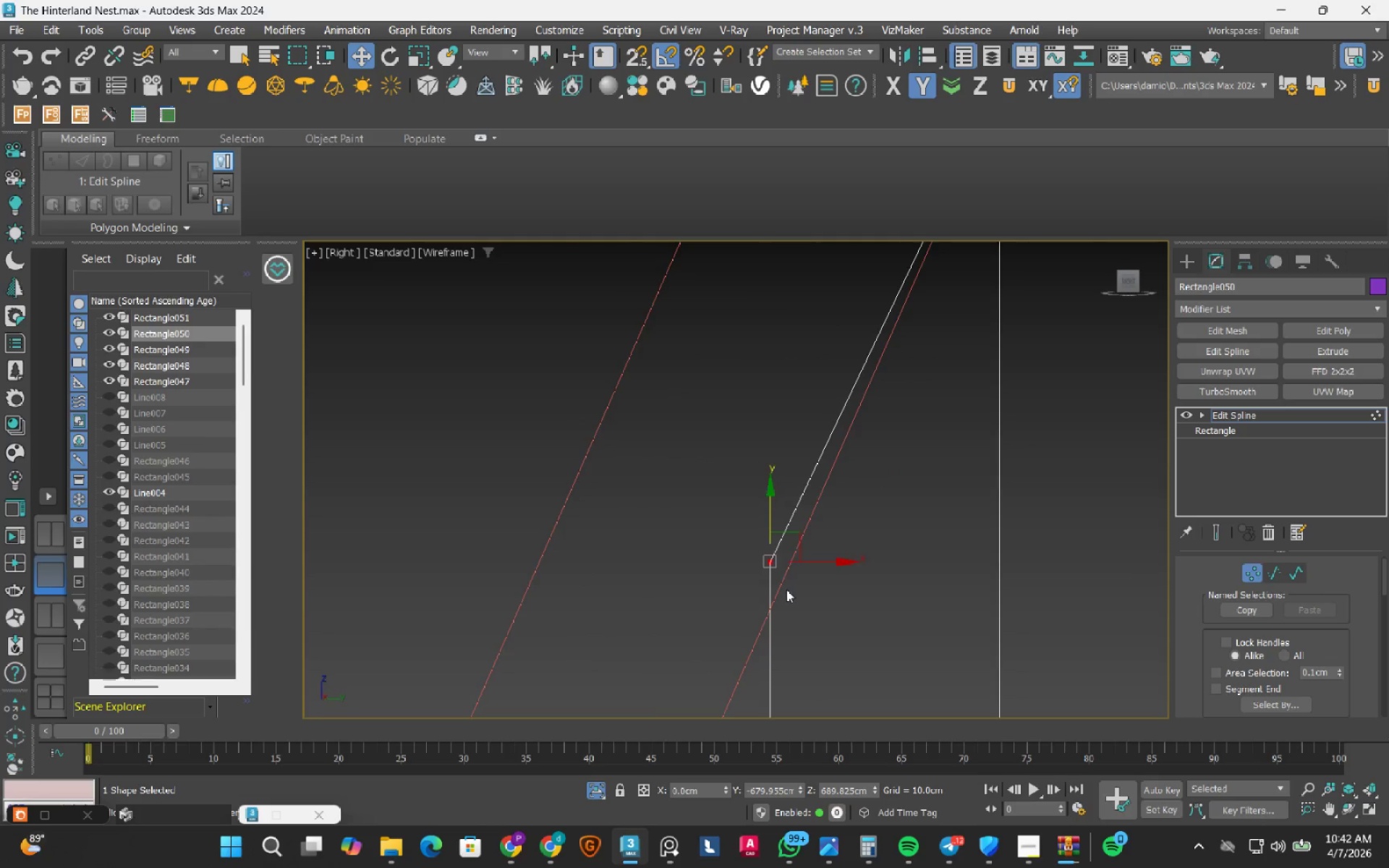 
scroll: coordinate [778, 590], scroll_direction: up, amount: 6.0
 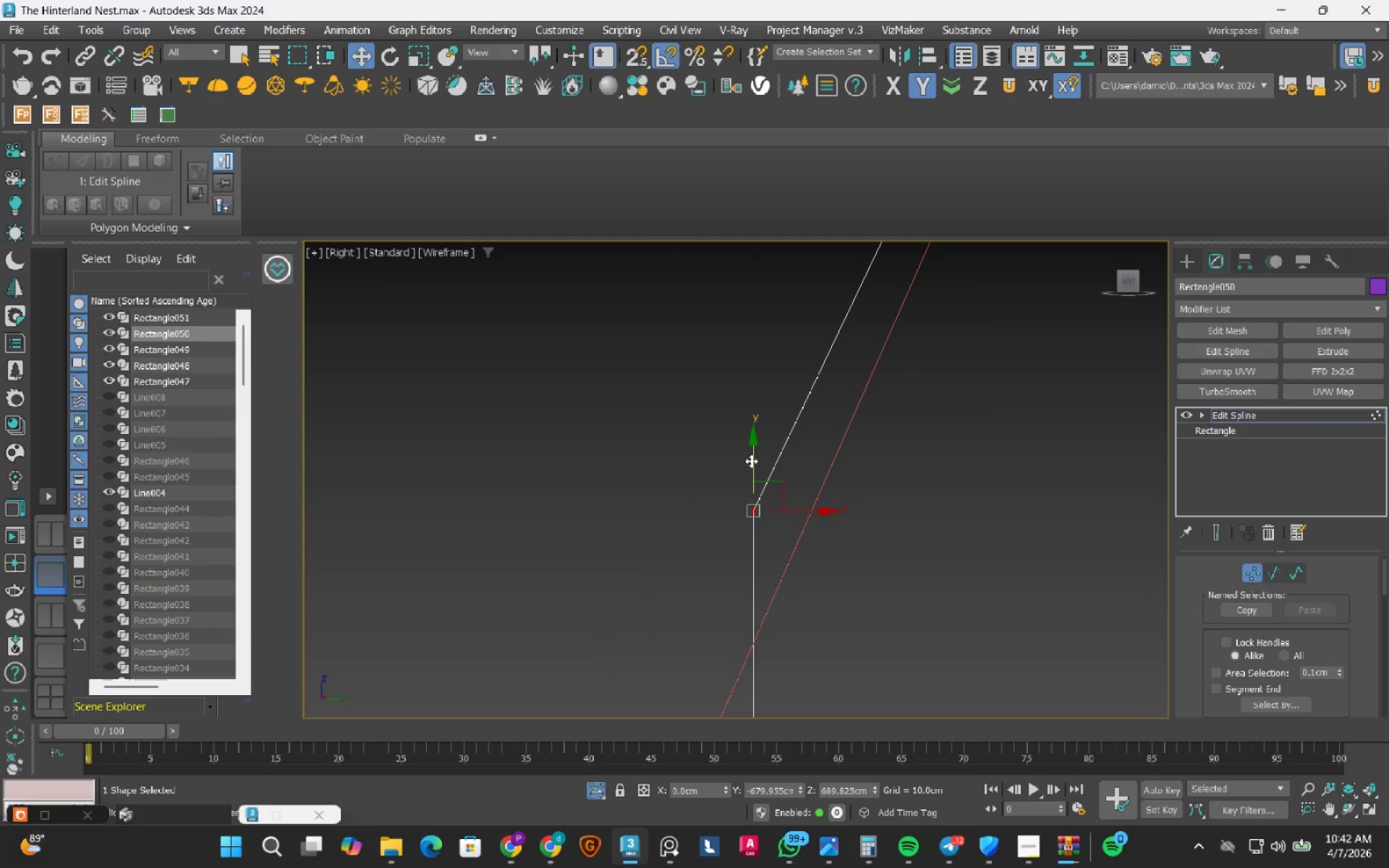 
left_click_drag(start_coordinate=[751, 461], to_coordinate=[751, 582])
 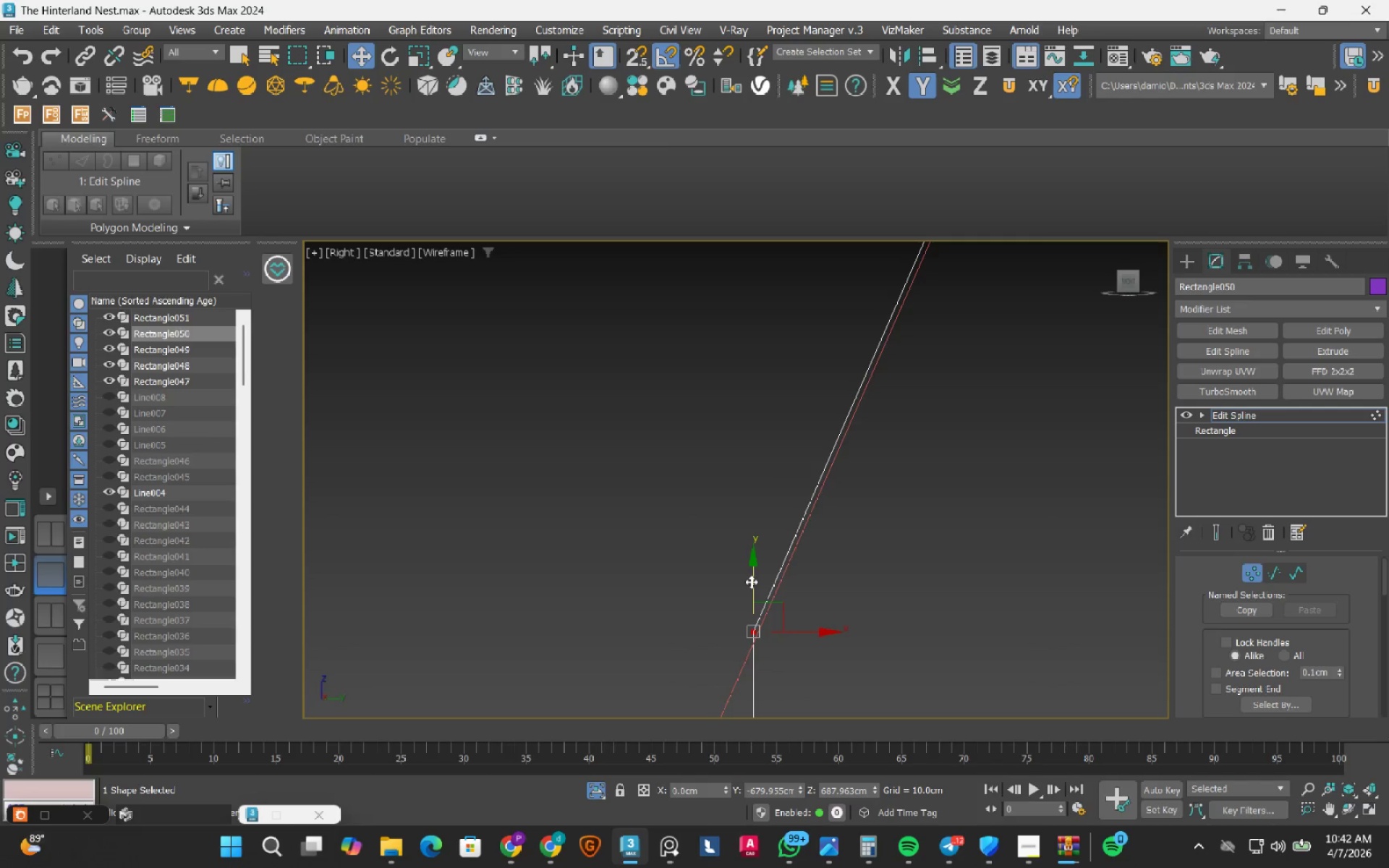 
key(1)
 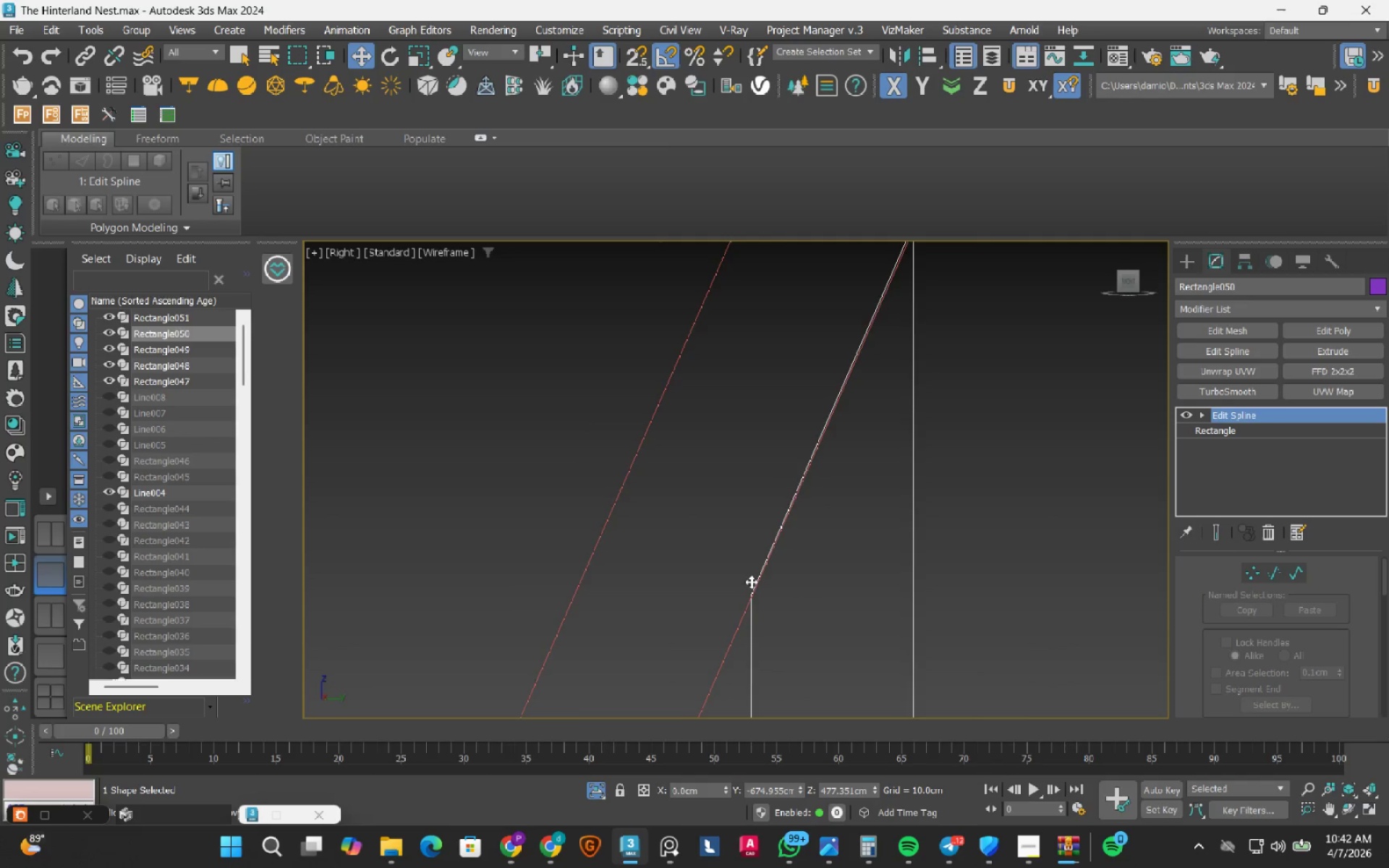 
scroll: coordinate [749, 582], scroll_direction: down, amount: 13.0
 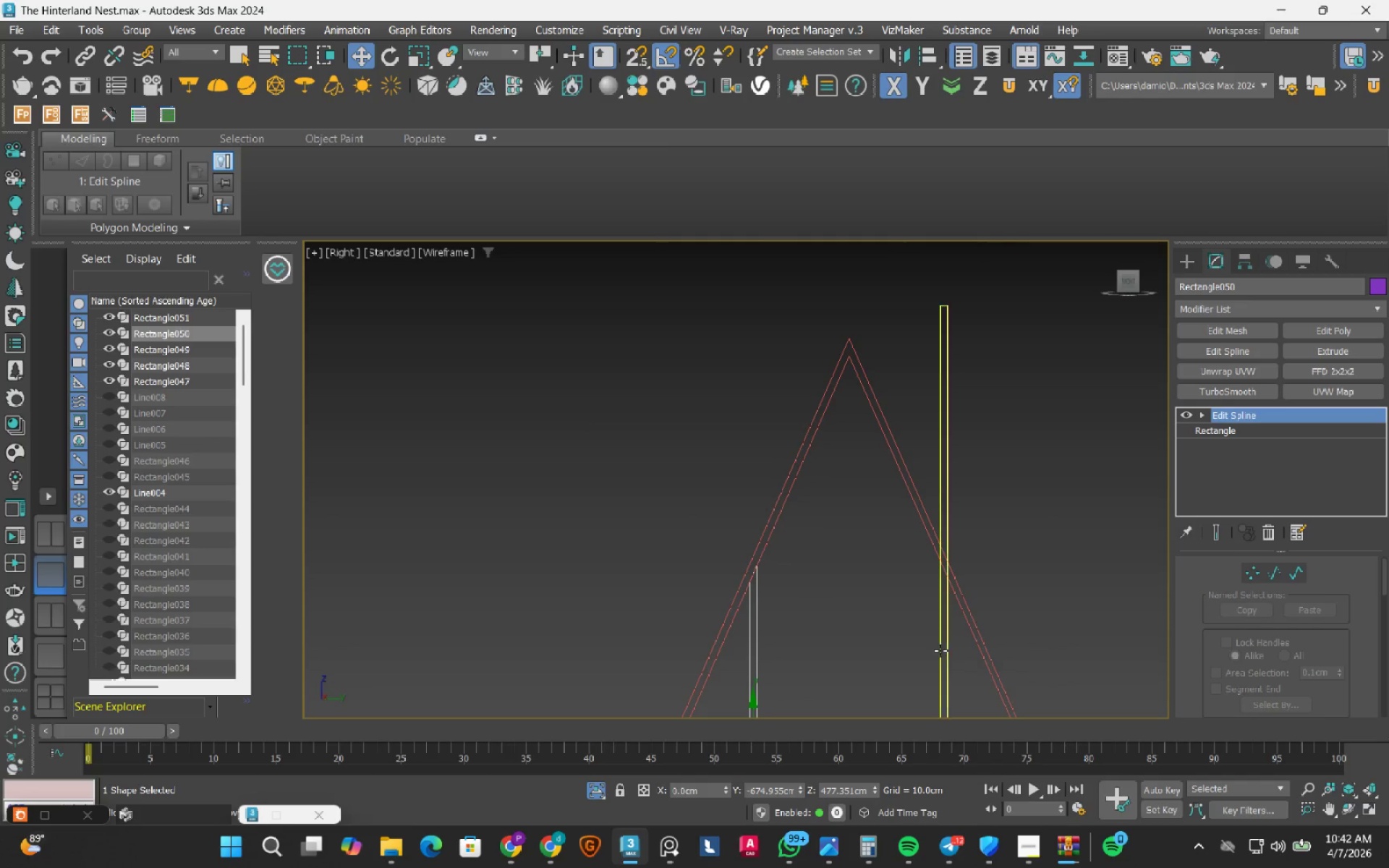 
left_click([942, 650])
 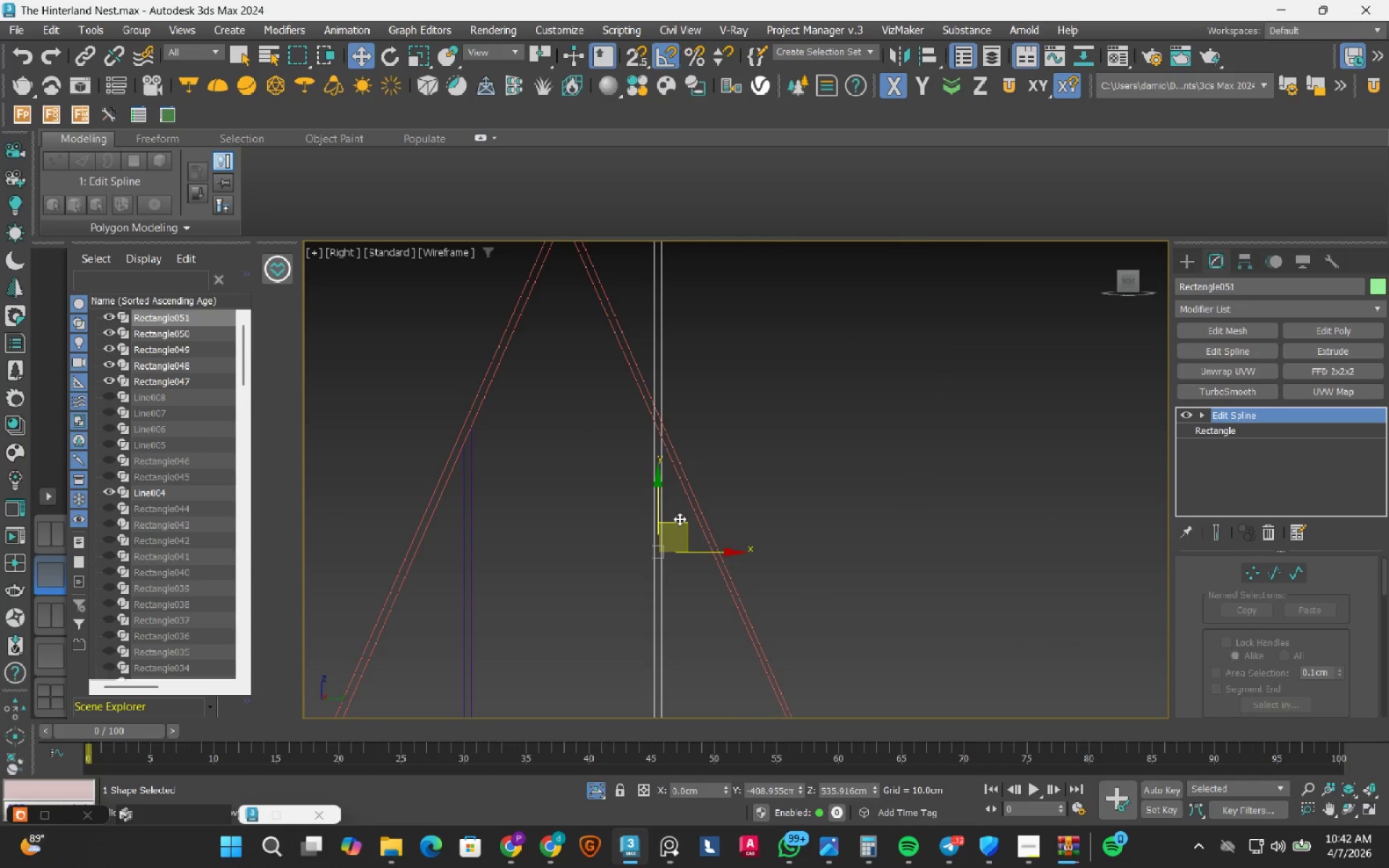 
key(1)
 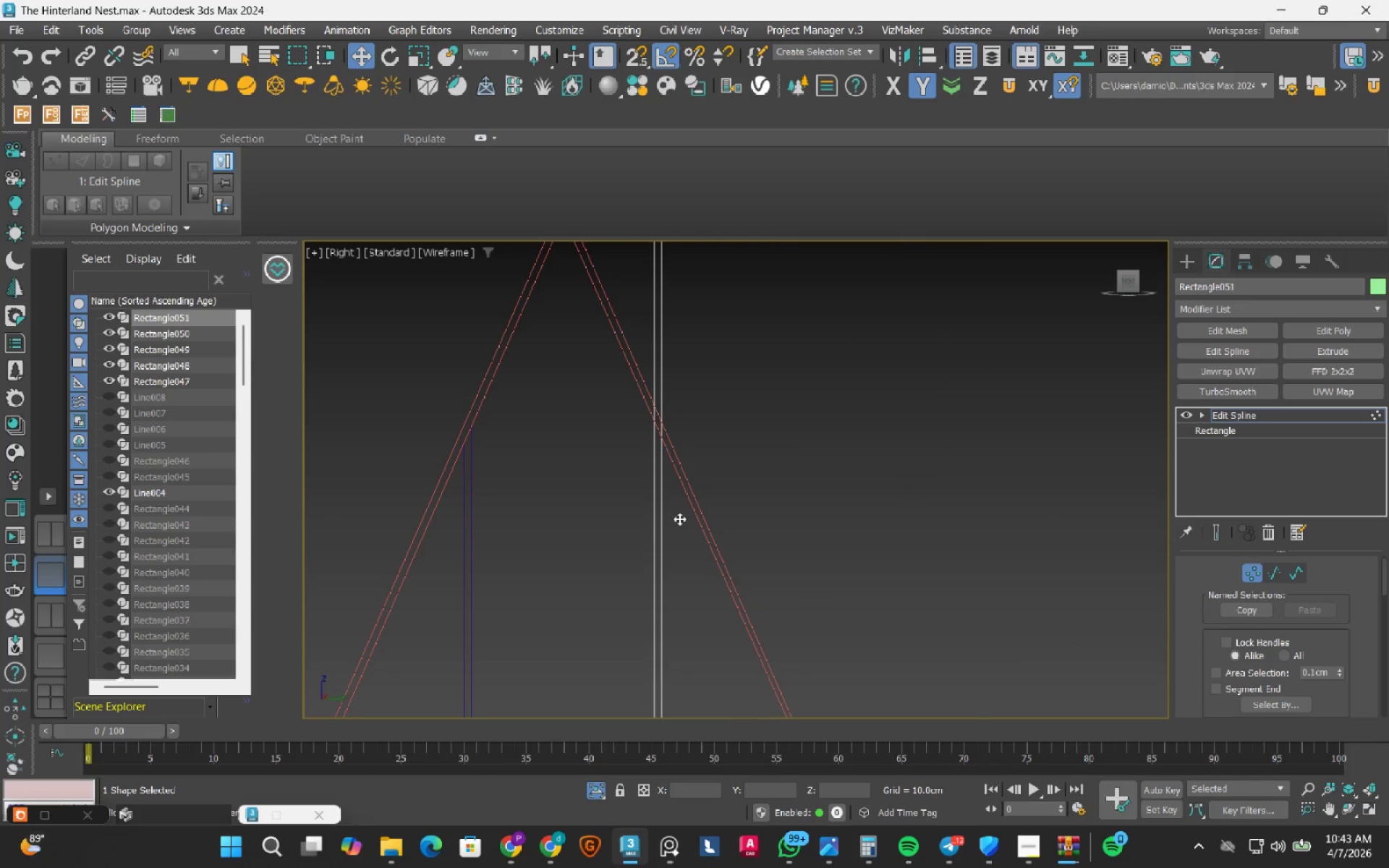 
scroll: coordinate [679, 519], scroll_direction: down, amount: 3.0
 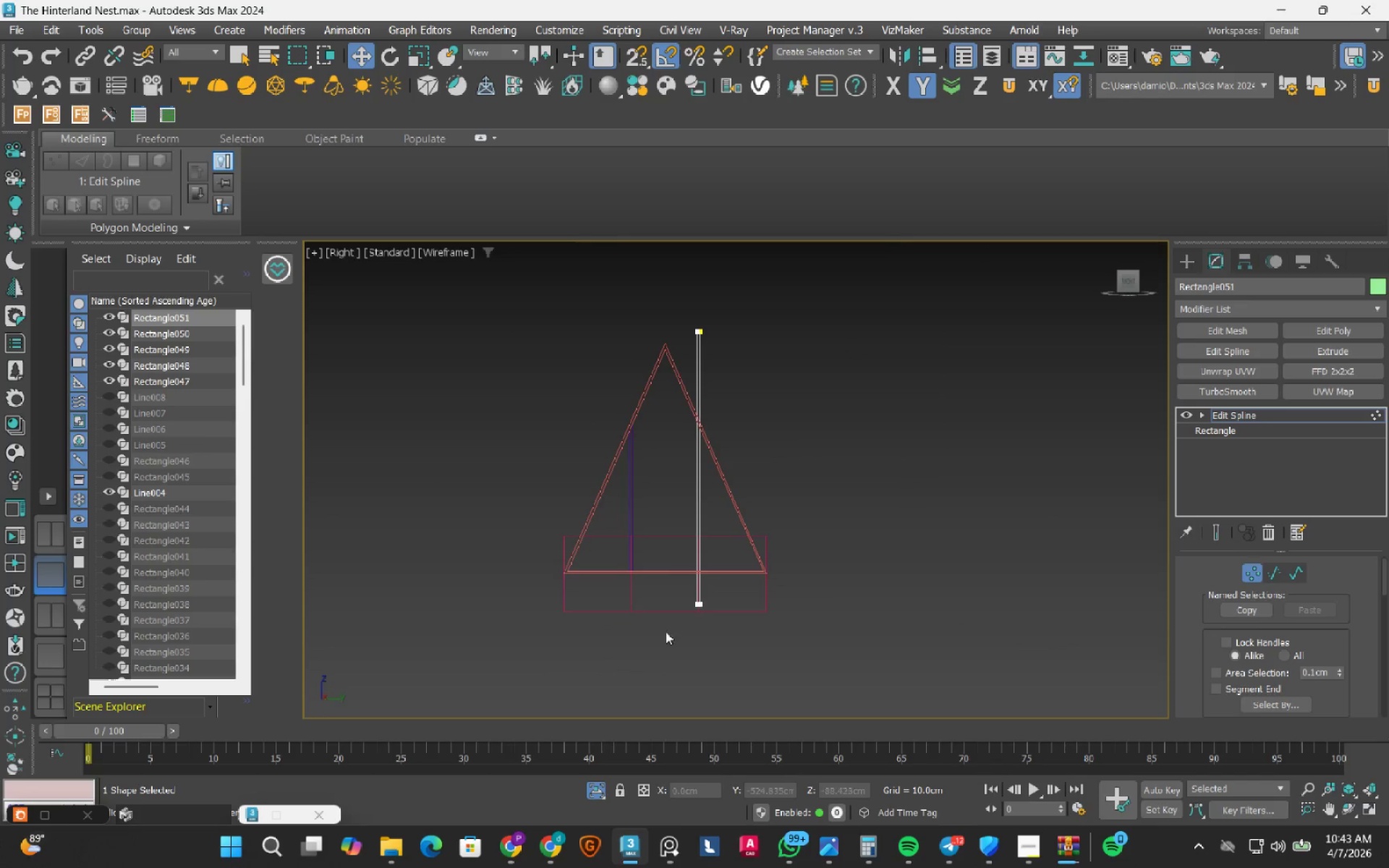 
left_click_drag(start_coordinate=[653, 647], to_coordinate=[796, 542])
 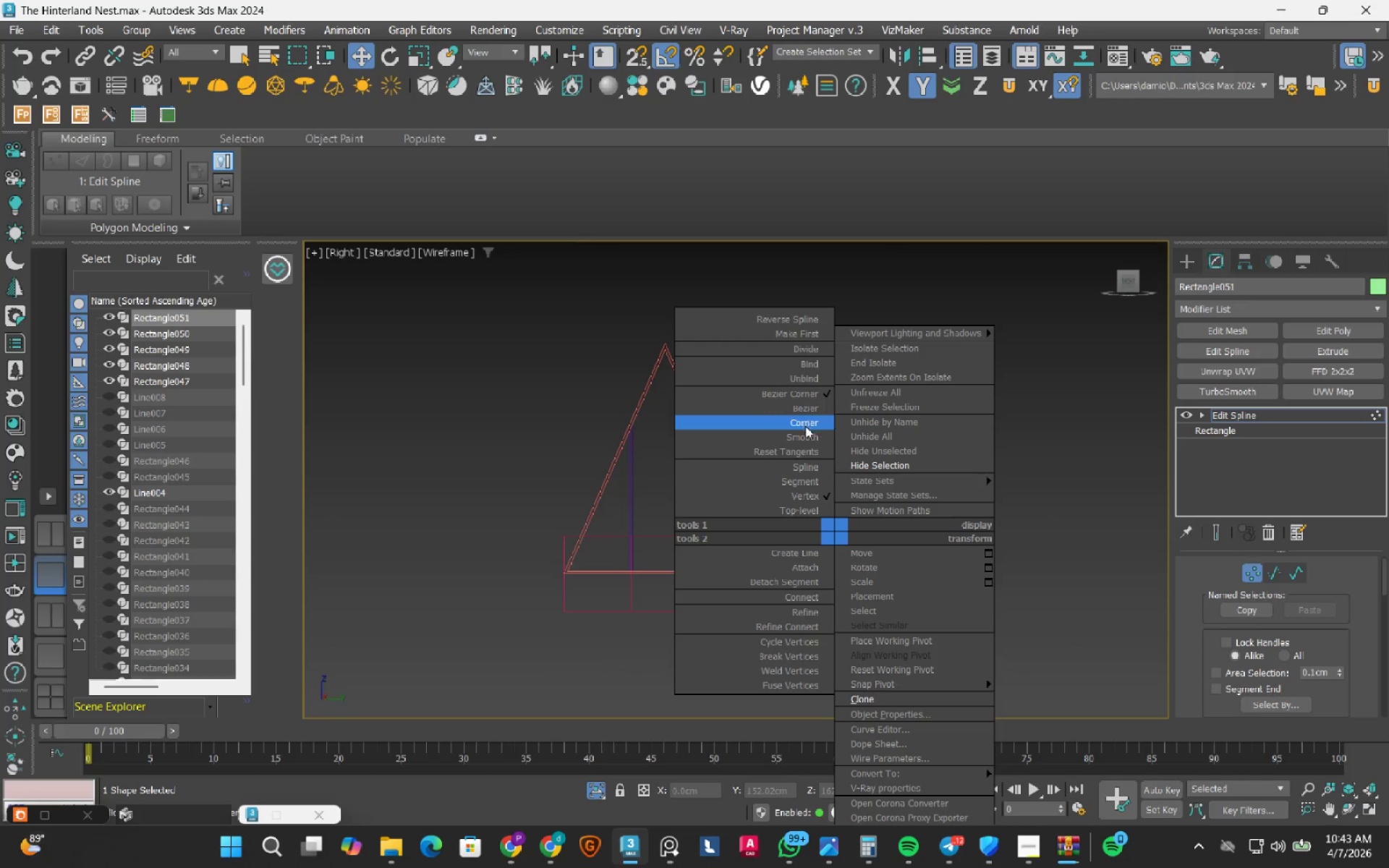 
left_click_drag(start_coordinate=[805, 429], to_coordinate=[803, 453])
 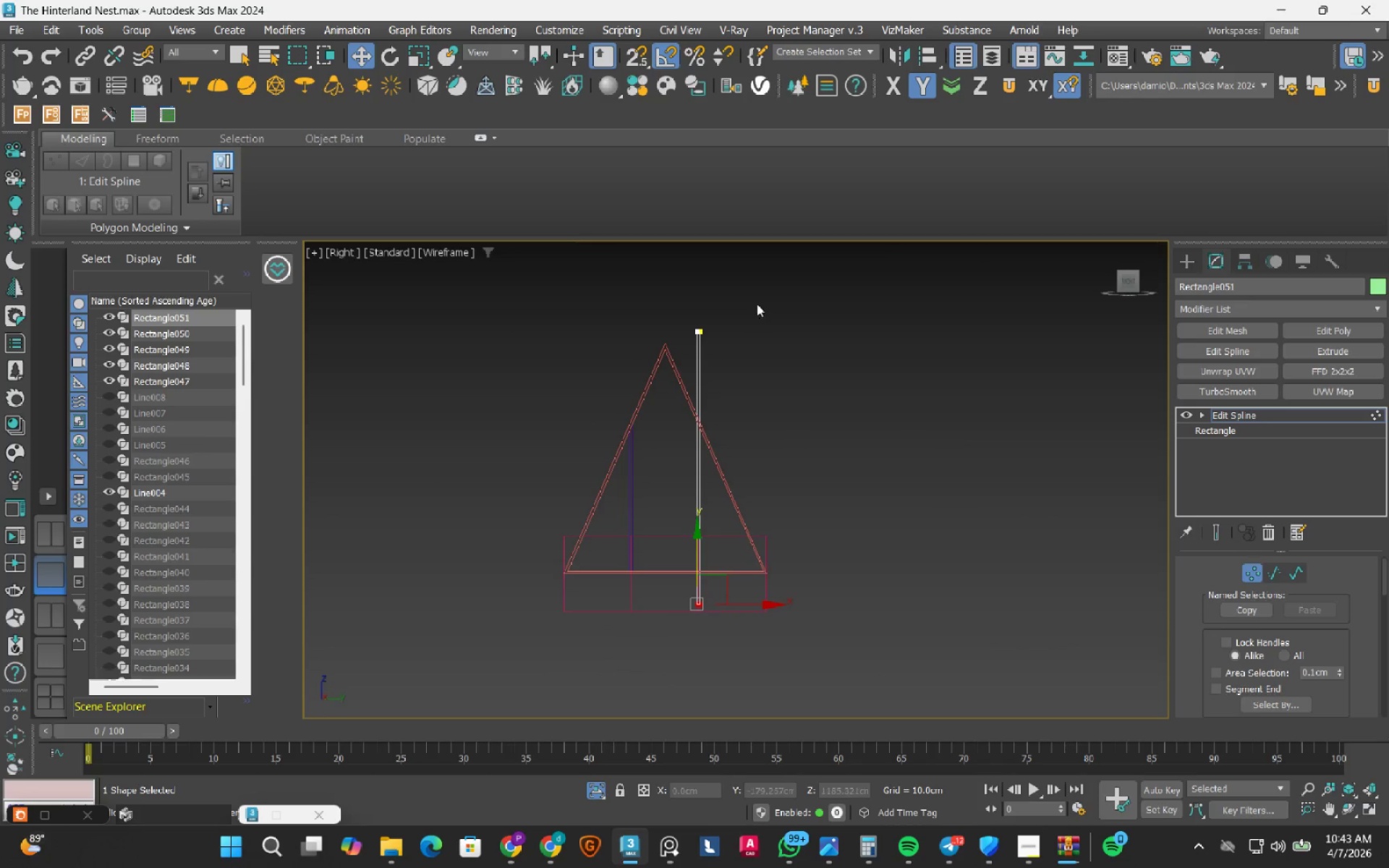 
left_click_drag(start_coordinate=[757, 303], to_coordinate=[637, 378])
 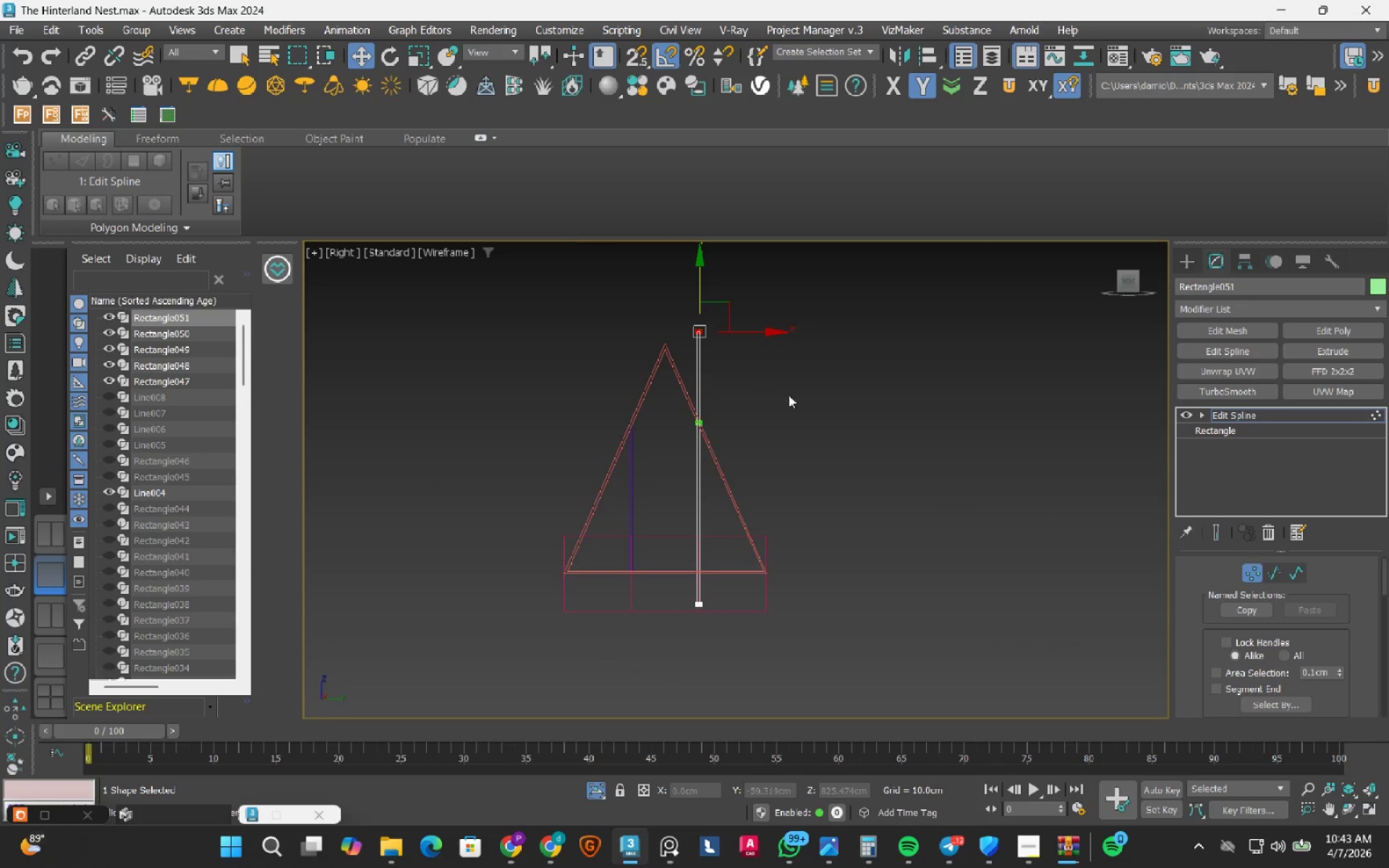 
right_click([789, 395])
 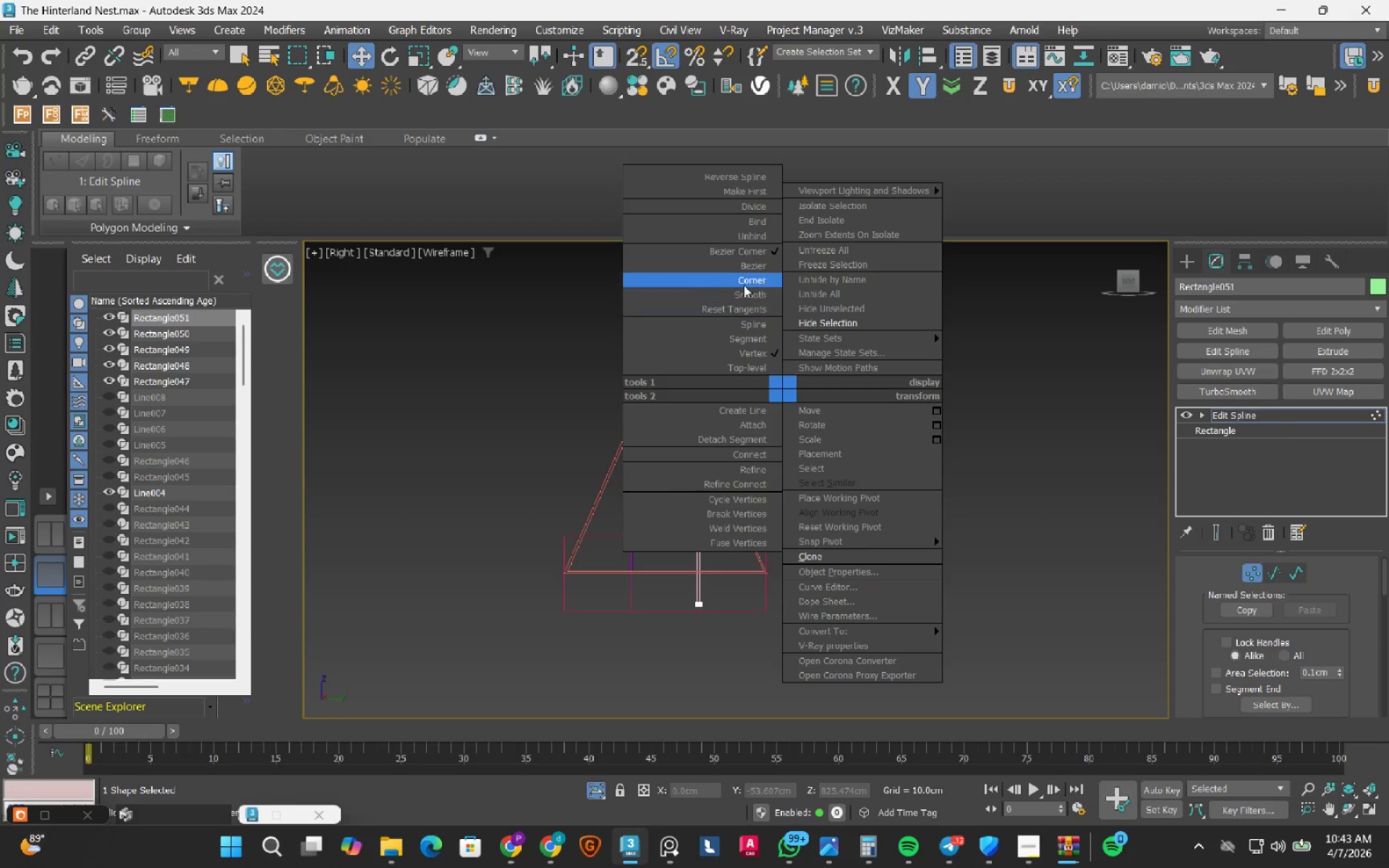 
left_click([744, 284])
 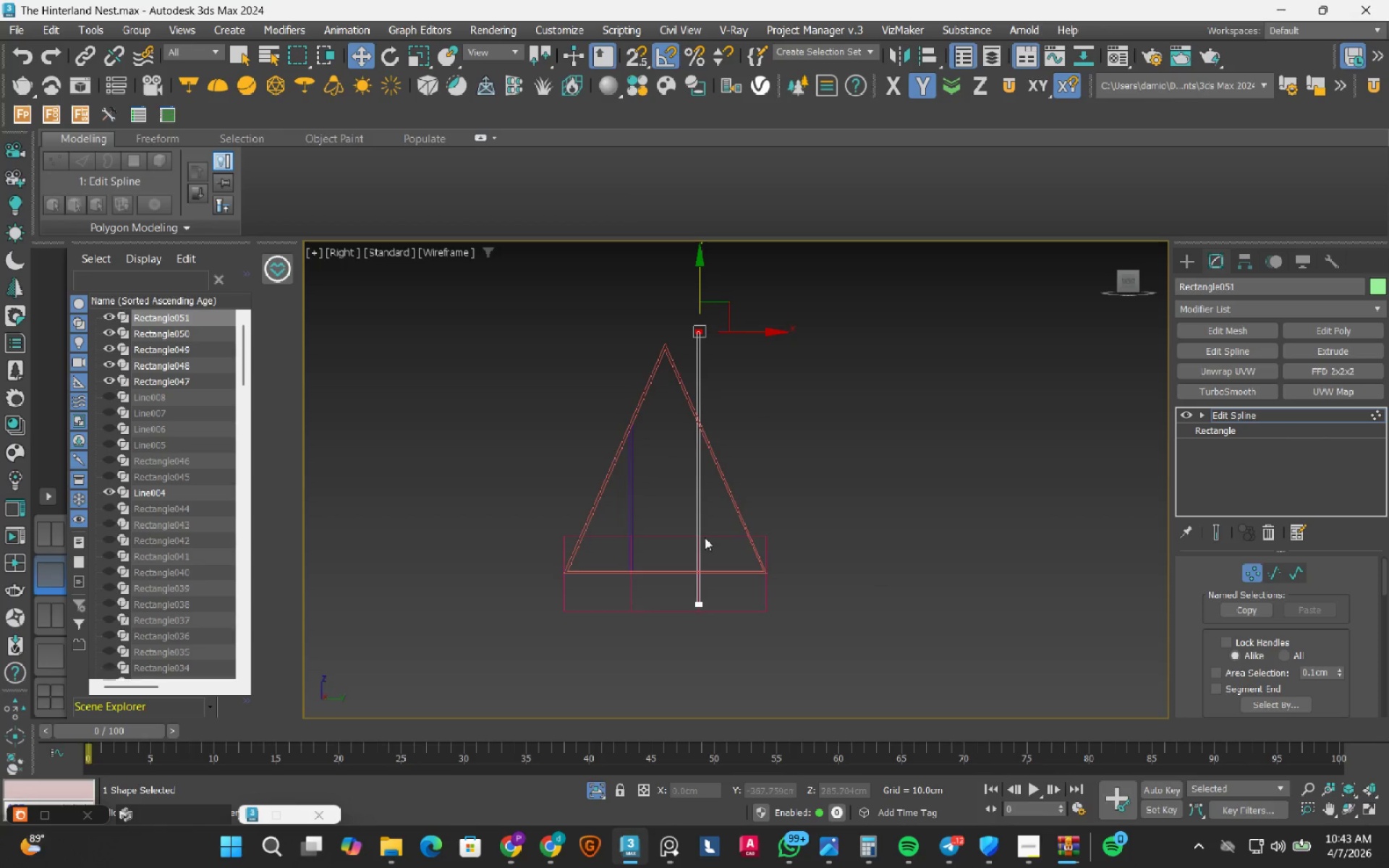 
left_click_drag(start_coordinate=[666, 689], to_coordinate=[785, 607])
 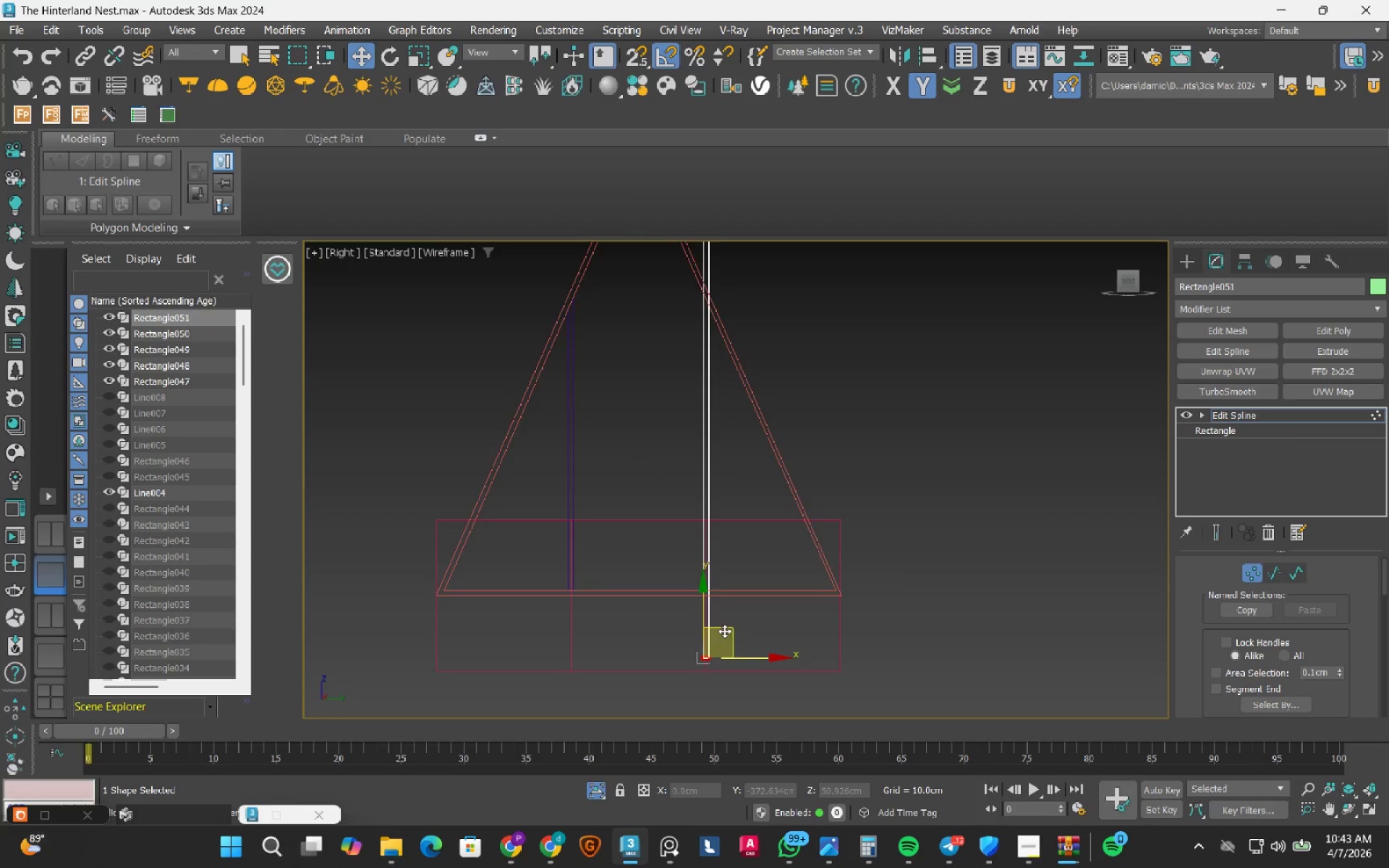 
scroll: coordinate [672, 655], scroll_direction: up, amount: 5.0
 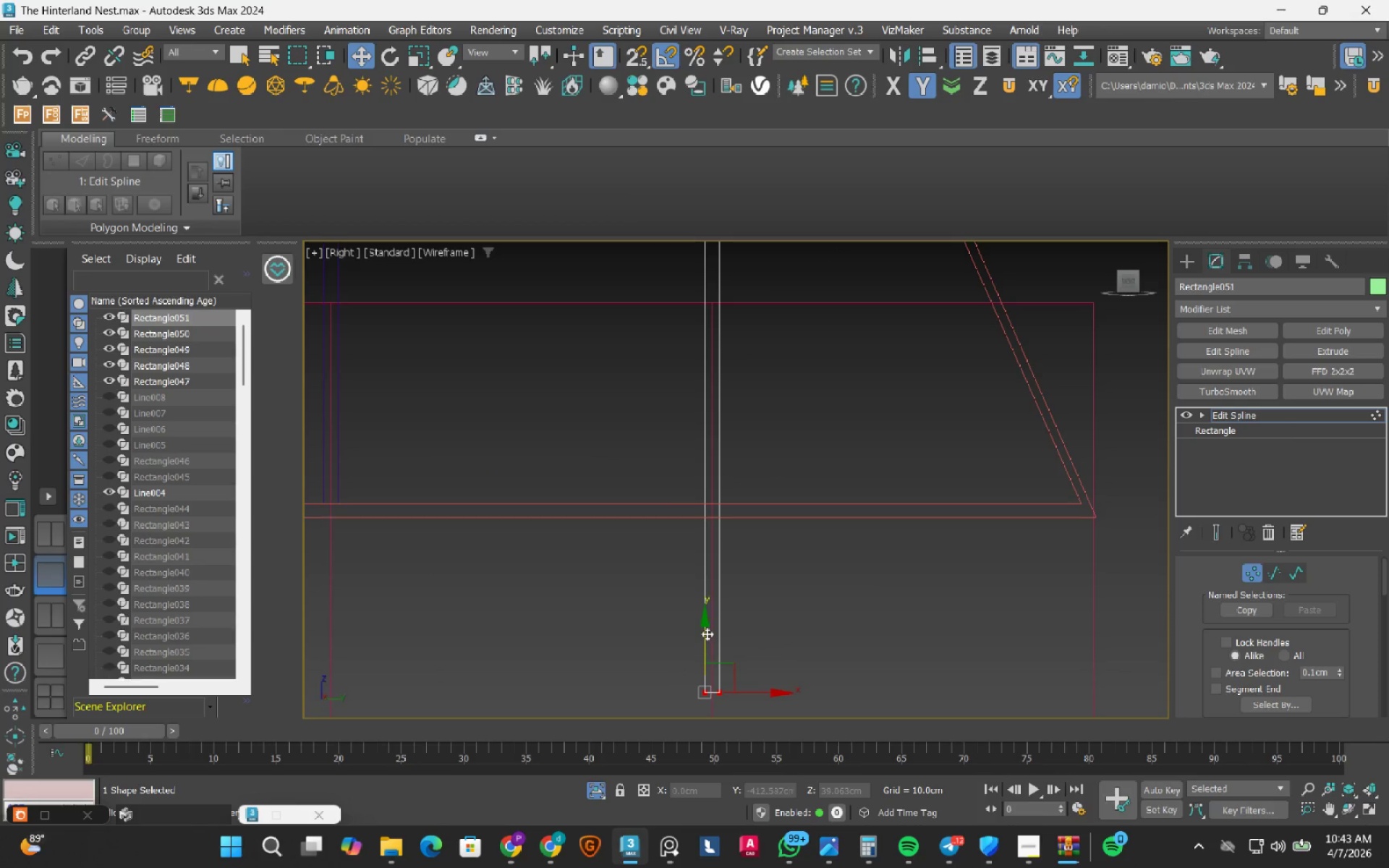 
key(S)
 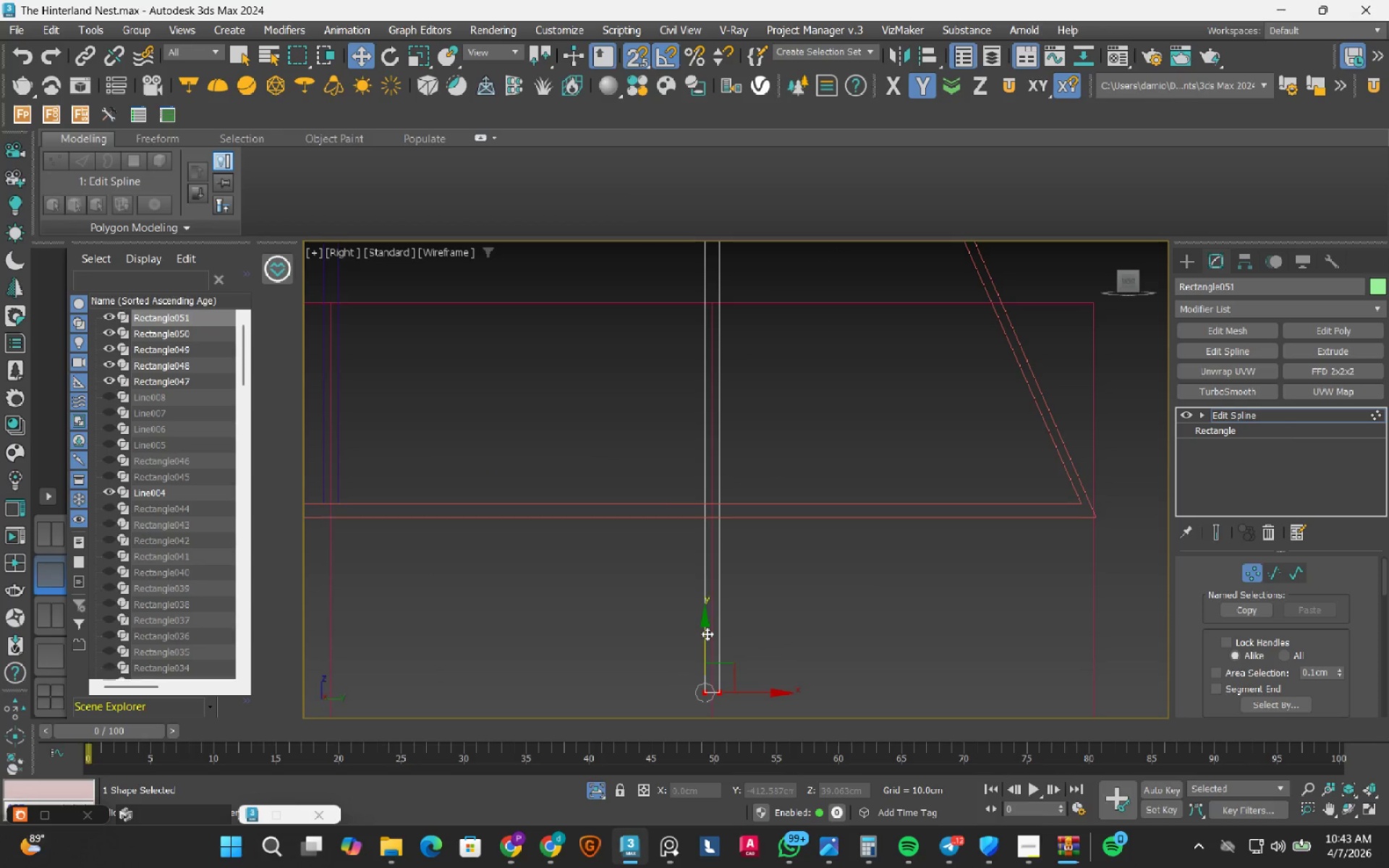 
left_click_drag(start_coordinate=[706, 634], to_coordinate=[344, 506])
 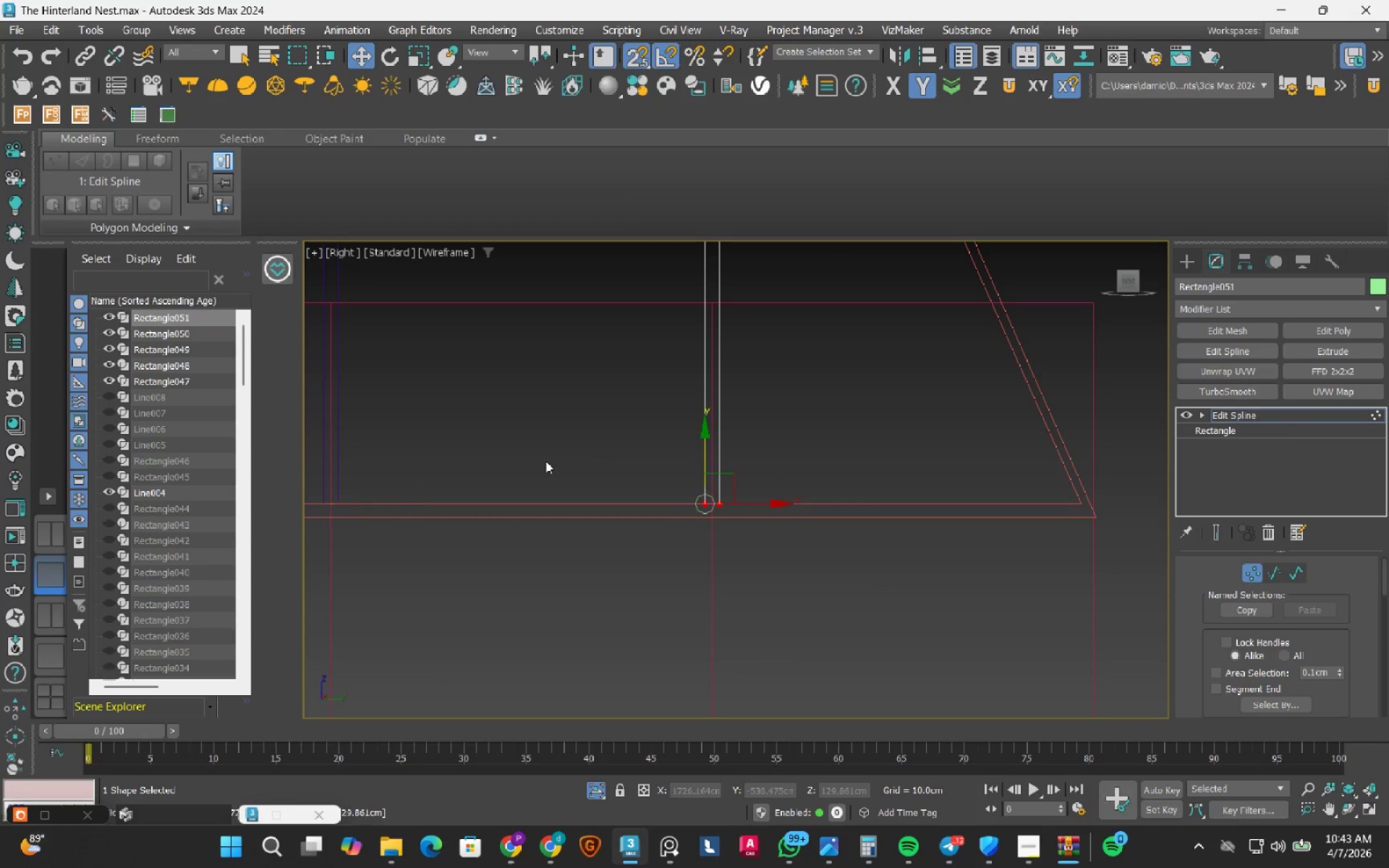 
scroll: coordinate [606, 467], scroll_direction: down, amount: 4.0
 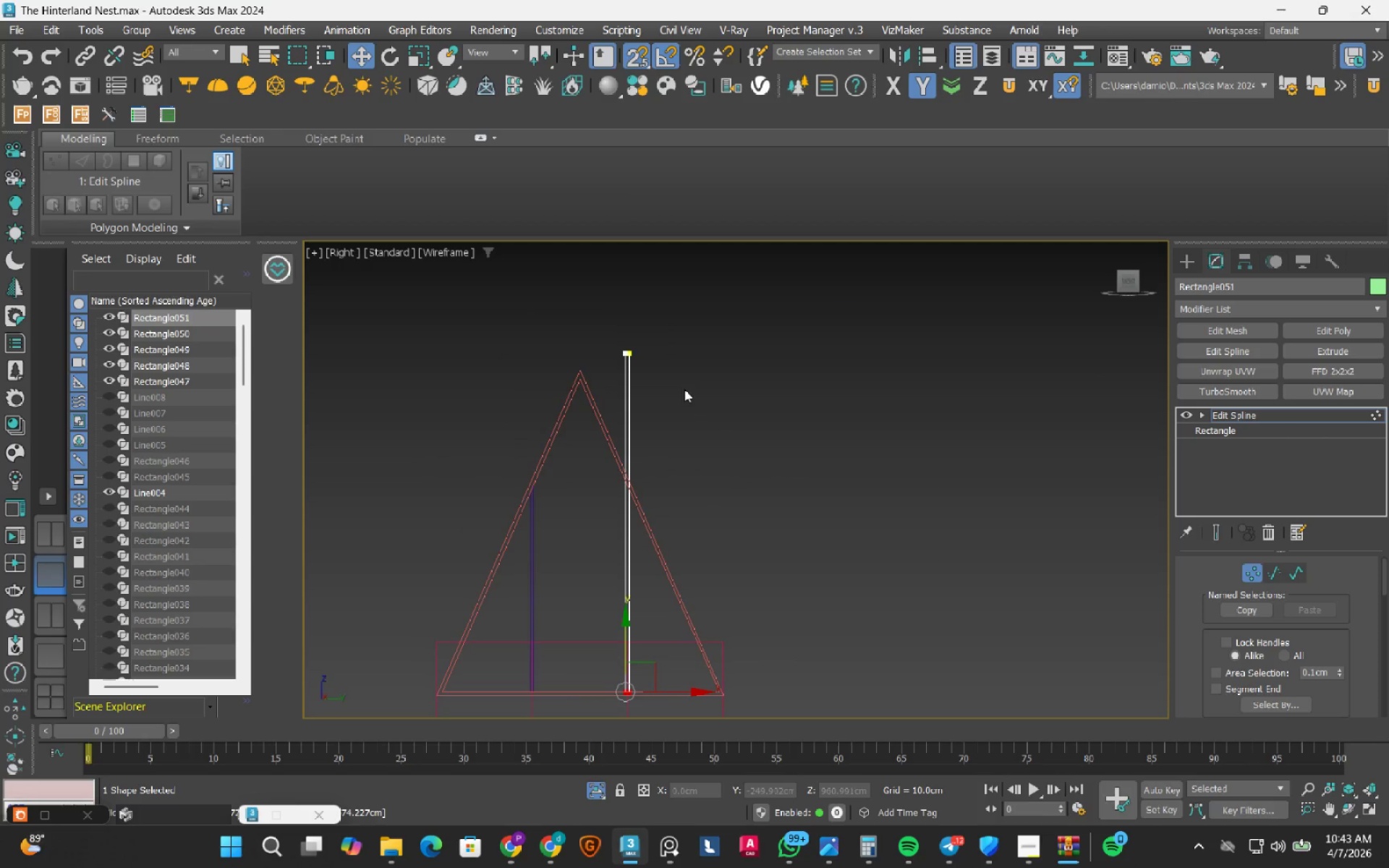 
left_click_drag(start_coordinate=[666, 308], to_coordinate=[565, 401])
 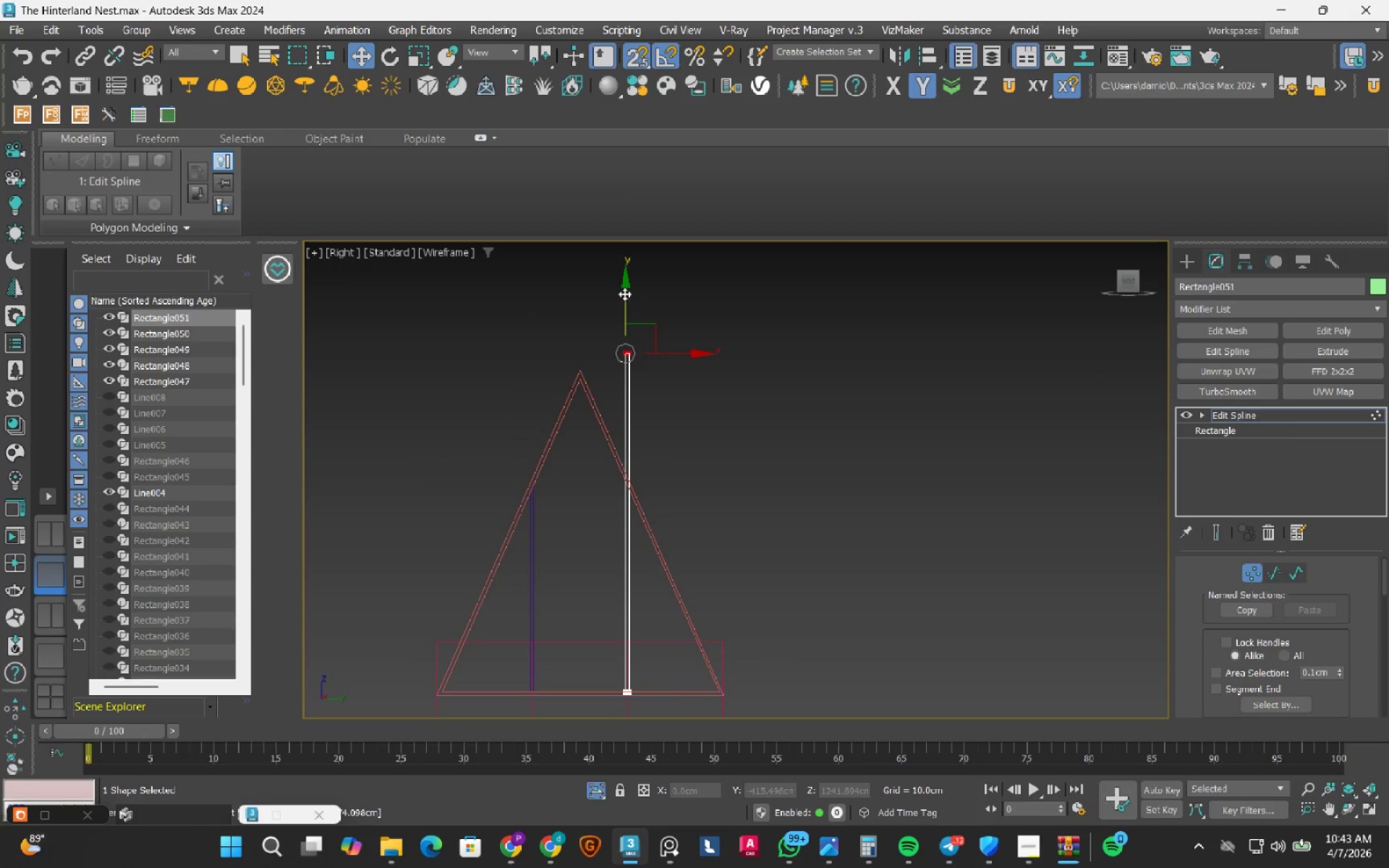 
left_click_drag(start_coordinate=[624, 294], to_coordinate=[548, 485])
 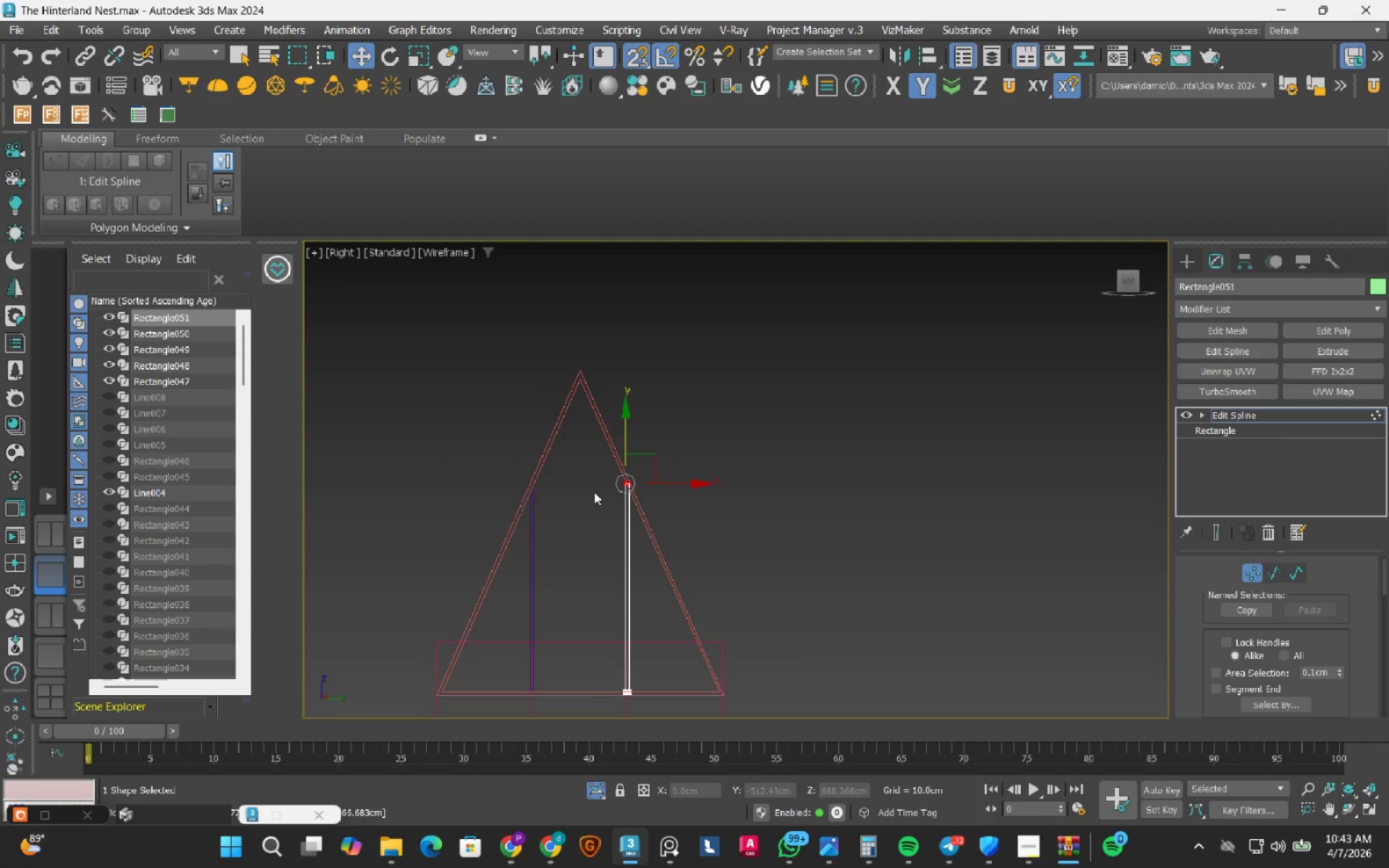 
scroll: coordinate [700, 480], scroll_direction: up, amount: 9.0
 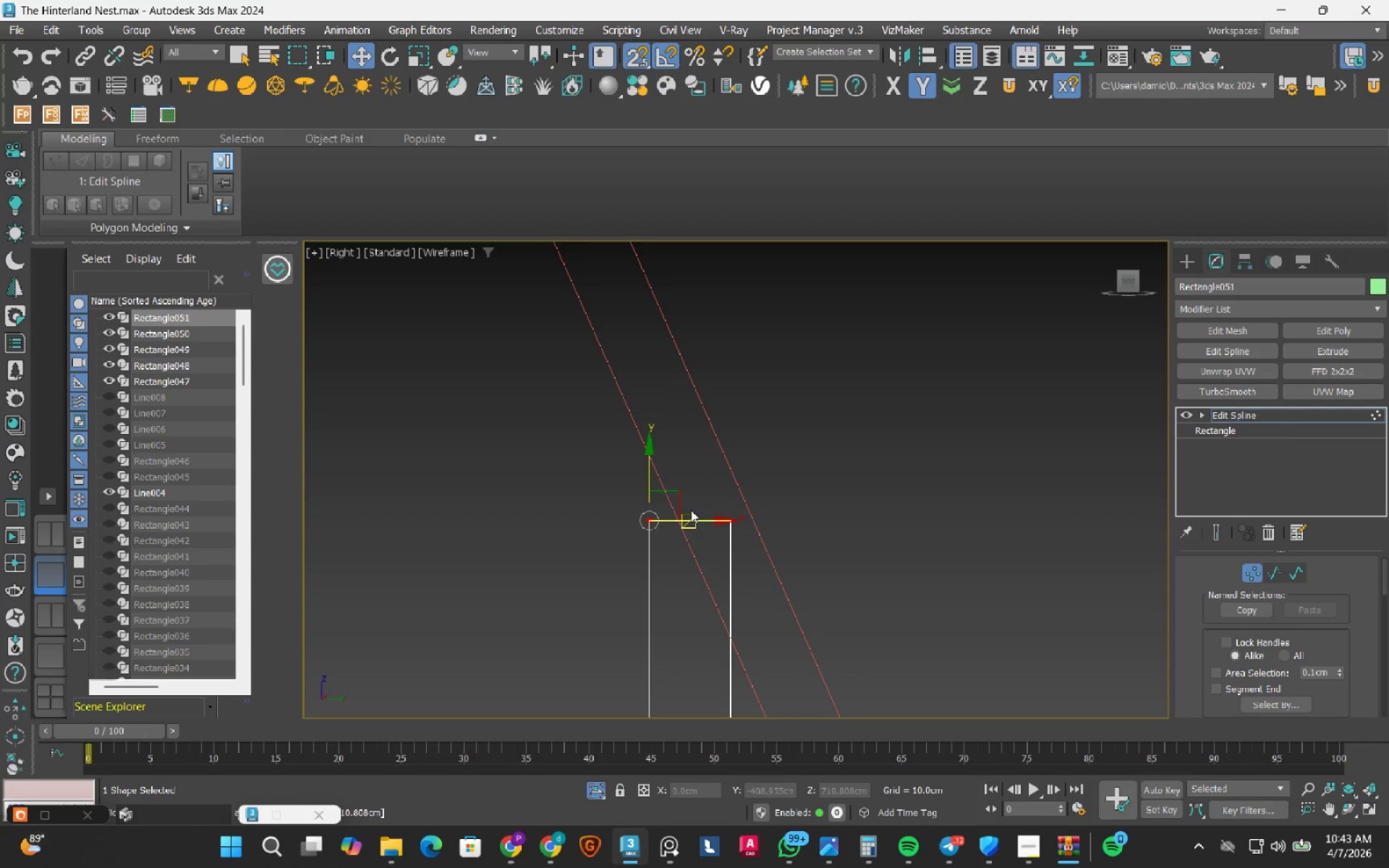 
key(S)
 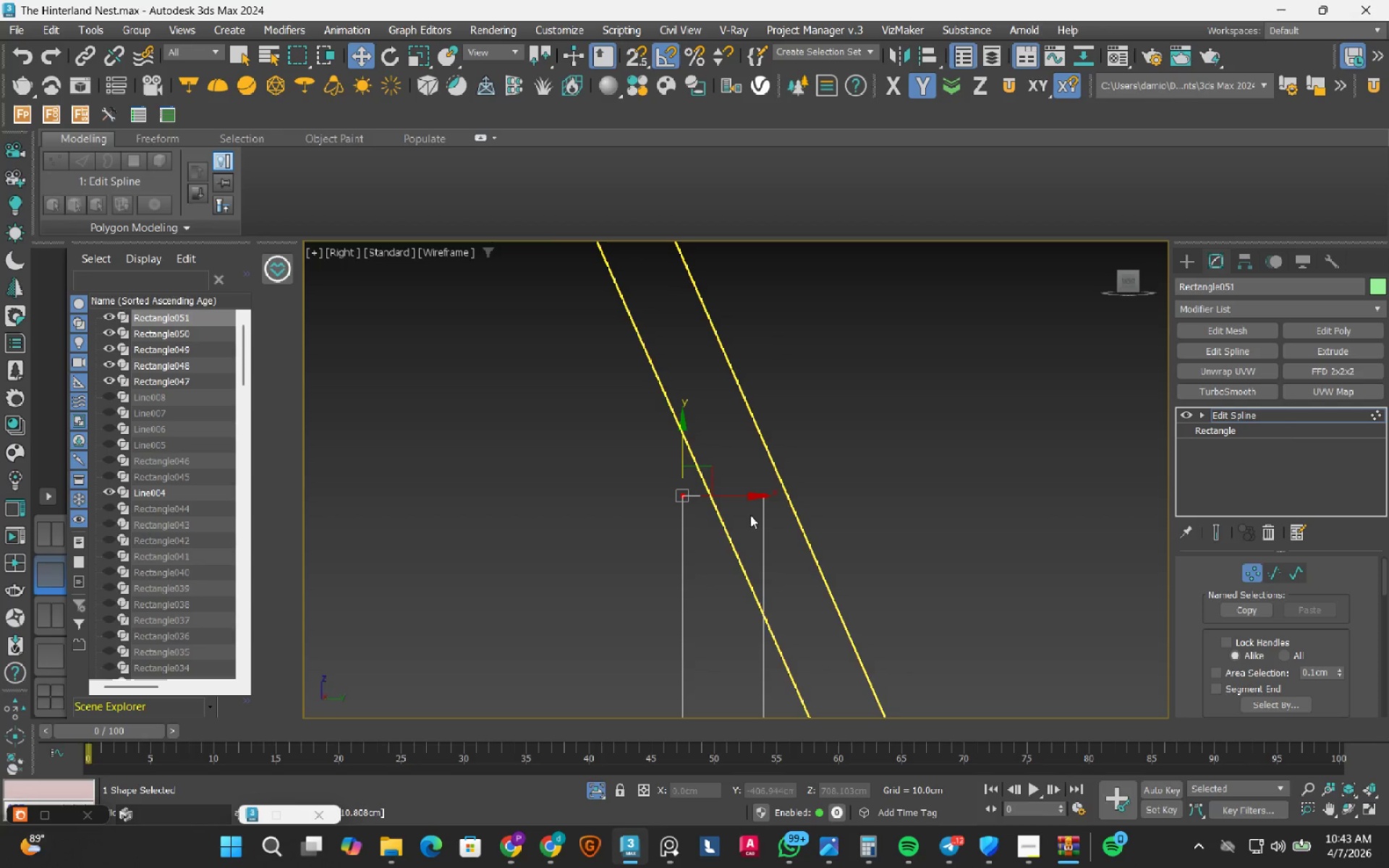 
scroll: coordinate [763, 513], scroll_direction: up, amount: 2.0
 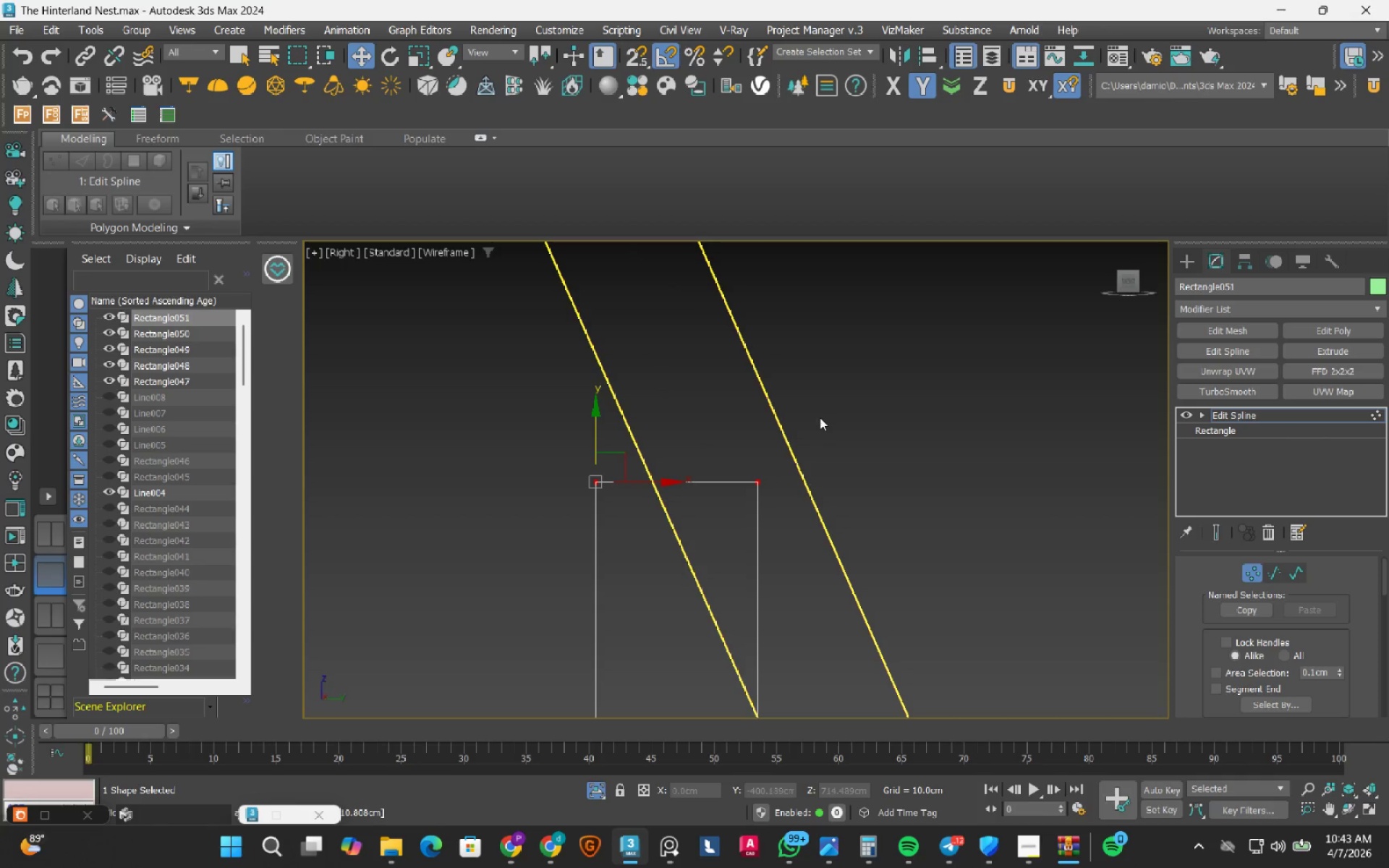 
left_click([820, 411])
 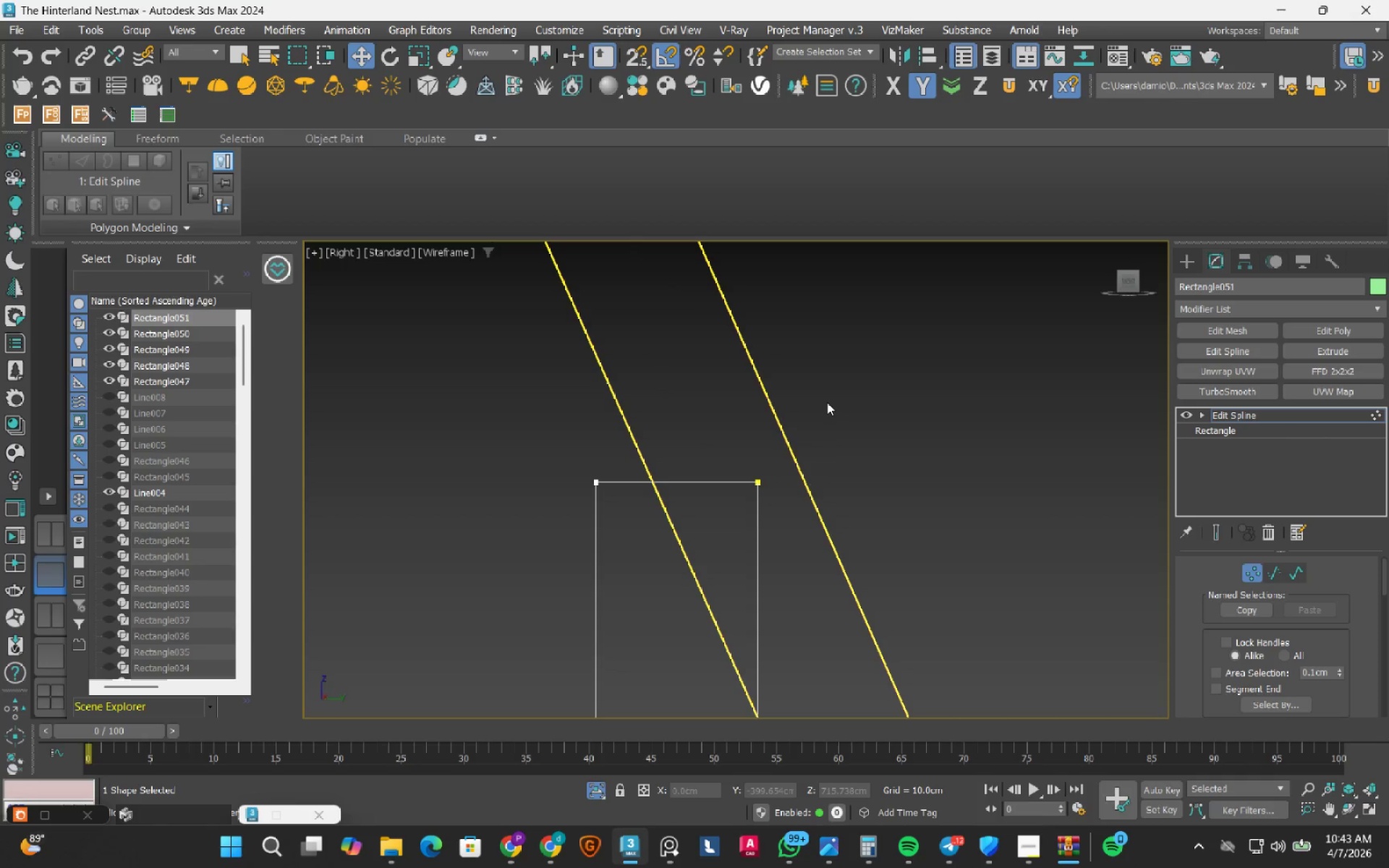 
left_click_drag(start_coordinate=[796, 433], to_coordinate=[739, 533])
 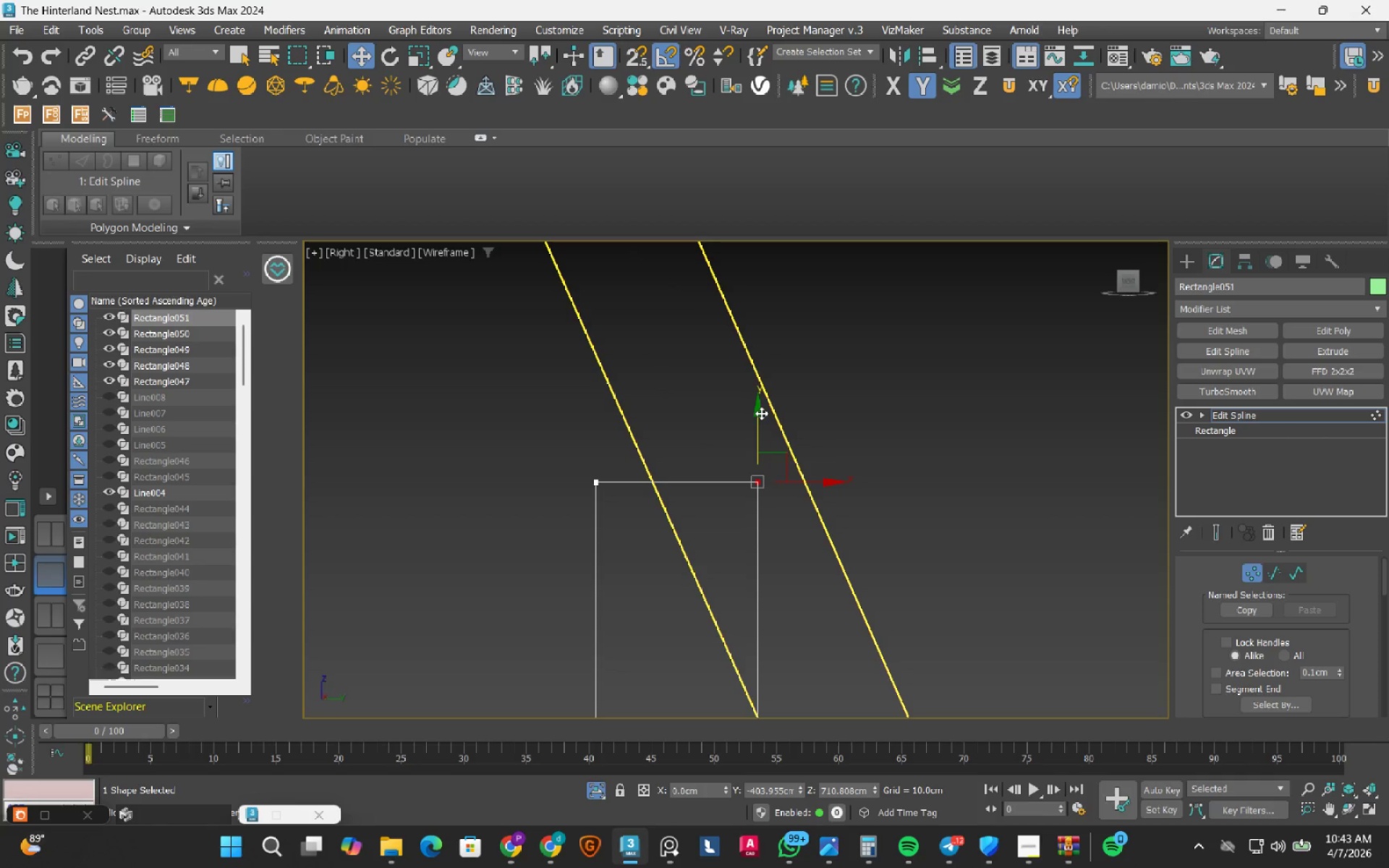 
double_click([761, 413])
 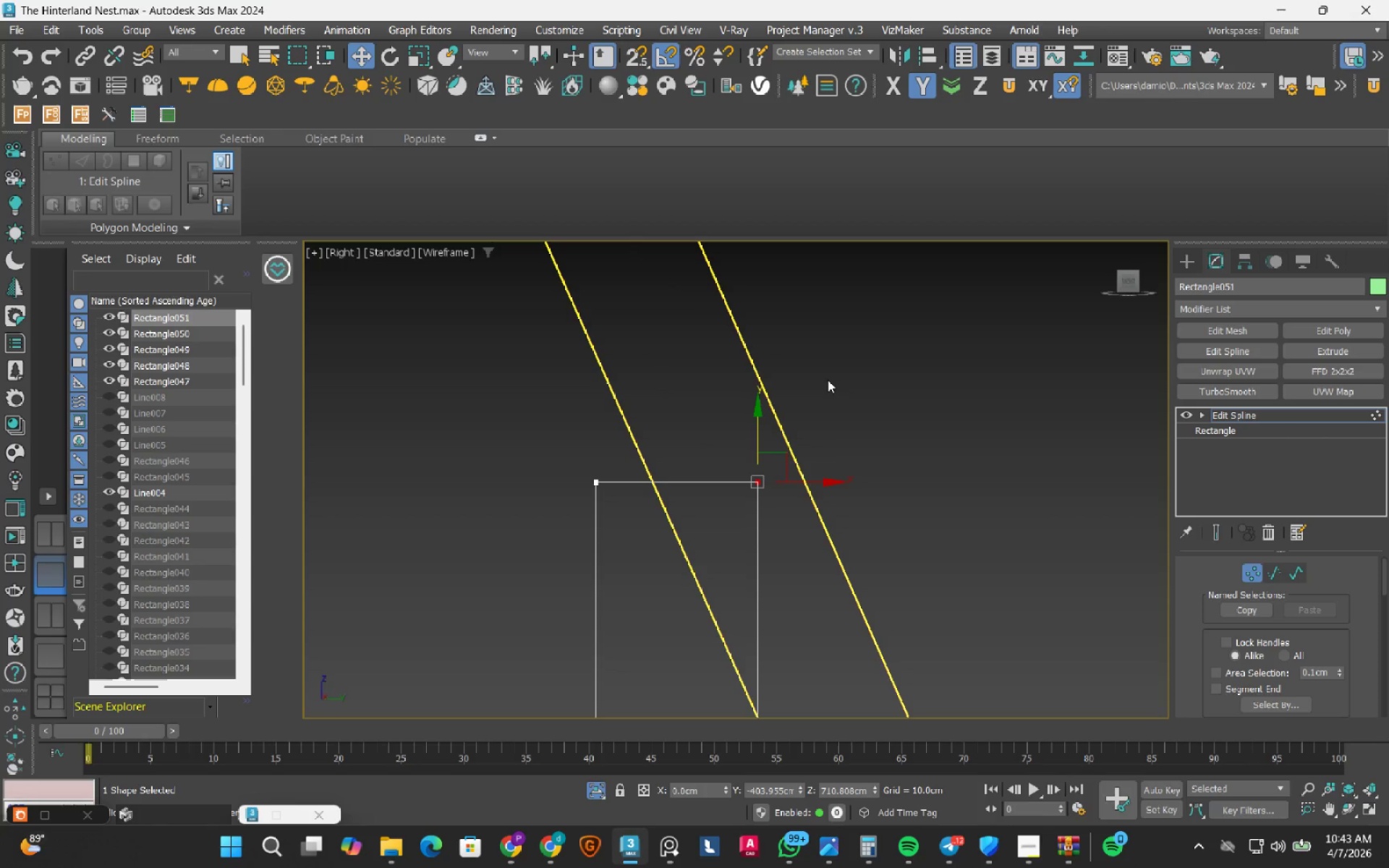 
left_click_drag(start_coordinate=[824, 386], to_coordinate=[722, 542])
 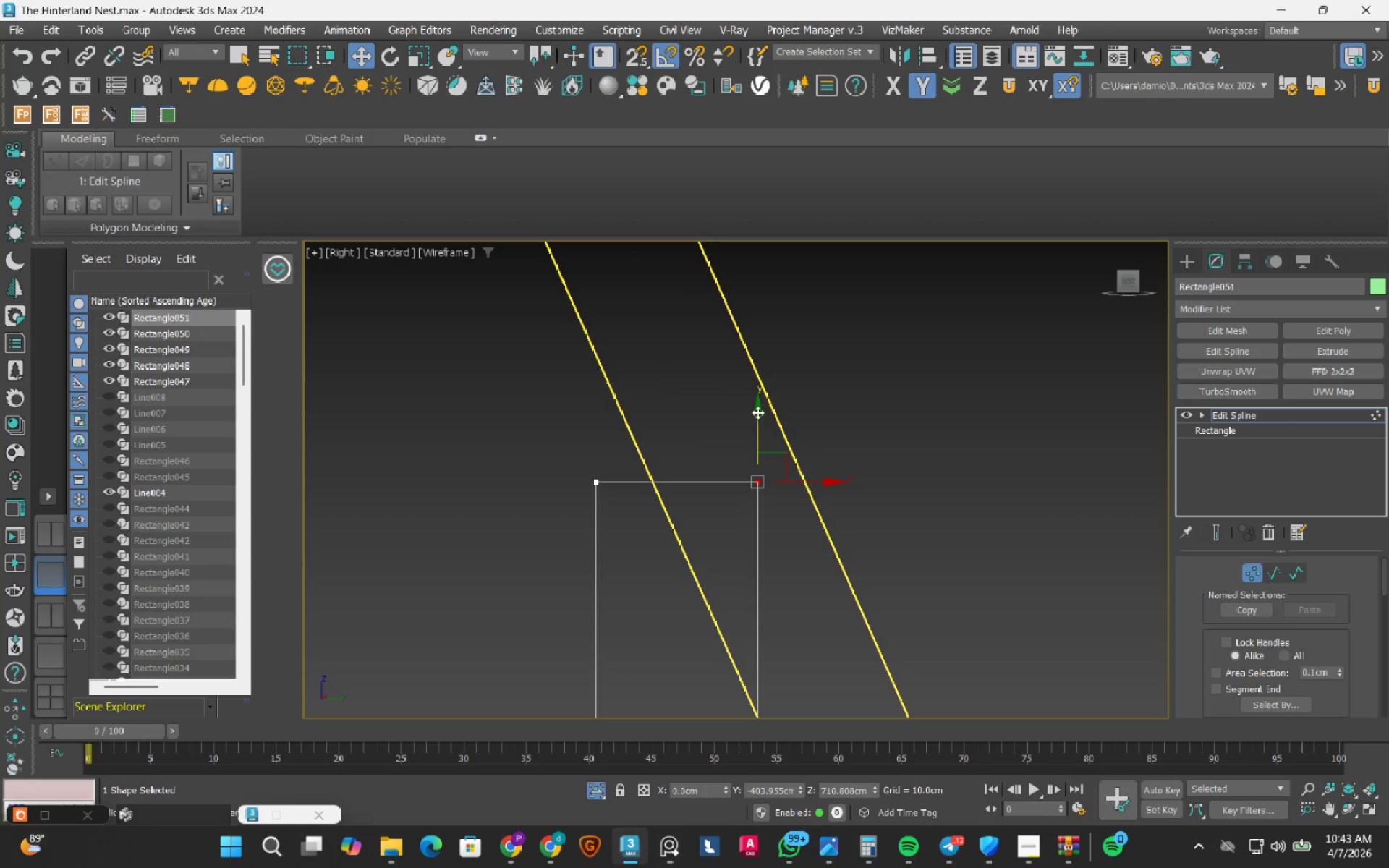 
left_click_drag(start_coordinate=[760, 410], to_coordinate=[752, 634])
 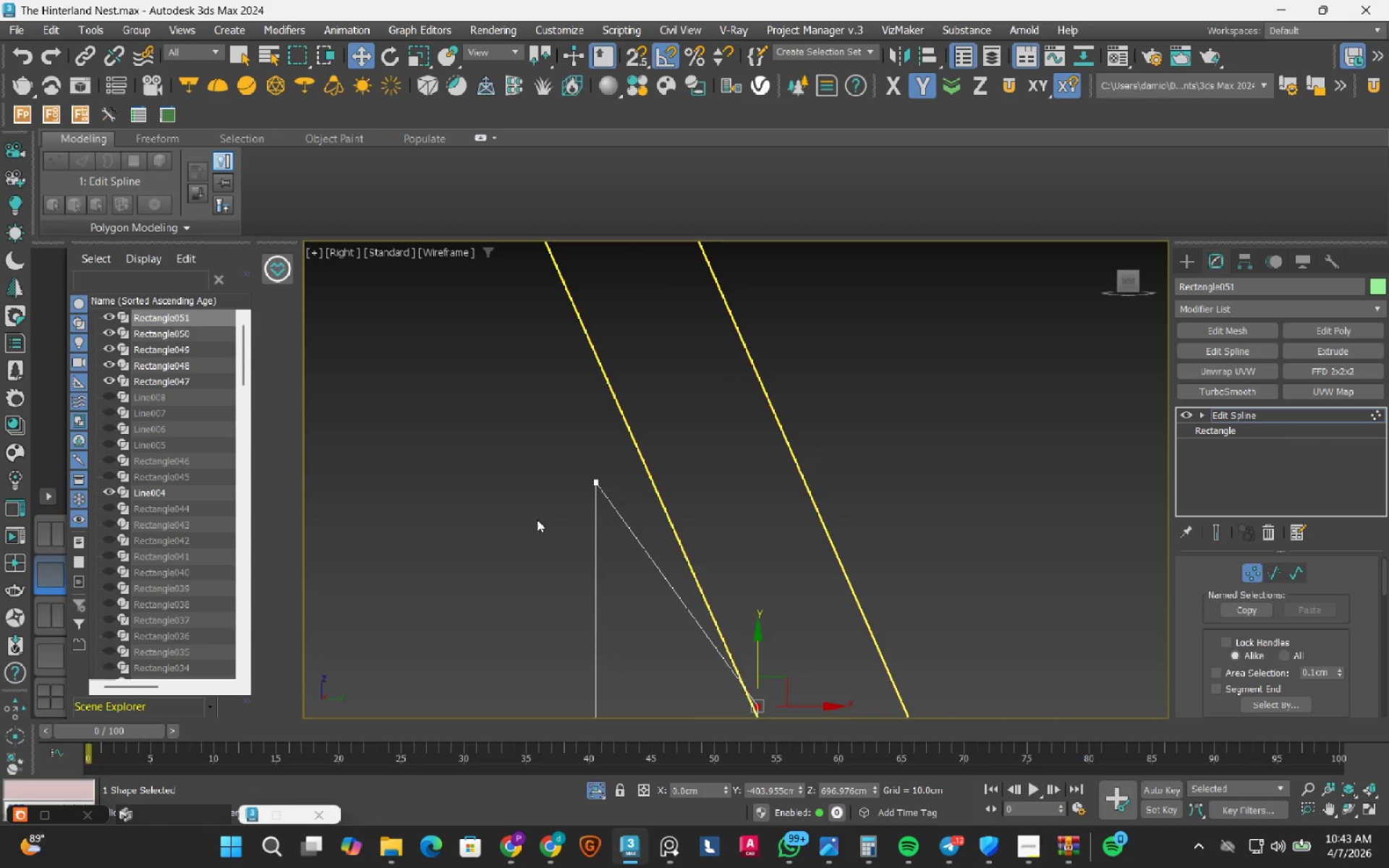 
left_click_drag(start_coordinate=[540, 522], to_coordinate=[694, 401])
 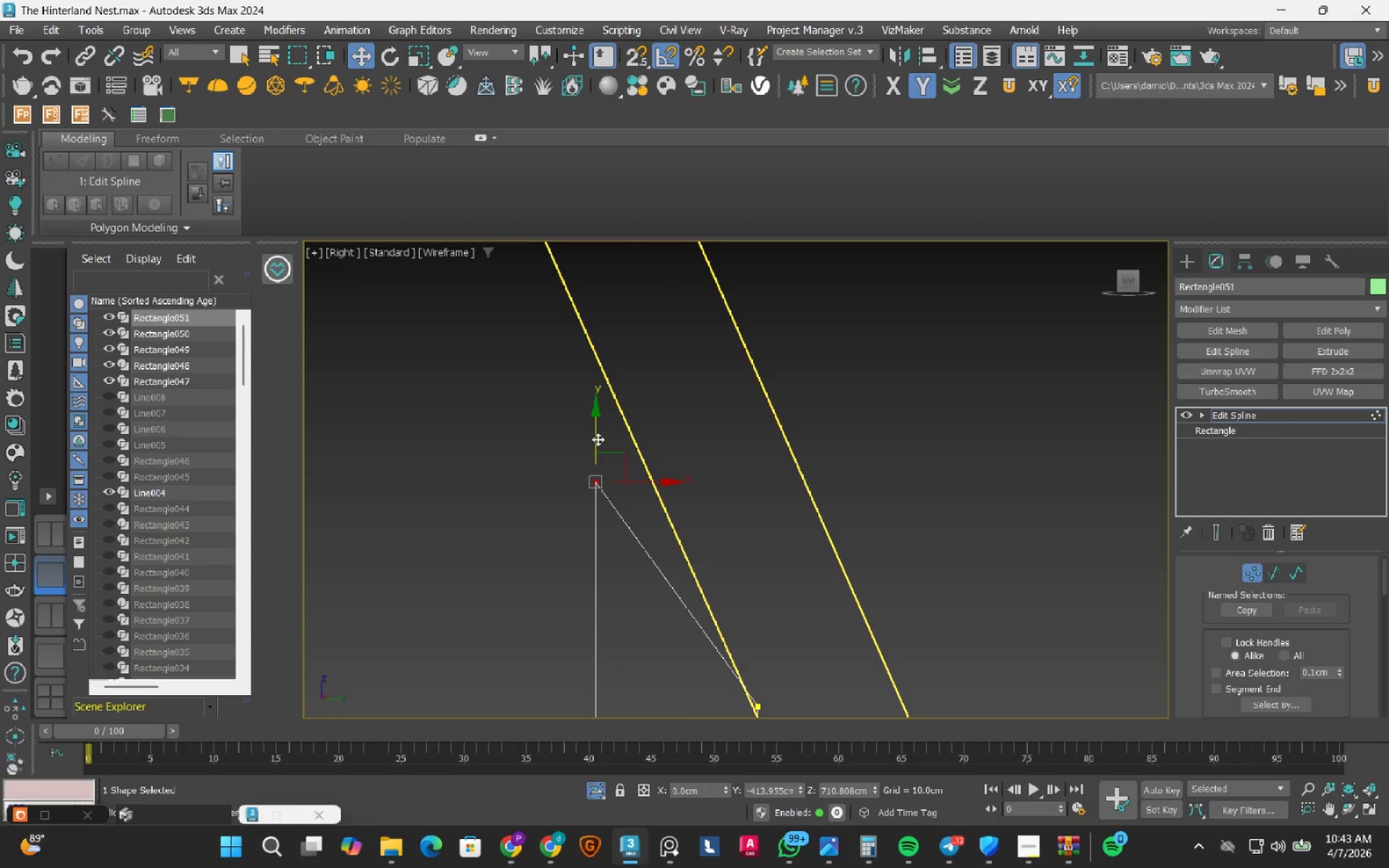 
left_click_drag(start_coordinate=[596, 437], to_coordinate=[643, 304])
 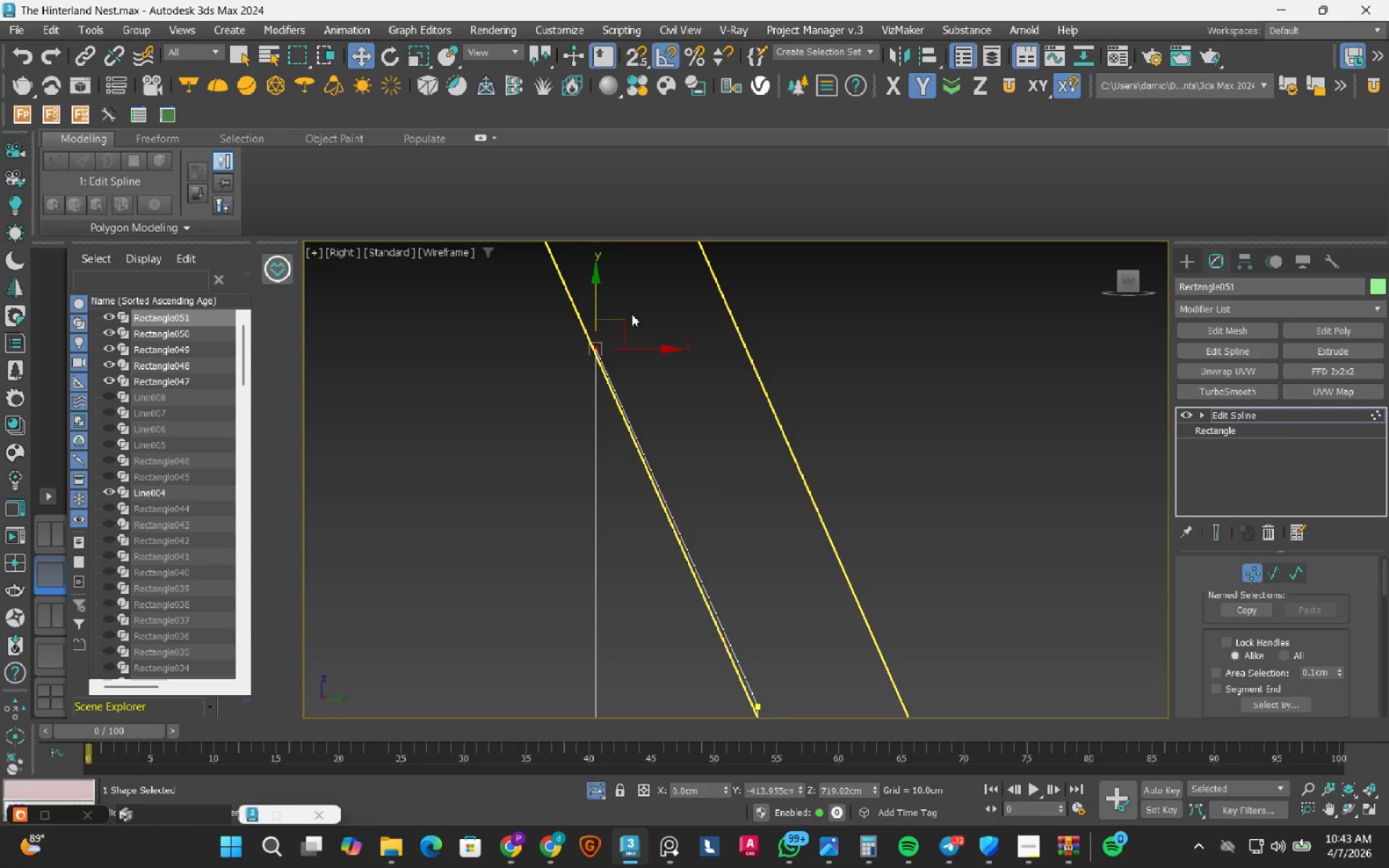 
scroll: coordinate [1089, 566], scroll_direction: down, amount: 6.0
 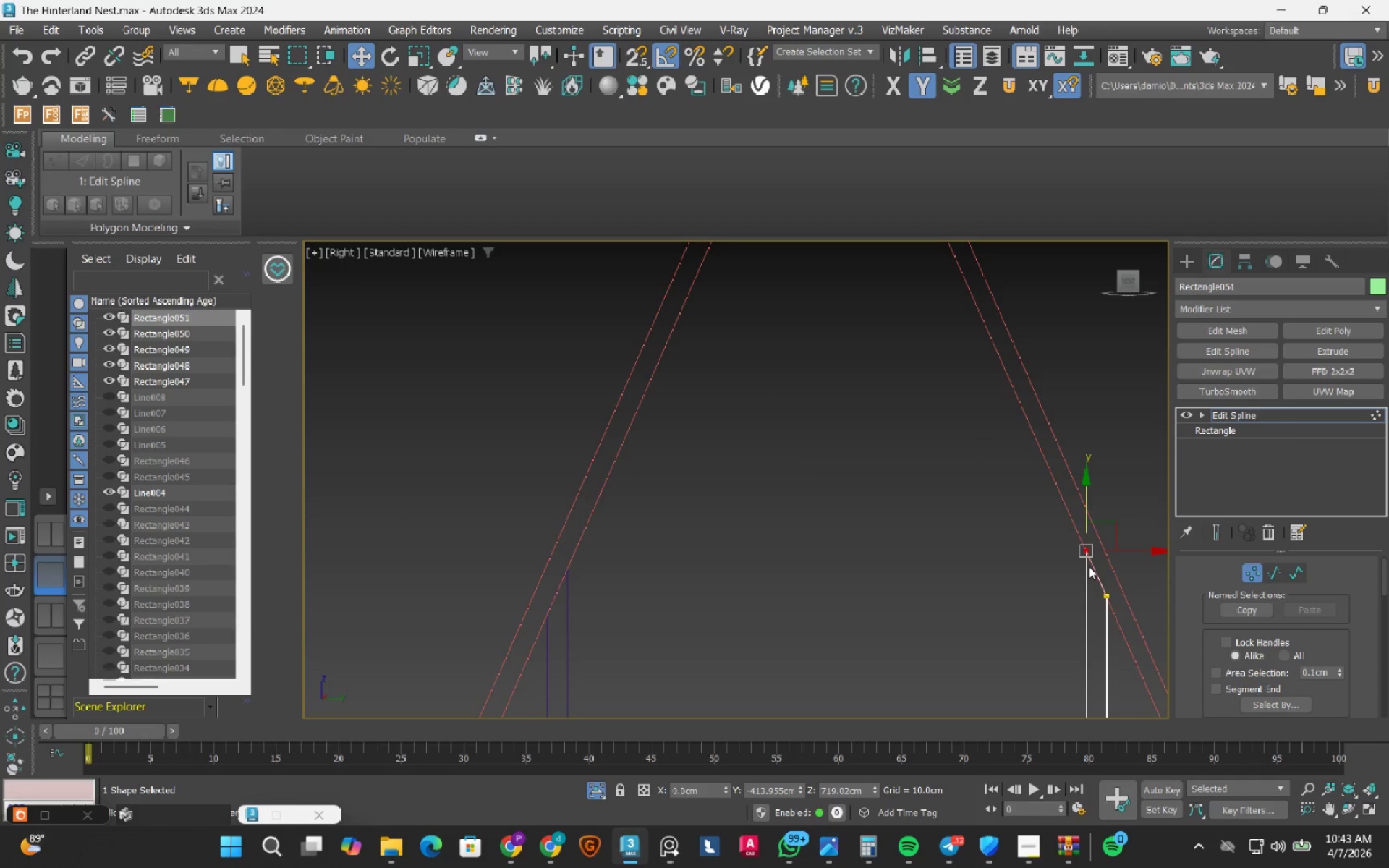 
key(S)
 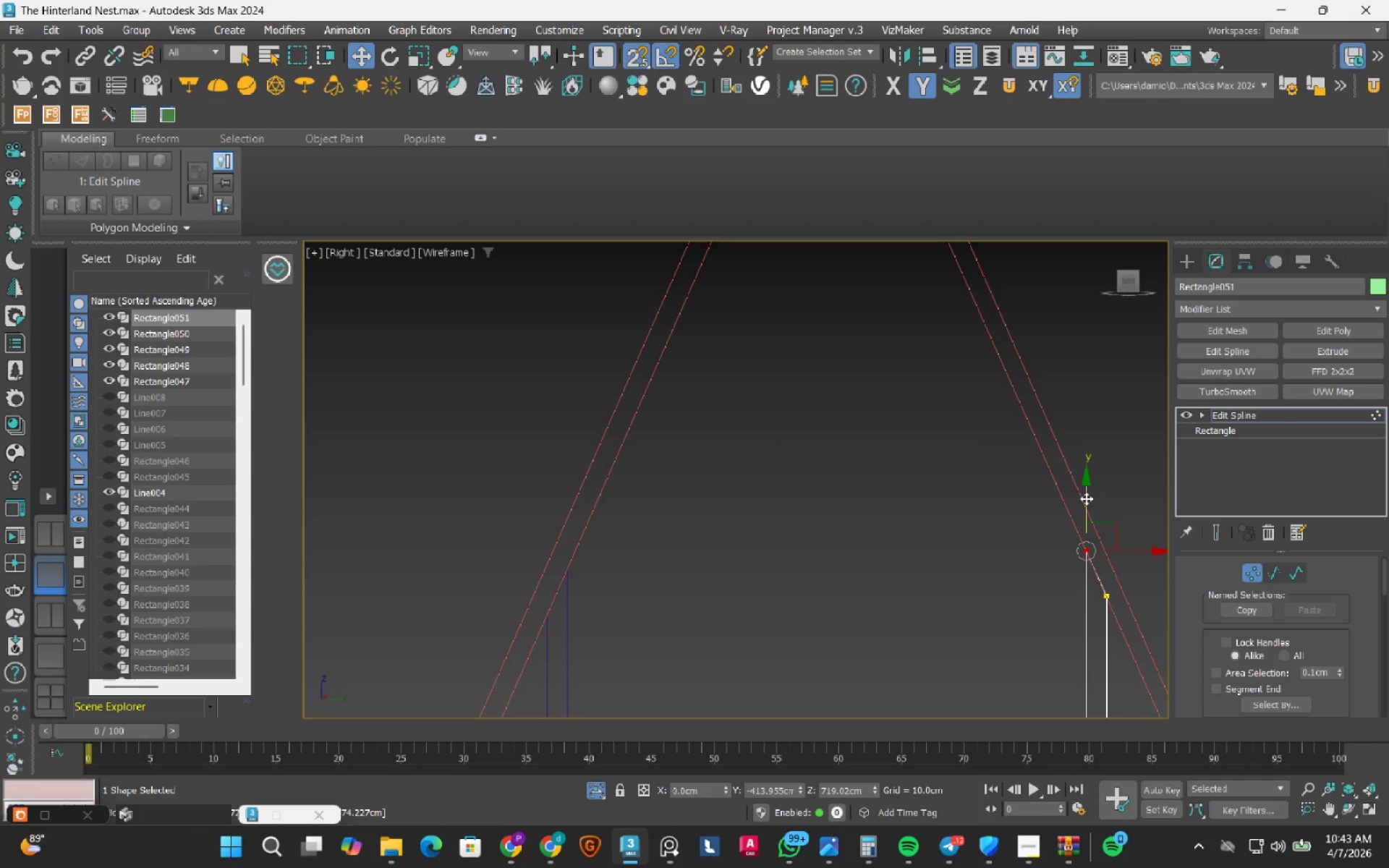 
left_click_drag(start_coordinate=[1086, 498], to_coordinate=[577, 569])
 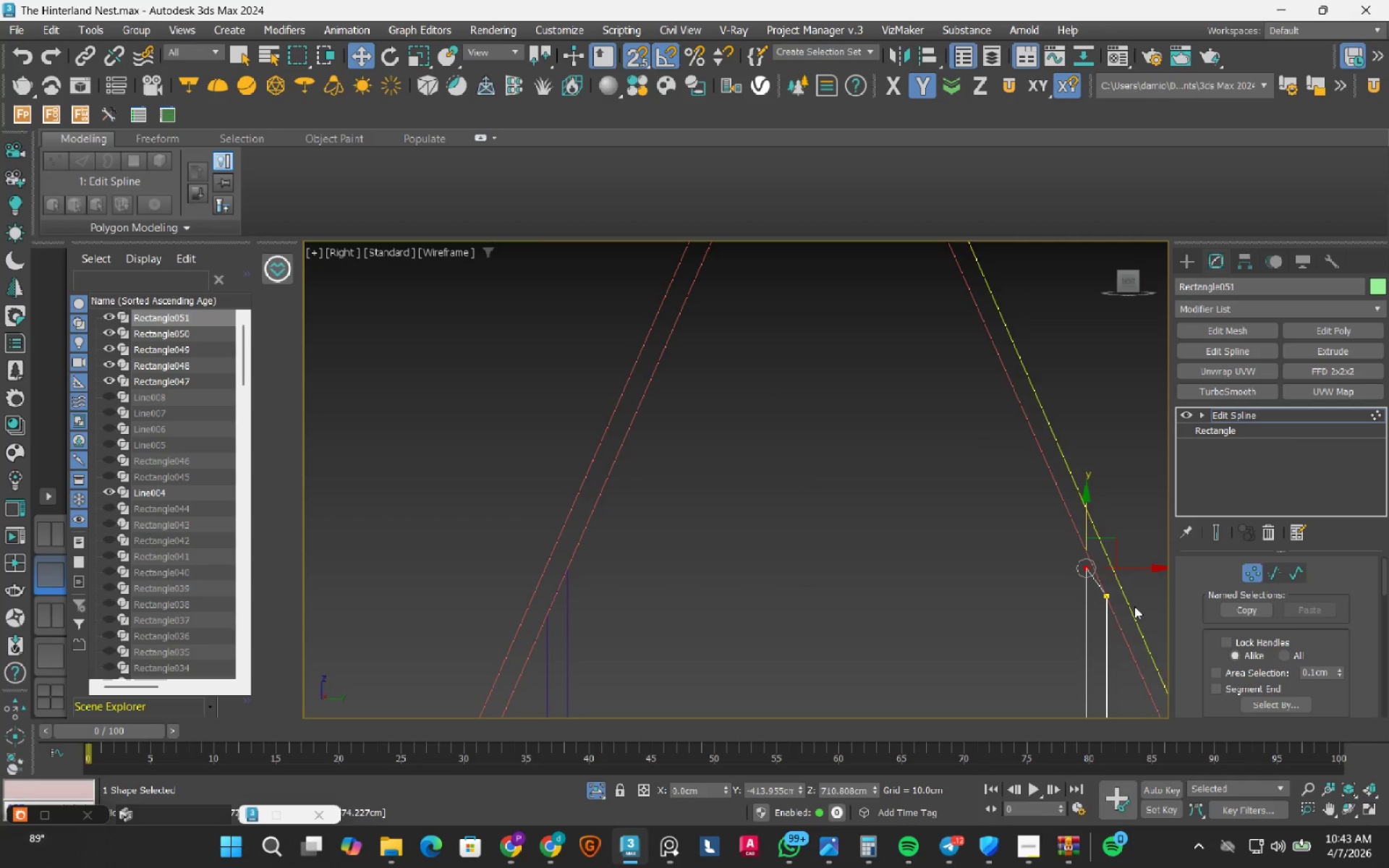 
scroll: coordinate [1097, 593], scroll_direction: up, amount: 4.0
 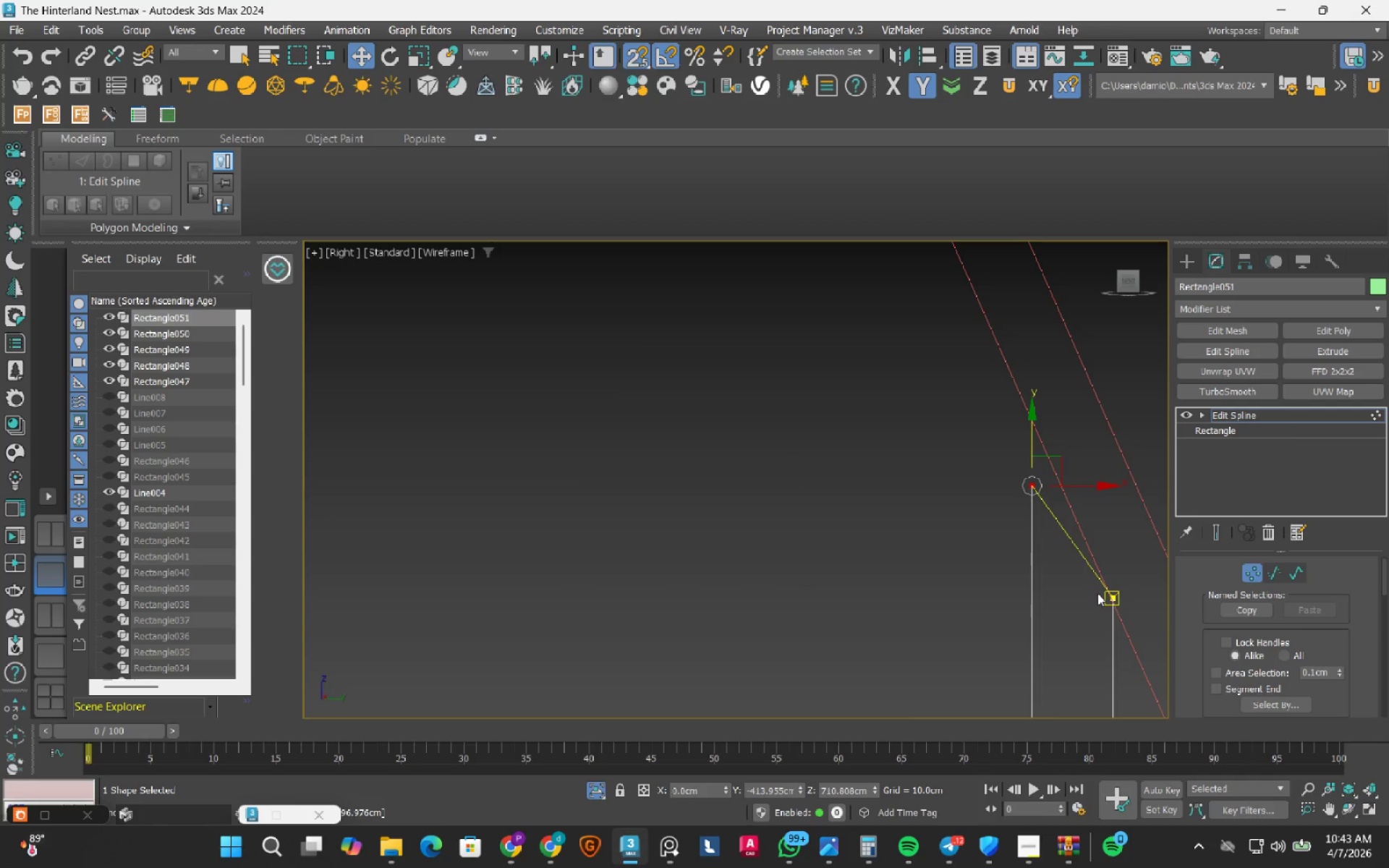 
key(Control+Z)
 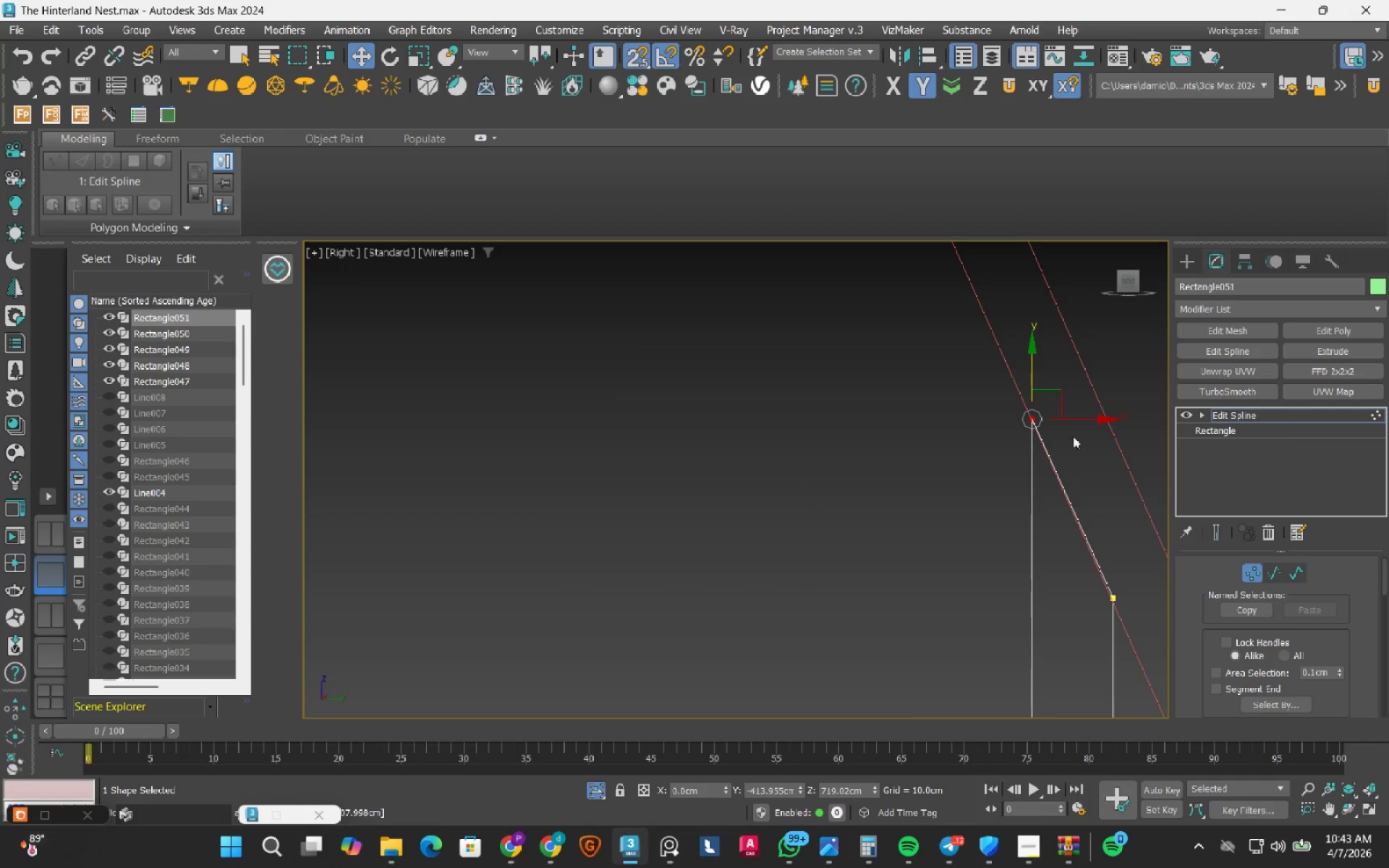 
scroll: coordinate [1042, 420], scroll_direction: up, amount: 4.0
 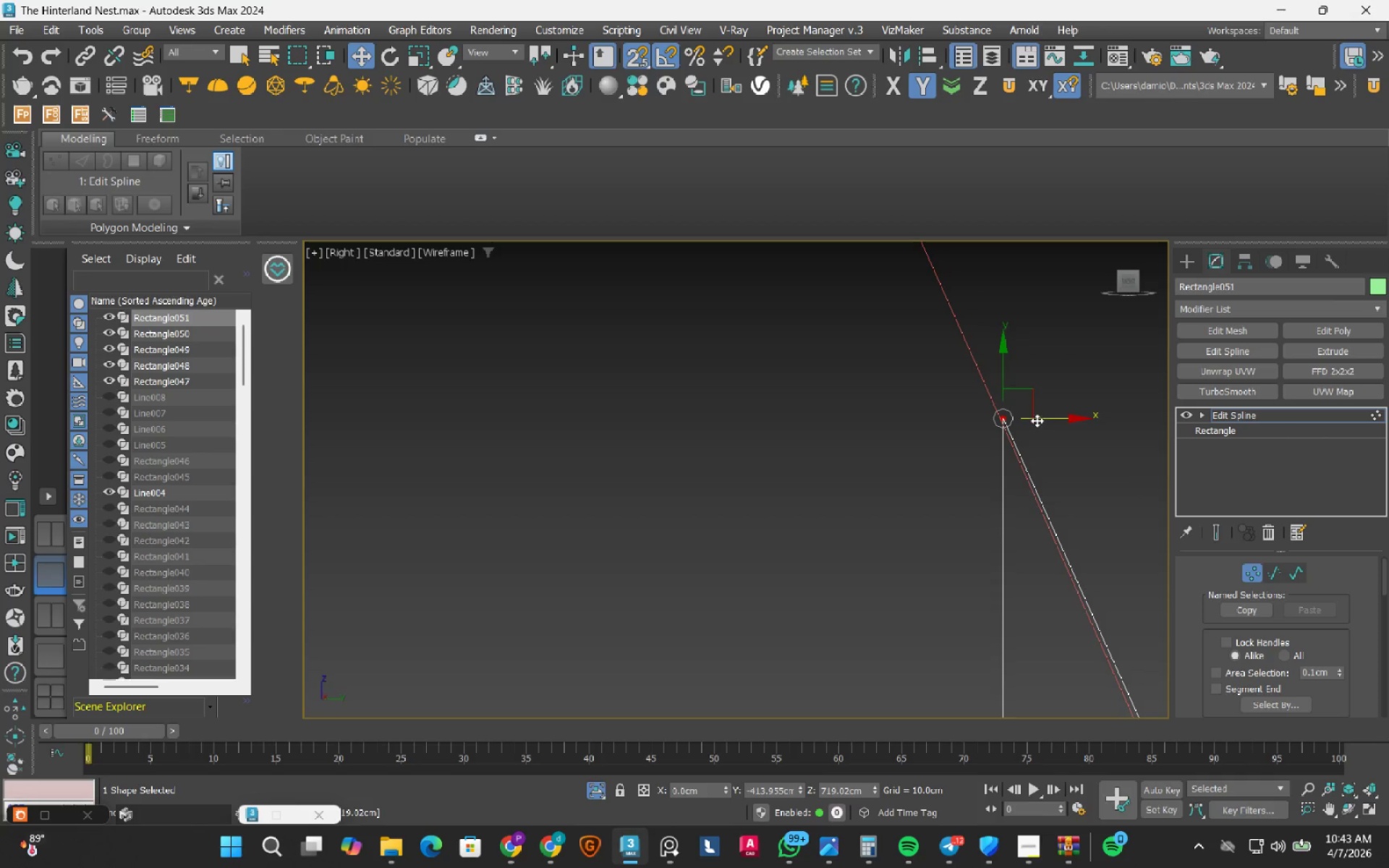 
key(S)
 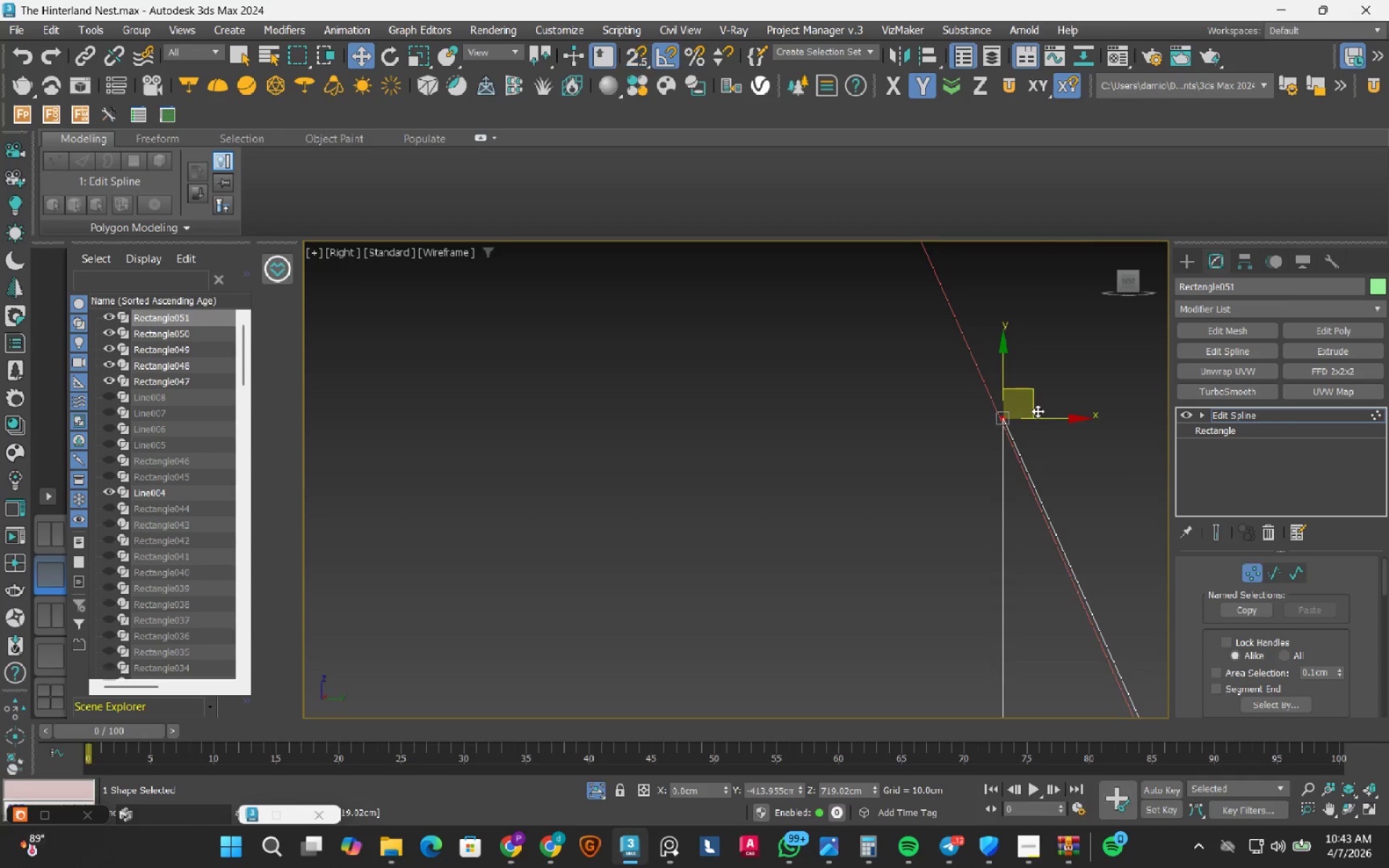 
scroll: coordinate [893, 419], scroll_direction: up, amount: 8.0
 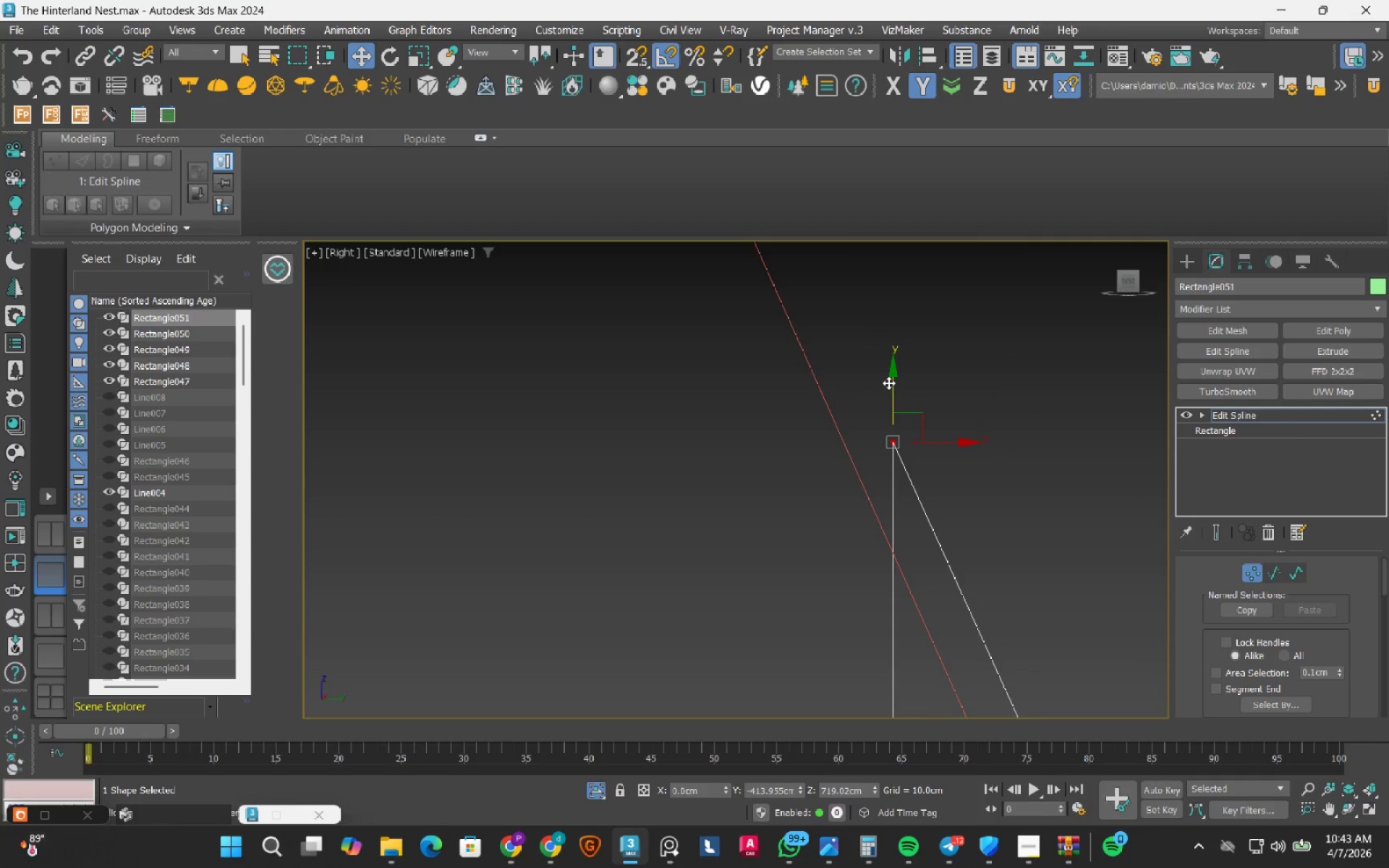 
left_click_drag(start_coordinate=[888, 383], to_coordinate=[880, 485])
 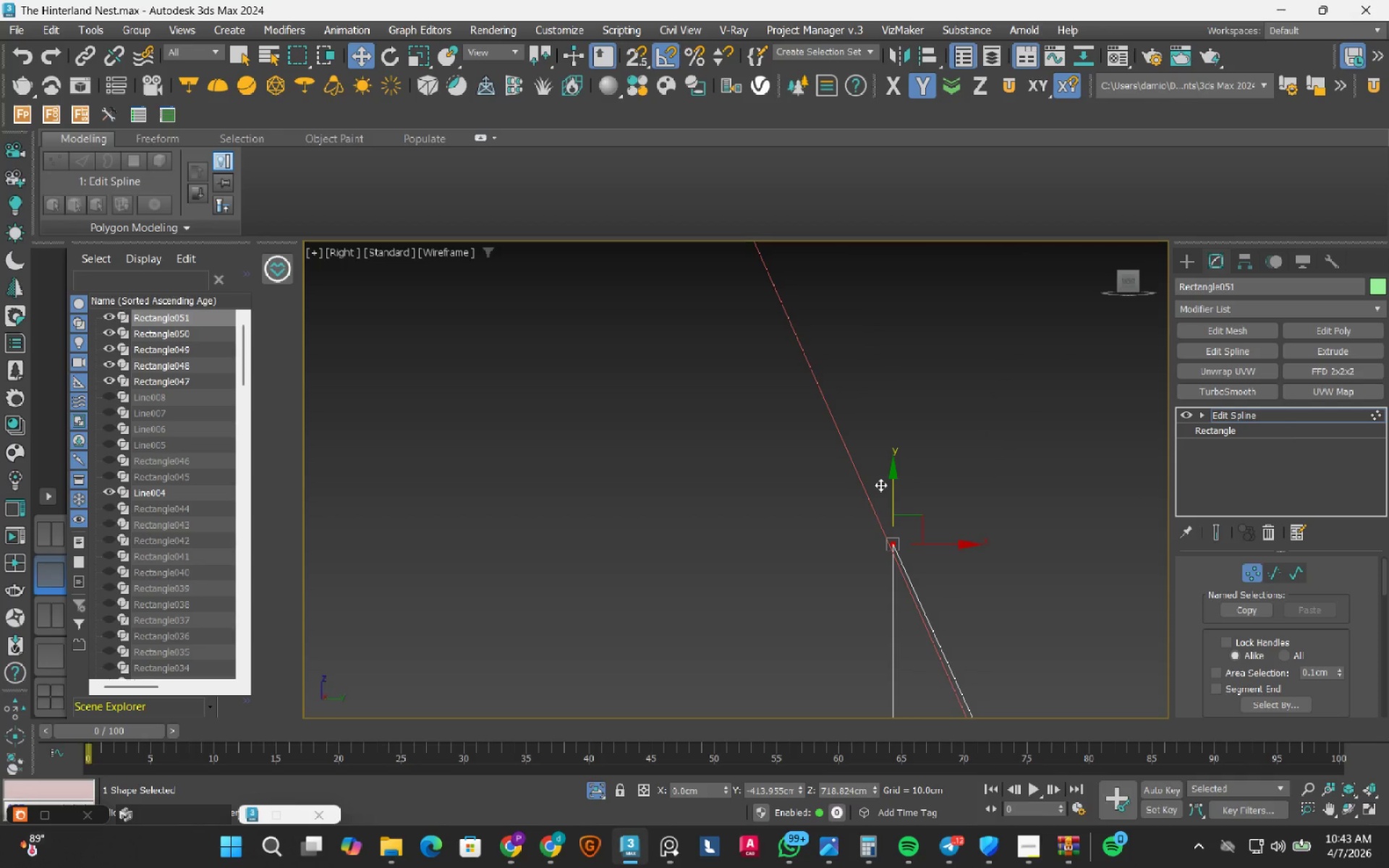 
scroll: coordinate [824, 467], scroll_direction: down, amount: 11.0
 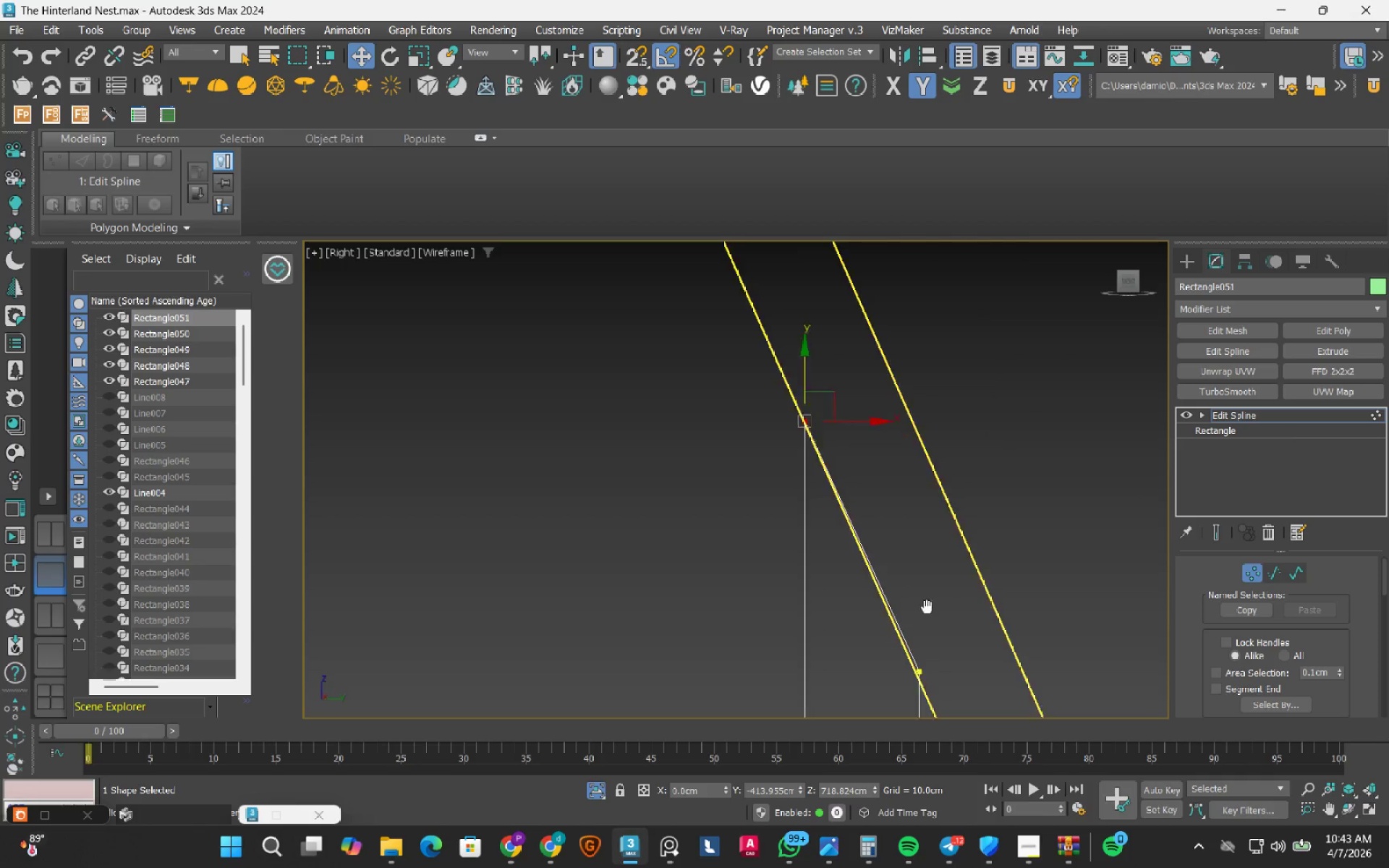 
left_click_drag(start_coordinate=[899, 529], to_coordinate=[824, 607])
 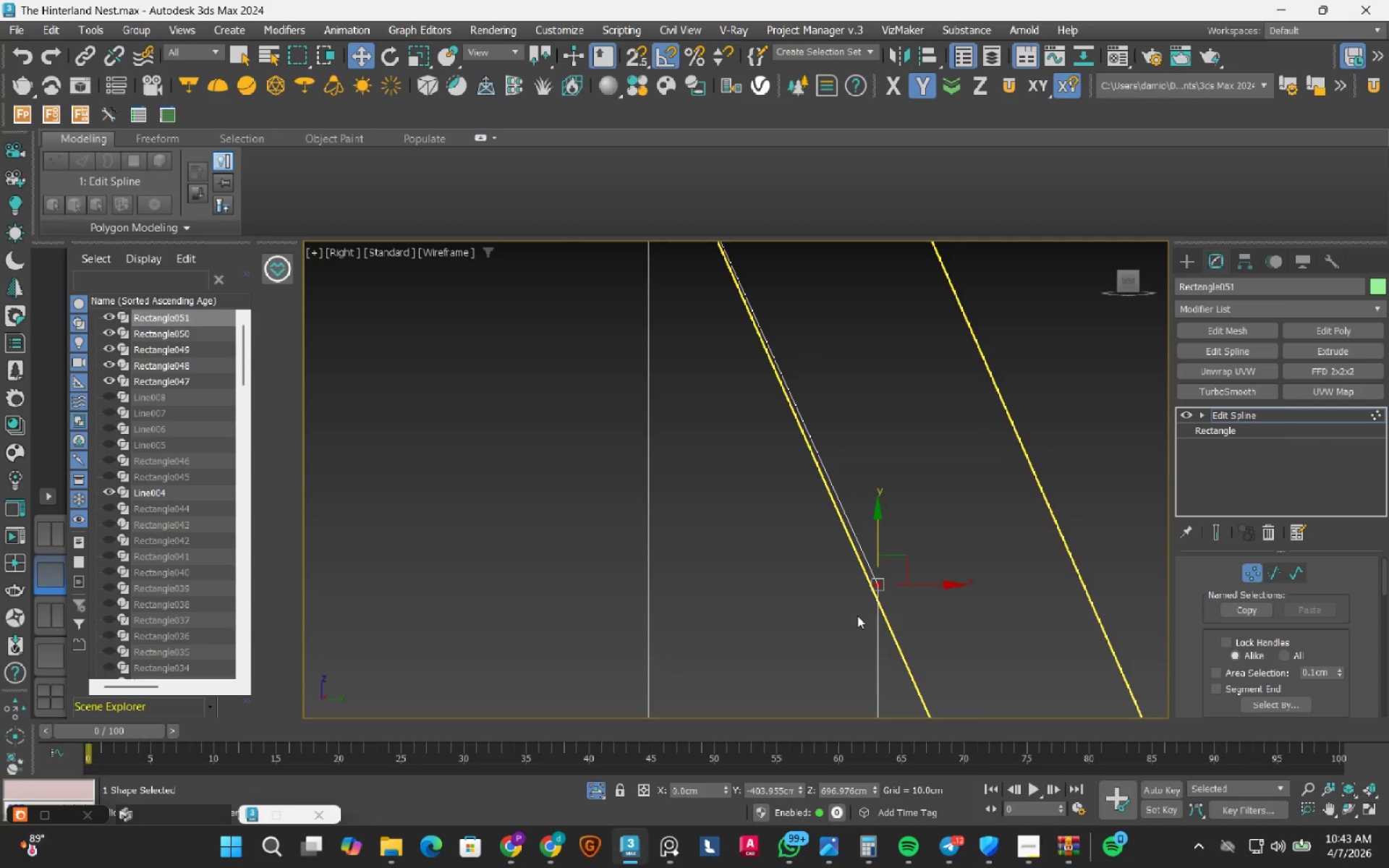 
scroll: coordinate [918, 546], scroll_direction: up, amount: 7.0
 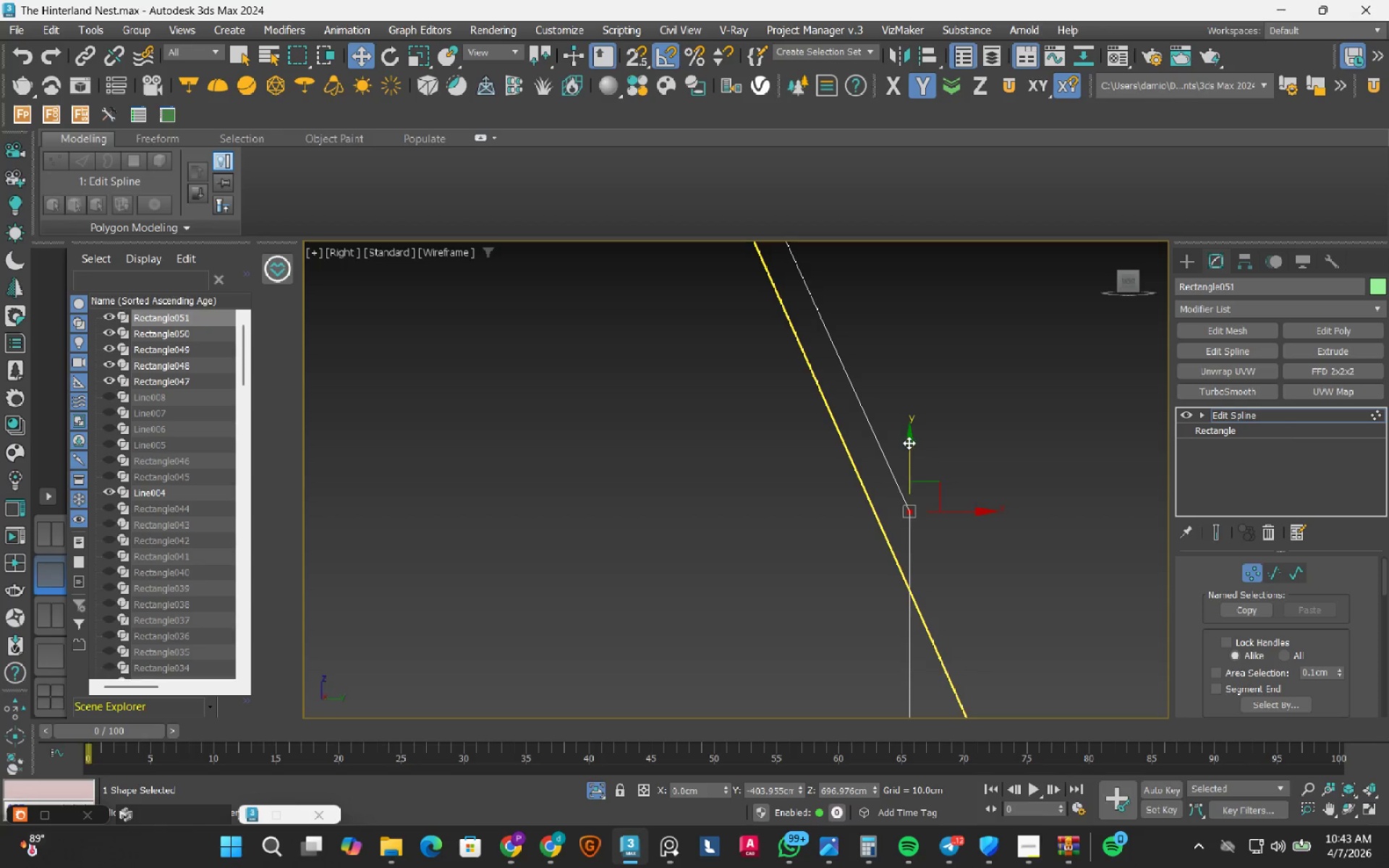 
left_click_drag(start_coordinate=[910, 443], to_coordinate=[912, 514])
 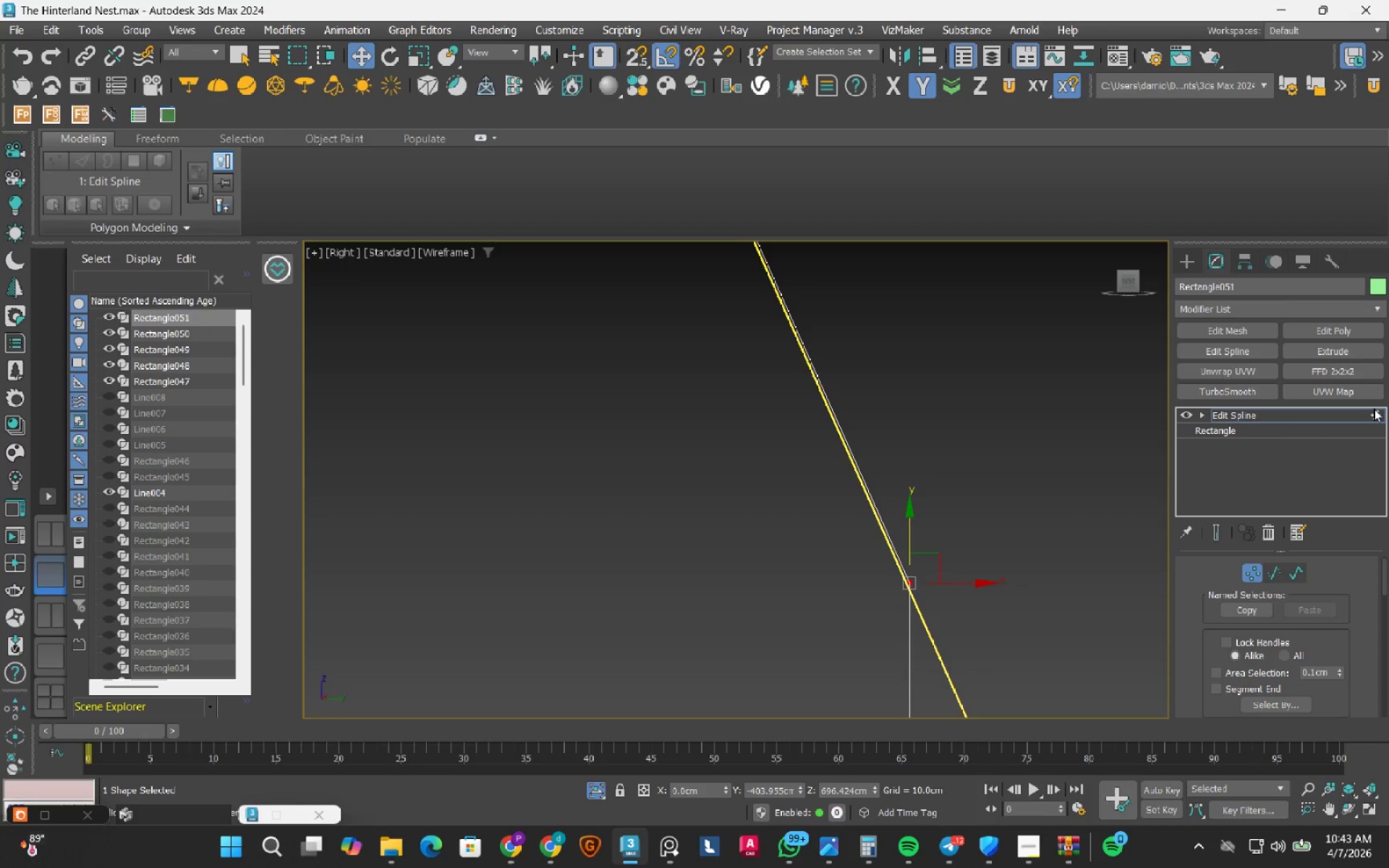 
left_click([1374, 412])
 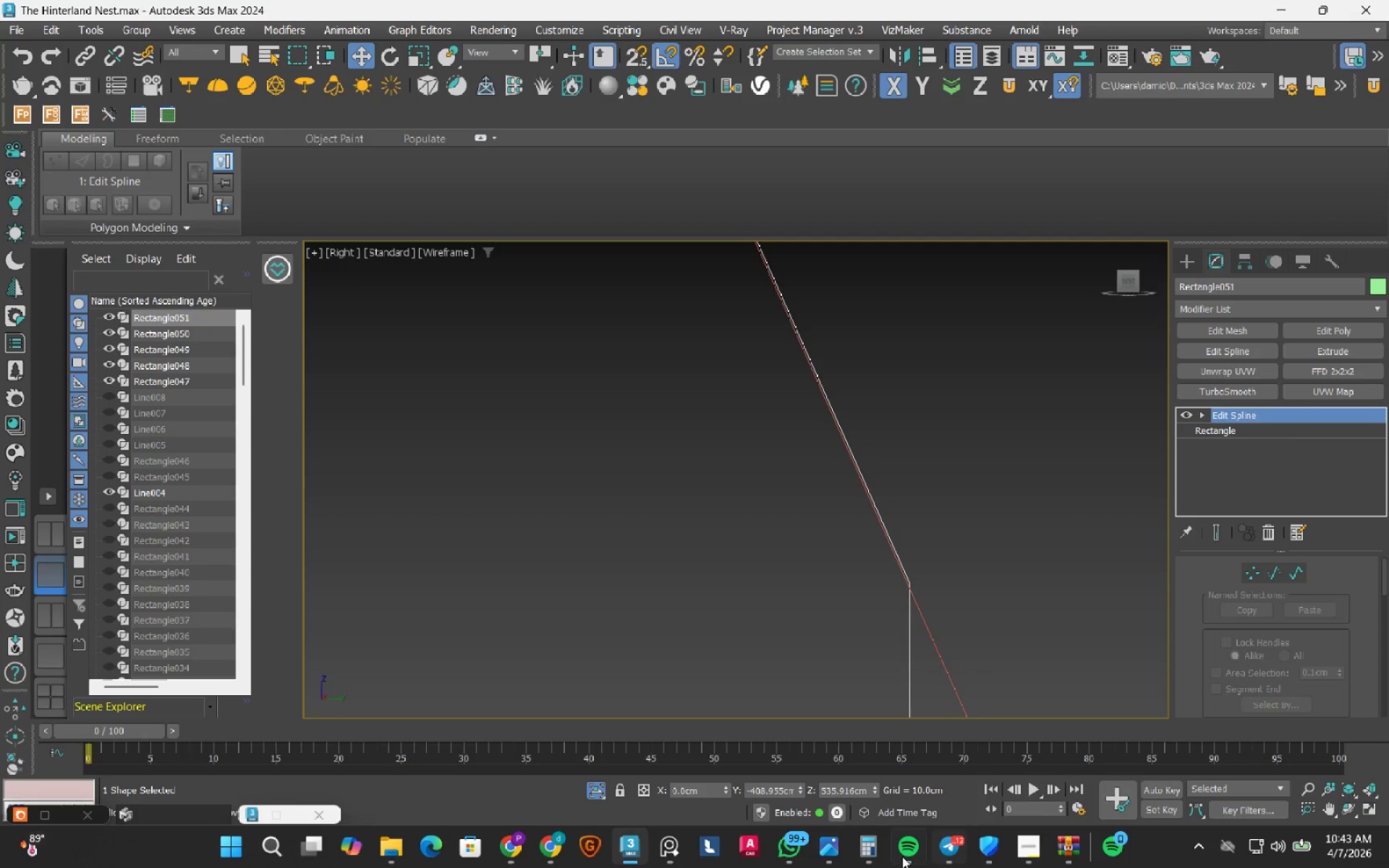 
left_click([677, 845])
 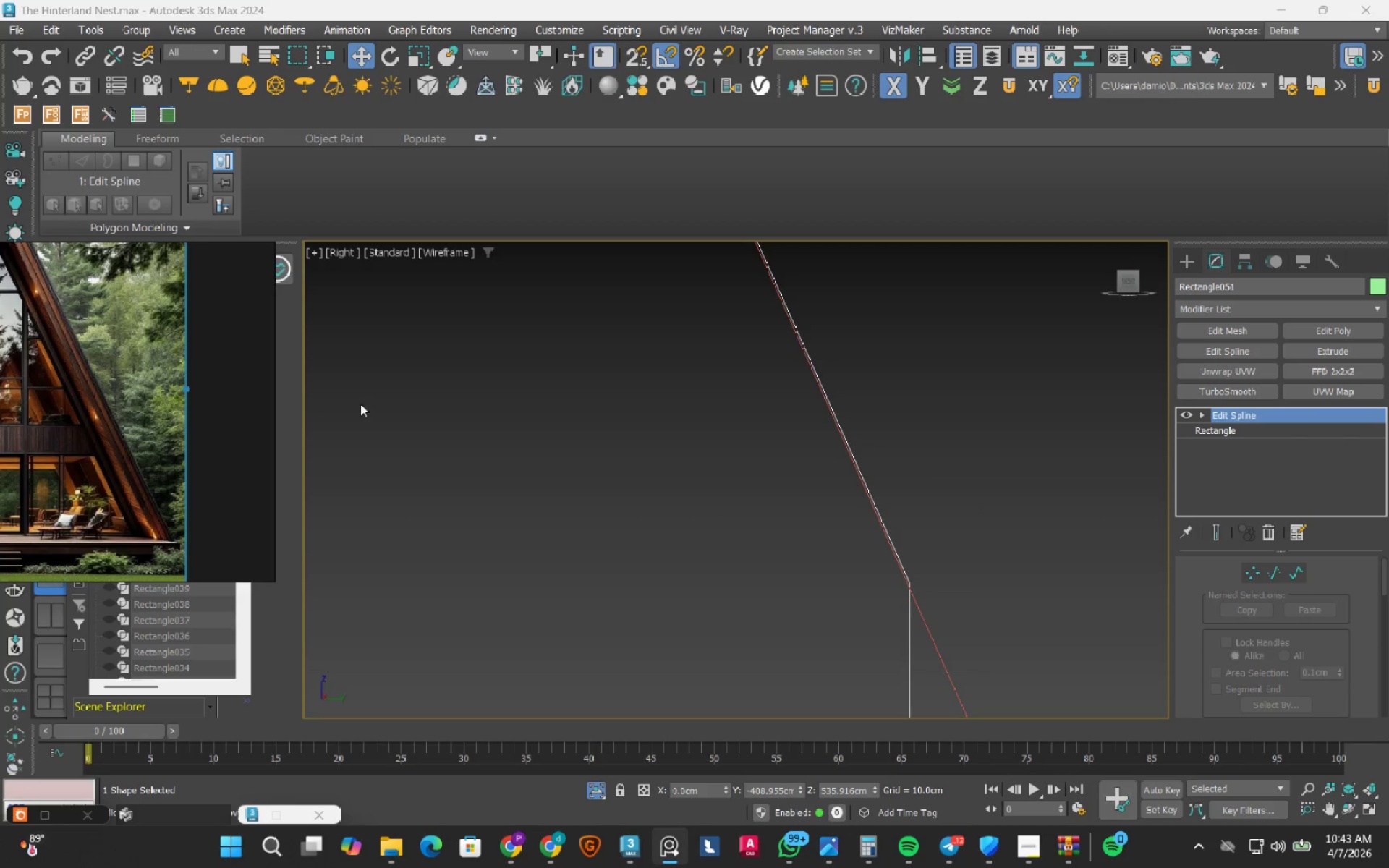 
scroll: coordinate [194, 412], scroll_direction: down, amount: 3.0
 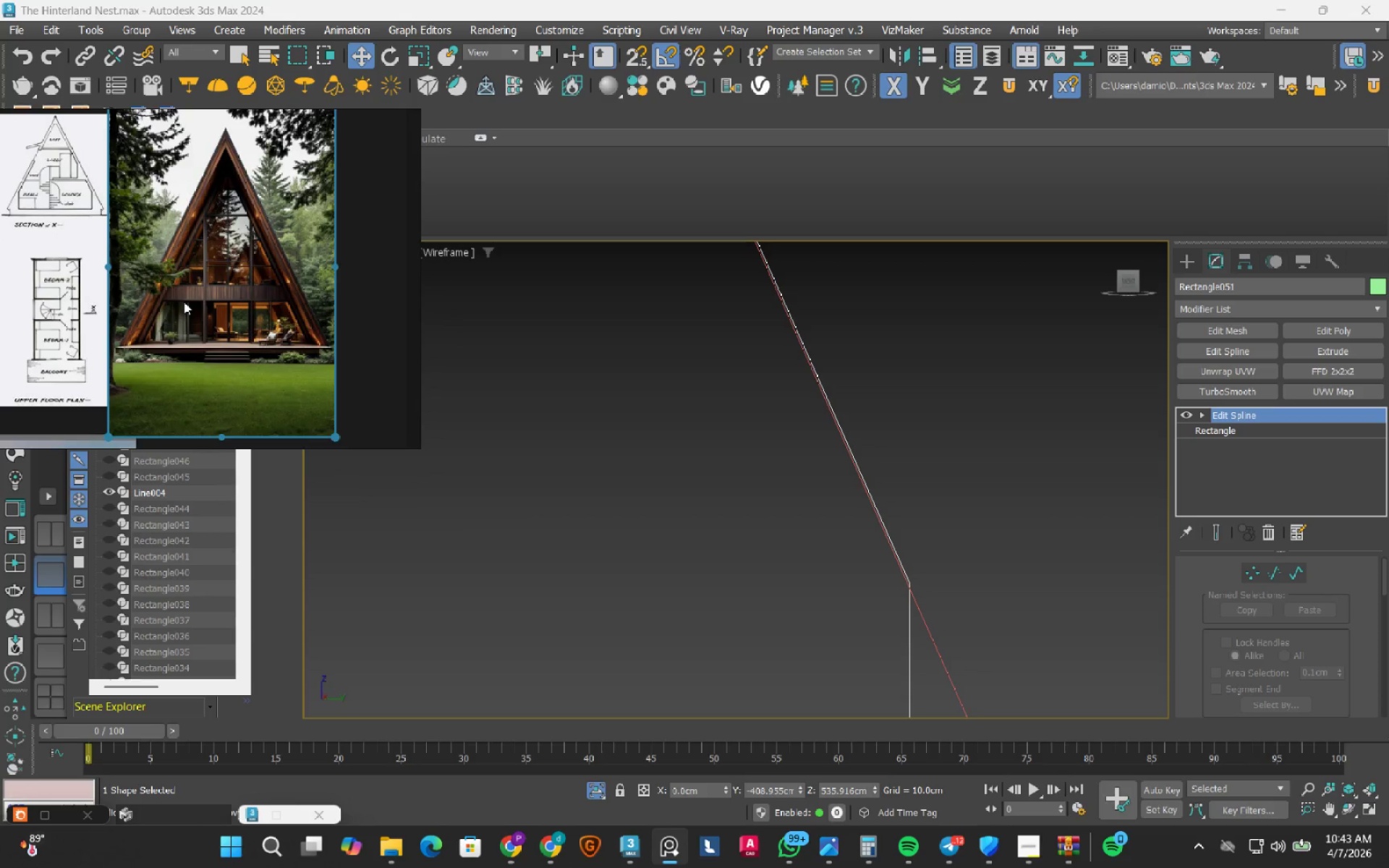 
scroll: coordinate [145, 281], scroll_direction: up, amount: 2.0
 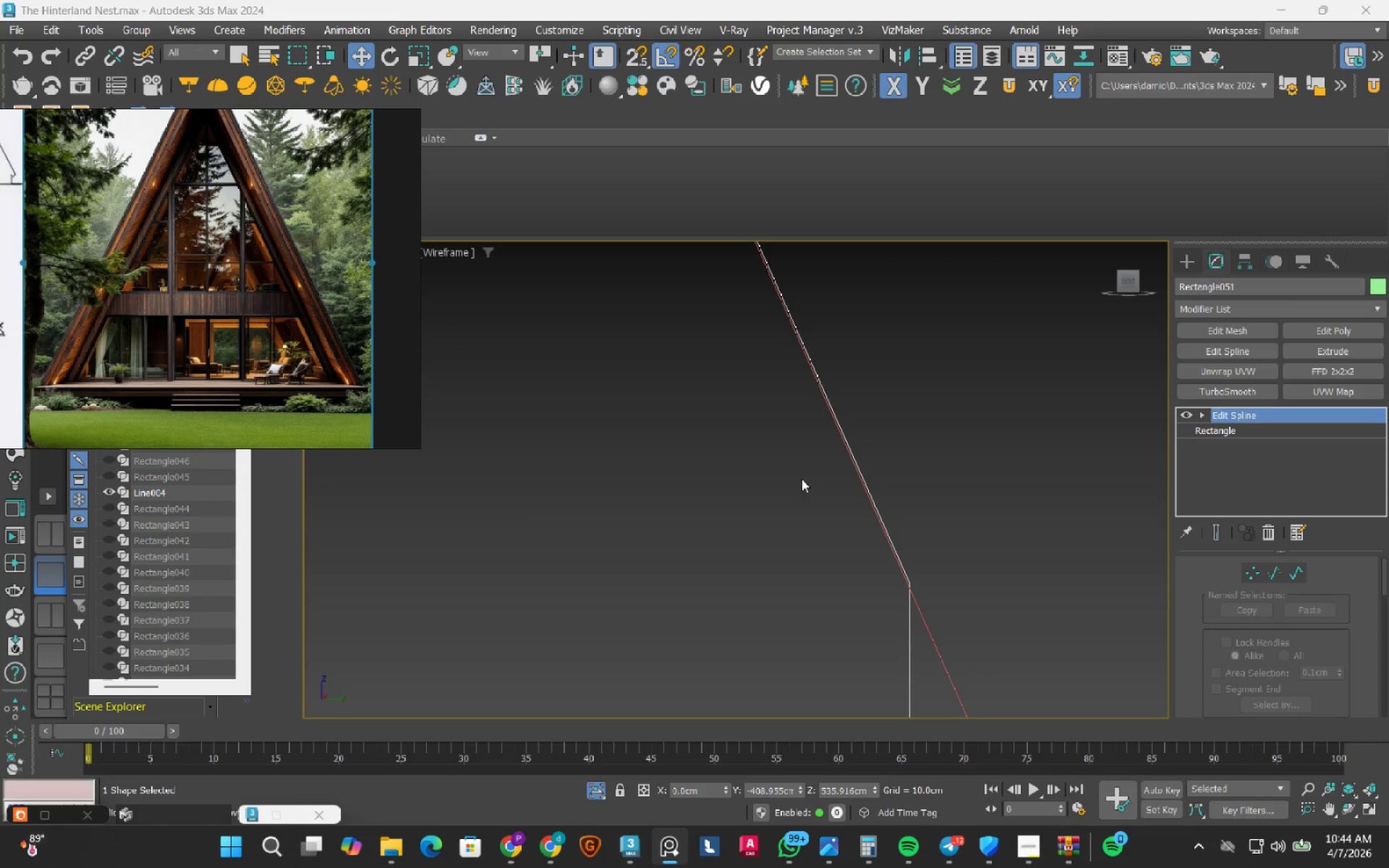 
scroll: coordinate [888, 478], scroll_direction: down, amount: 7.0
 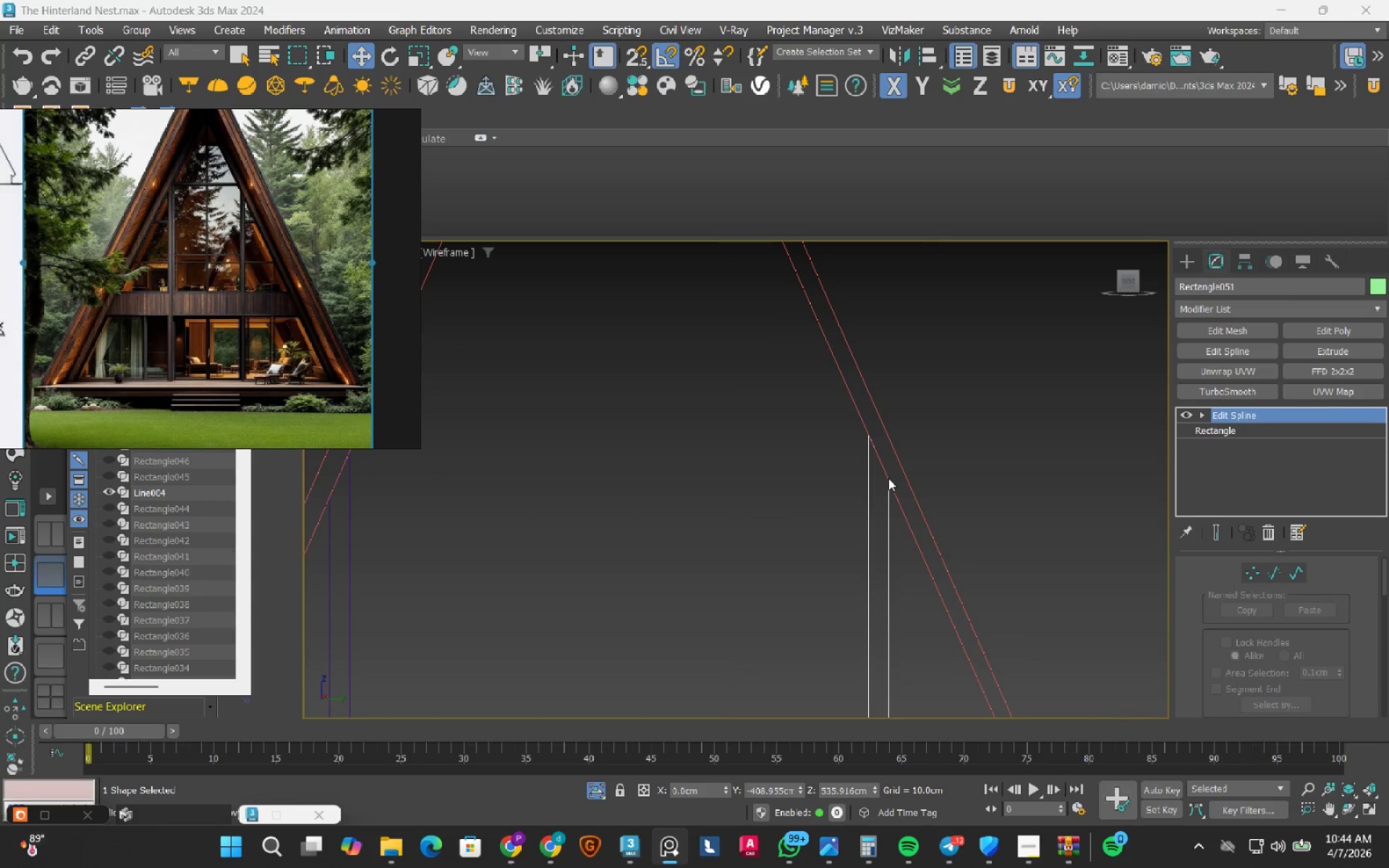 
wait(9.43)
 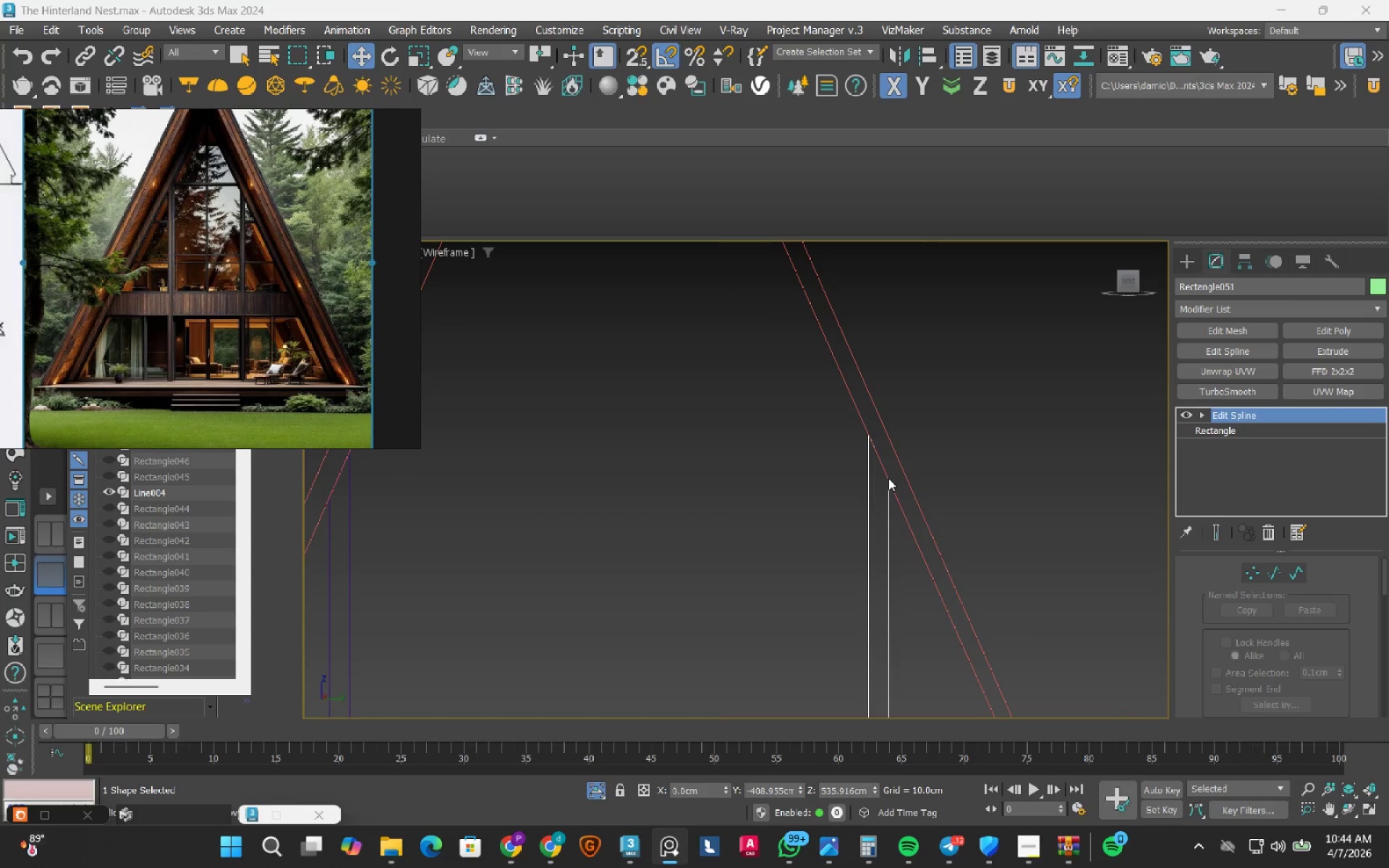 
scroll: coordinate [826, 477], scroll_direction: down, amount: 4.0
 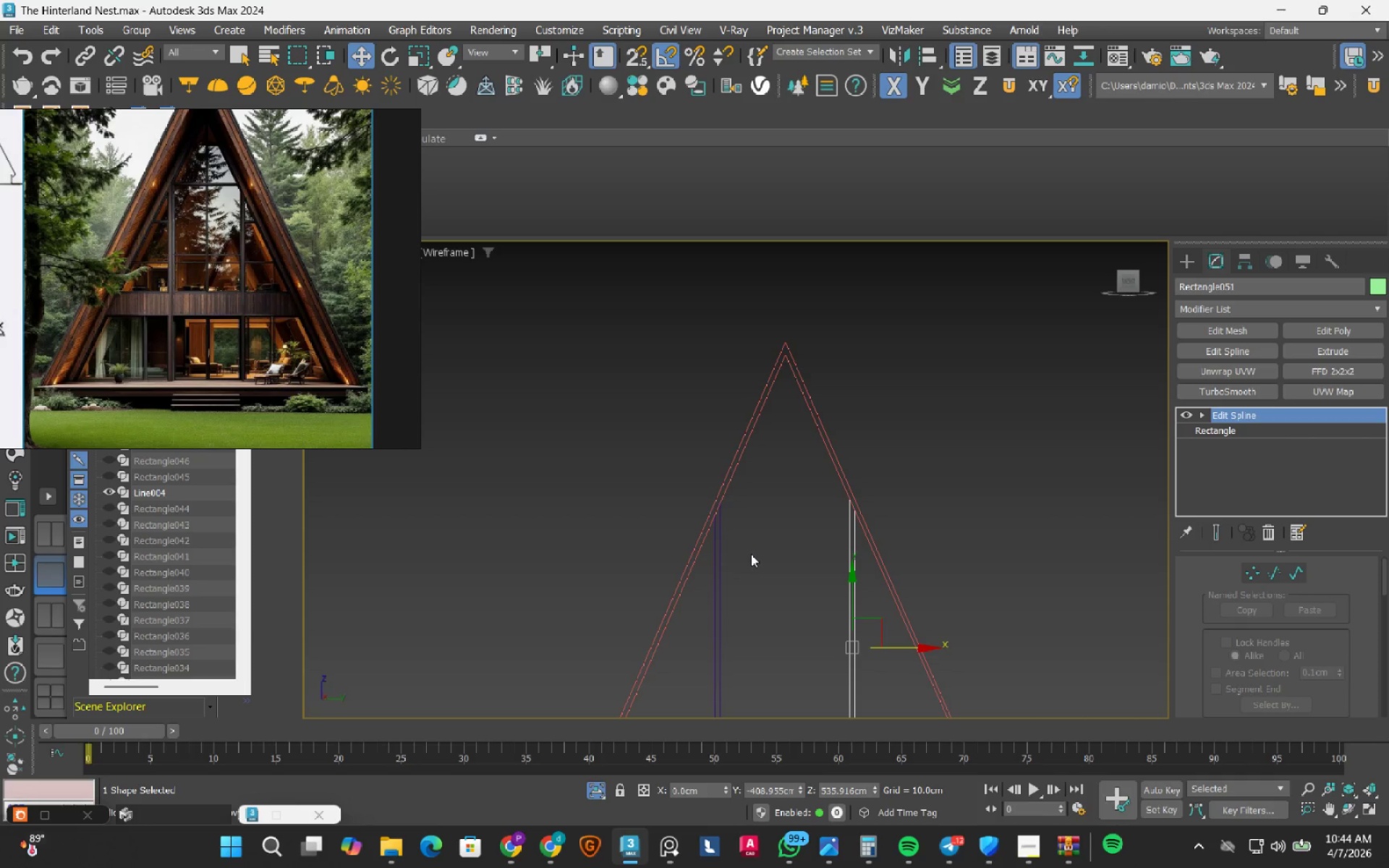 
wait(8.35)
 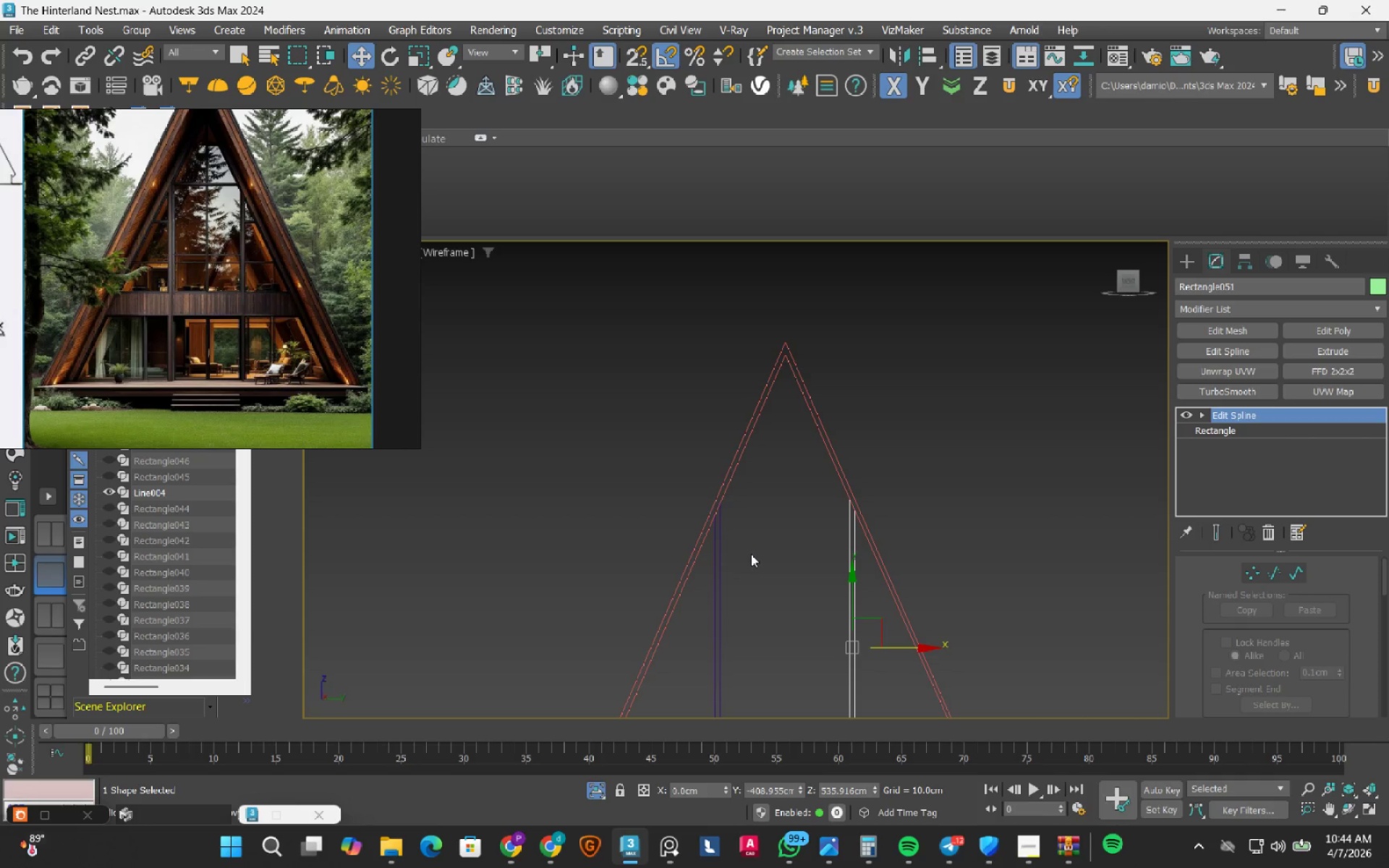 
left_click([1181, 260])
 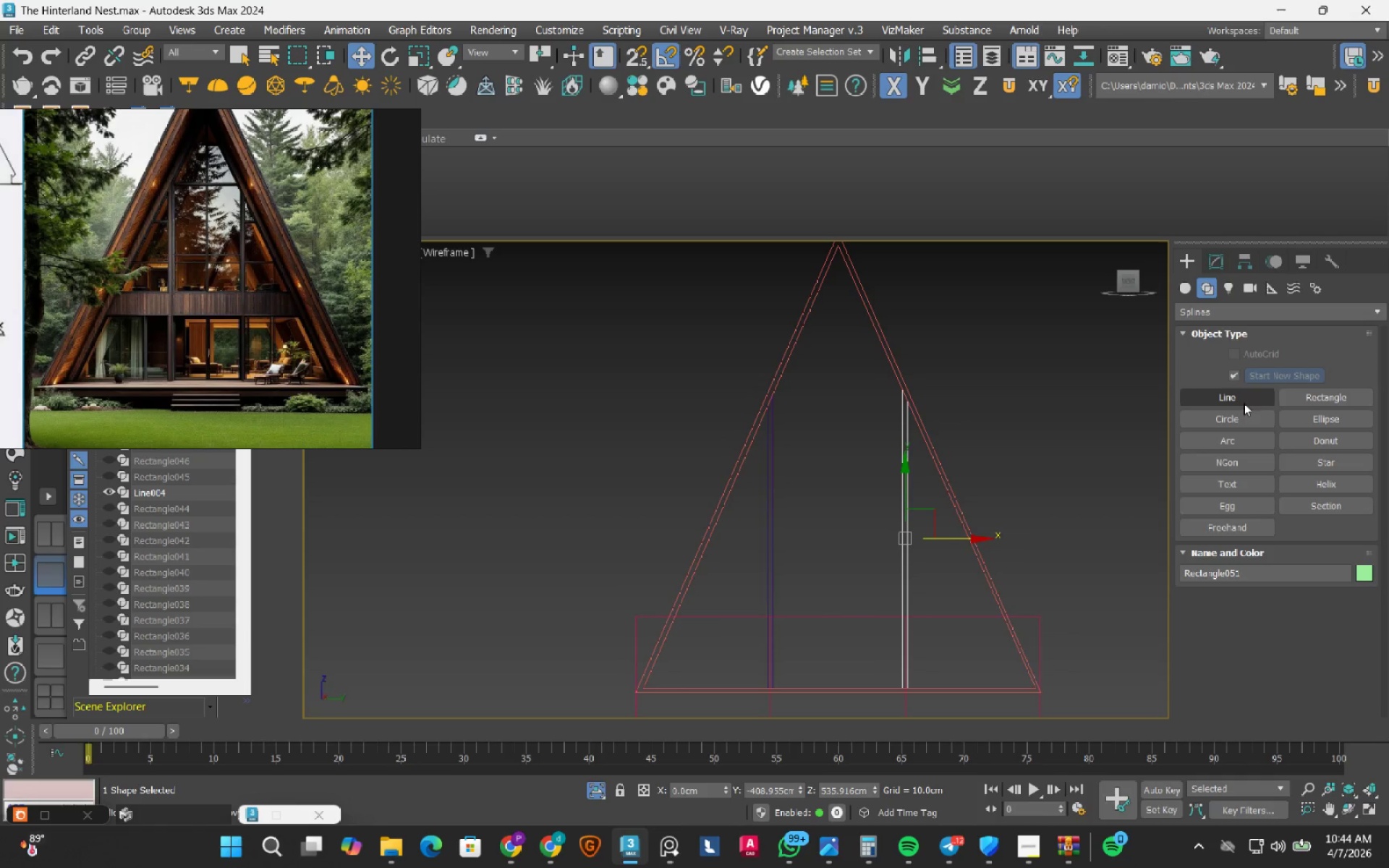 
left_click_drag(start_coordinate=[1244, 403], to_coordinate=[1239, 404])
 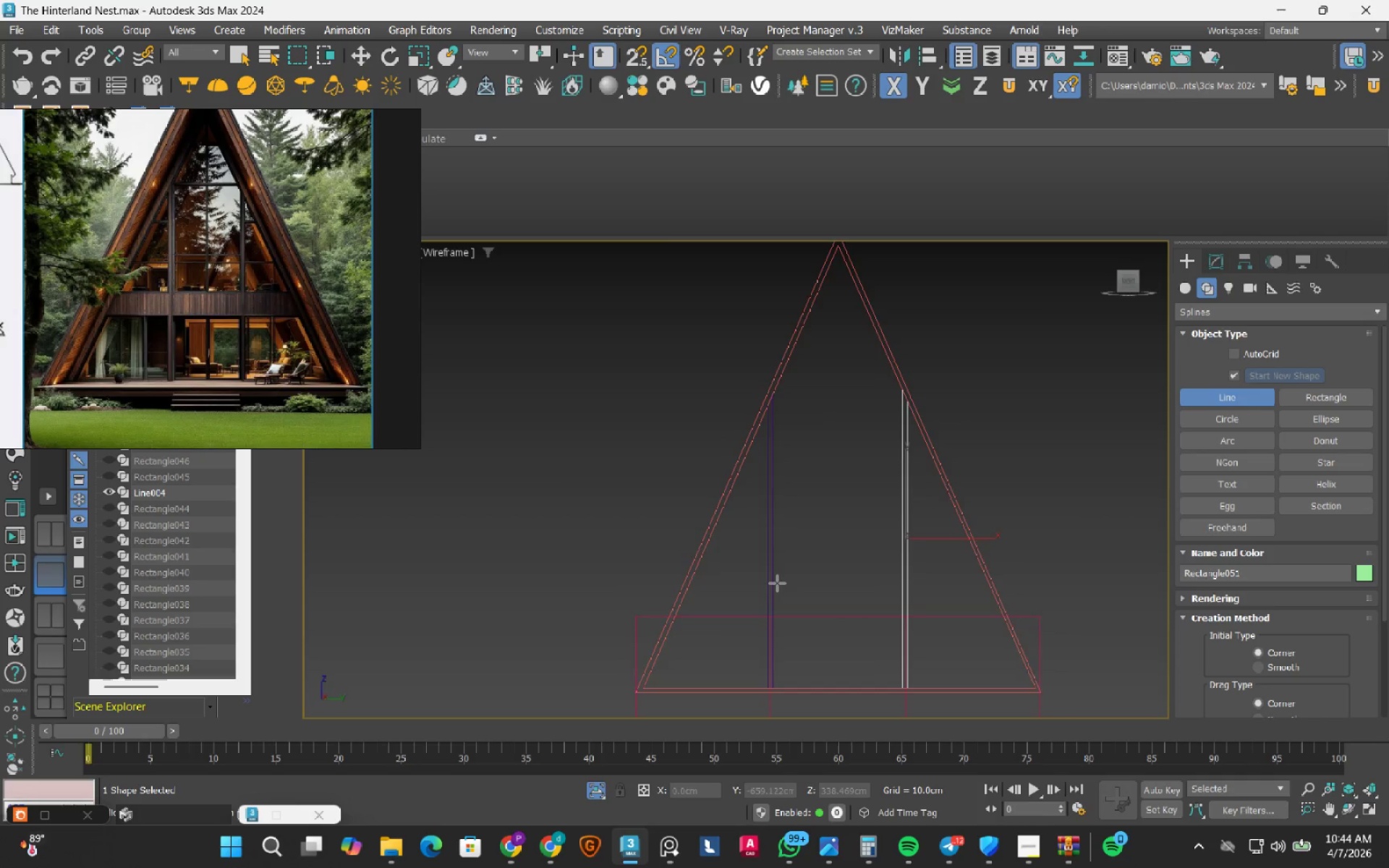 
scroll: coordinate [776, 583], scroll_direction: up, amount: 3.0
 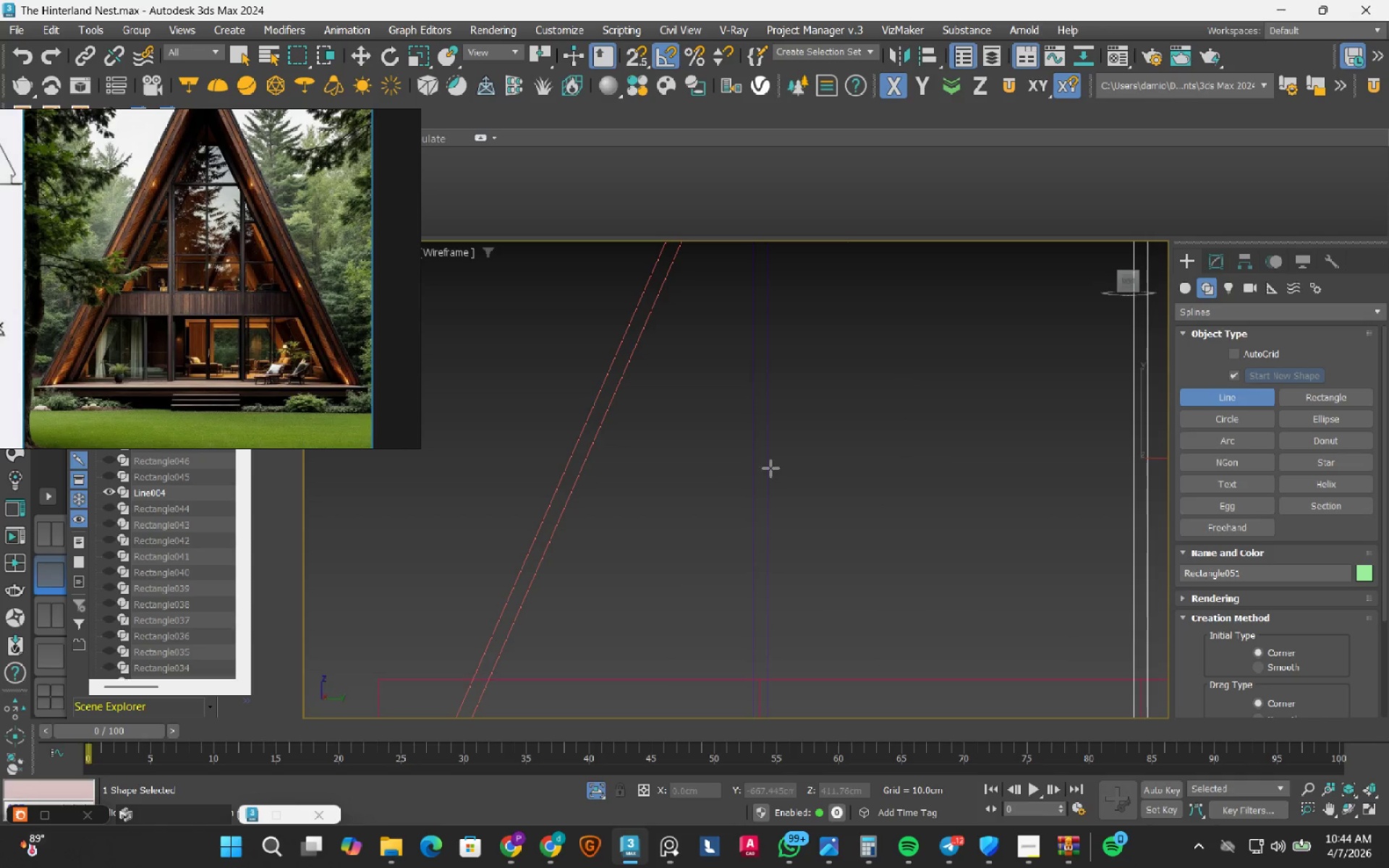 
scroll: coordinate [770, 461], scroll_direction: down, amount: 2.0
 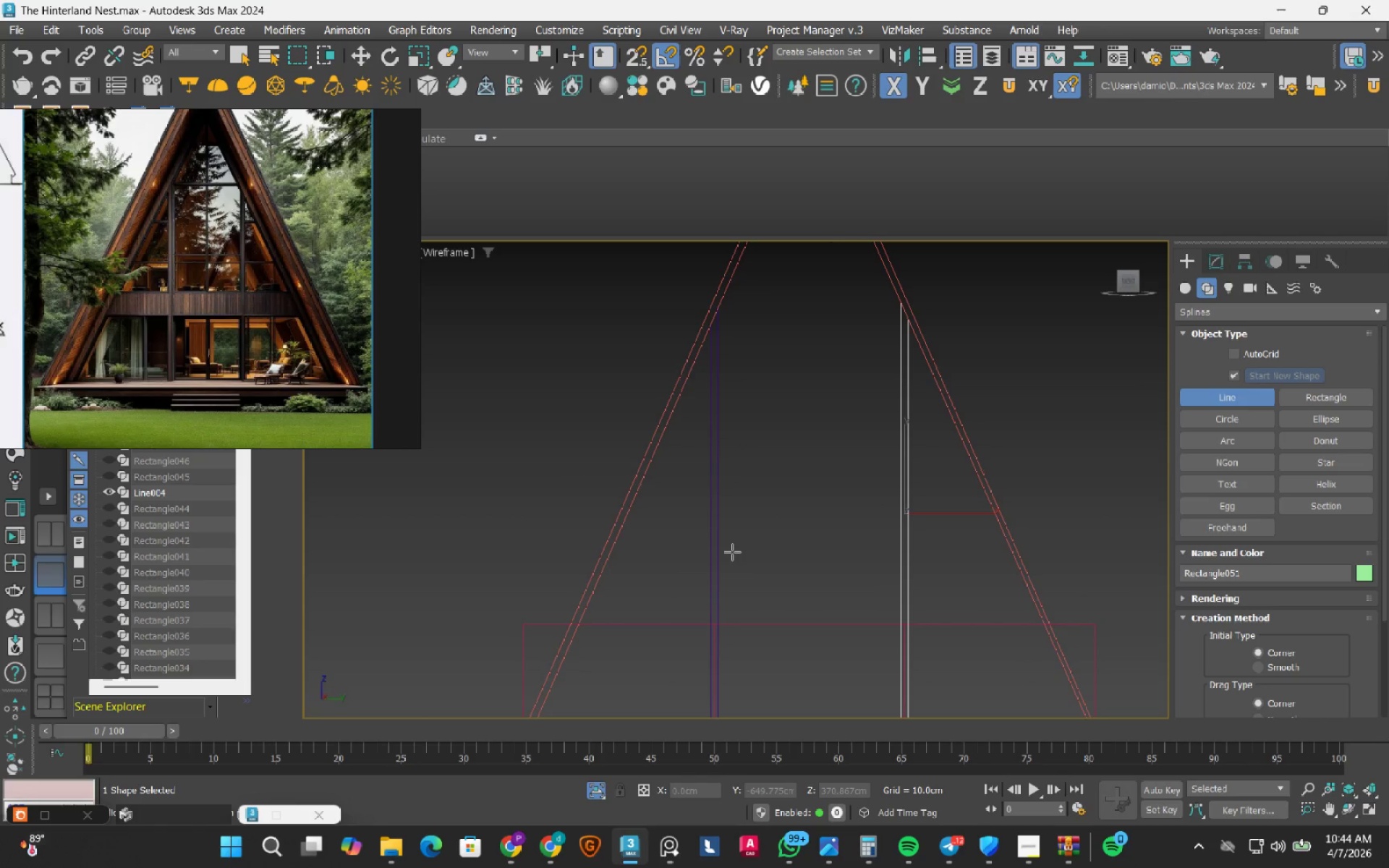 
key(S)
 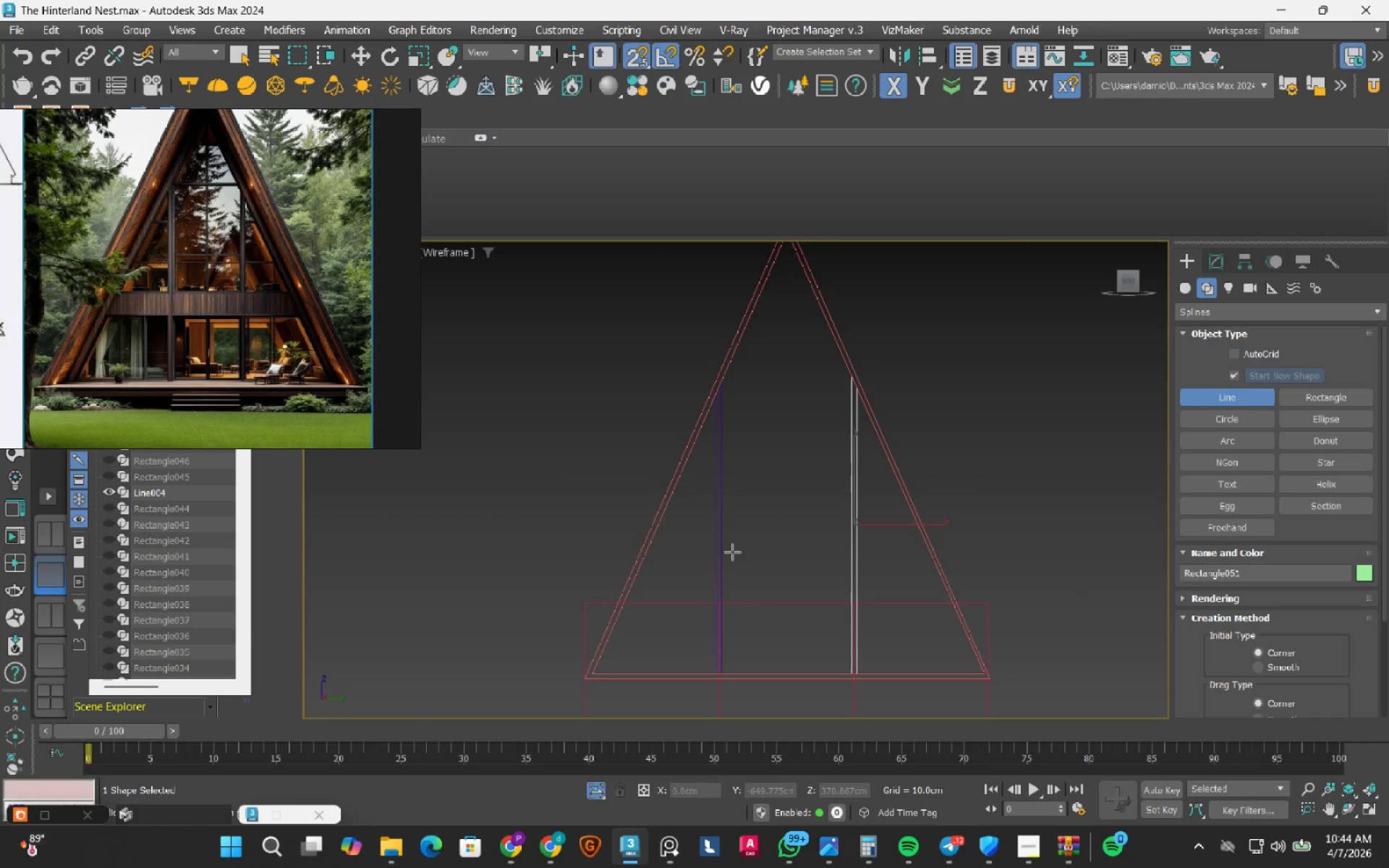 
scroll: coordinate [731, 582], scroll_direction: up, amount: 1.0
 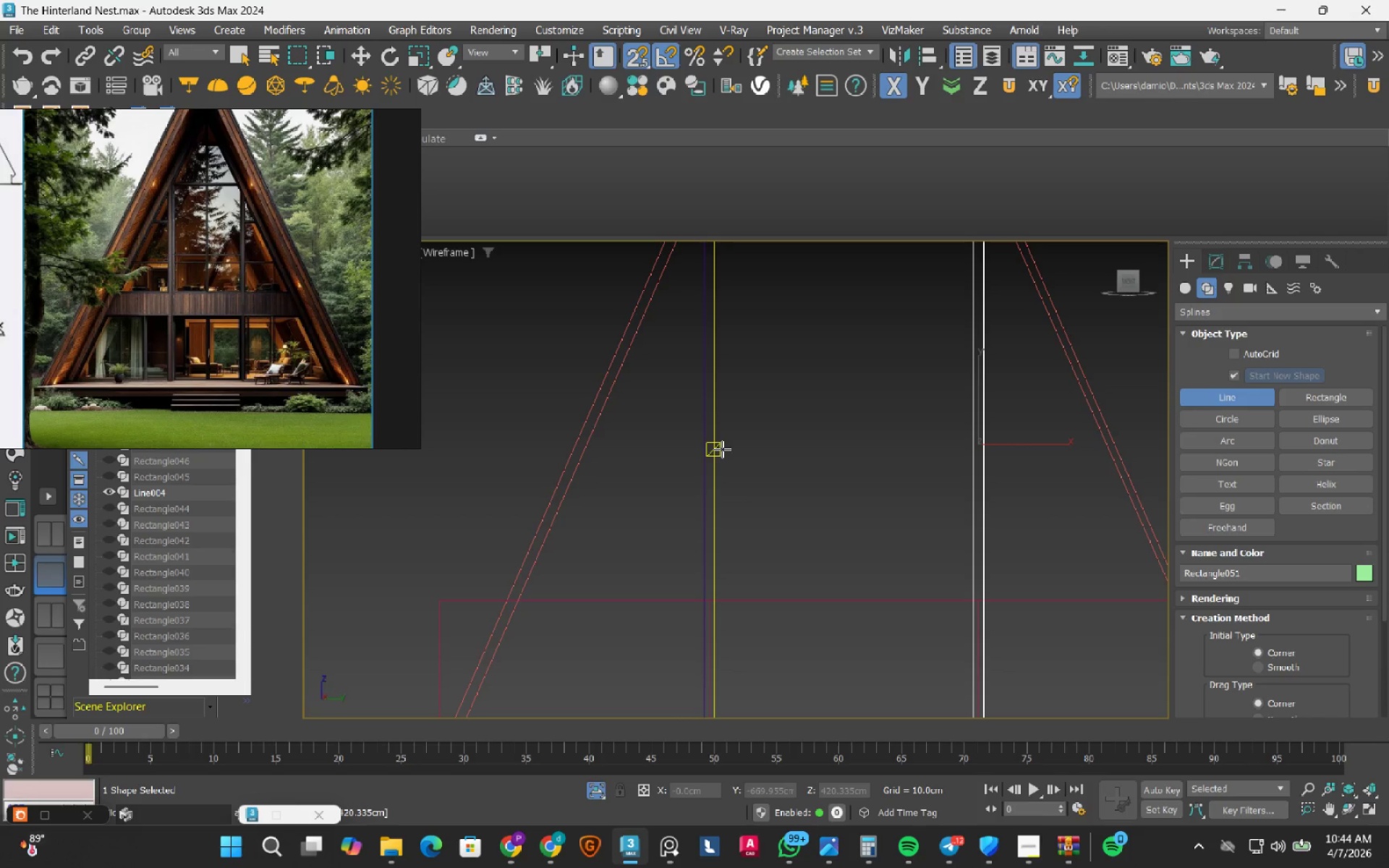 
left_click([726, 446])
 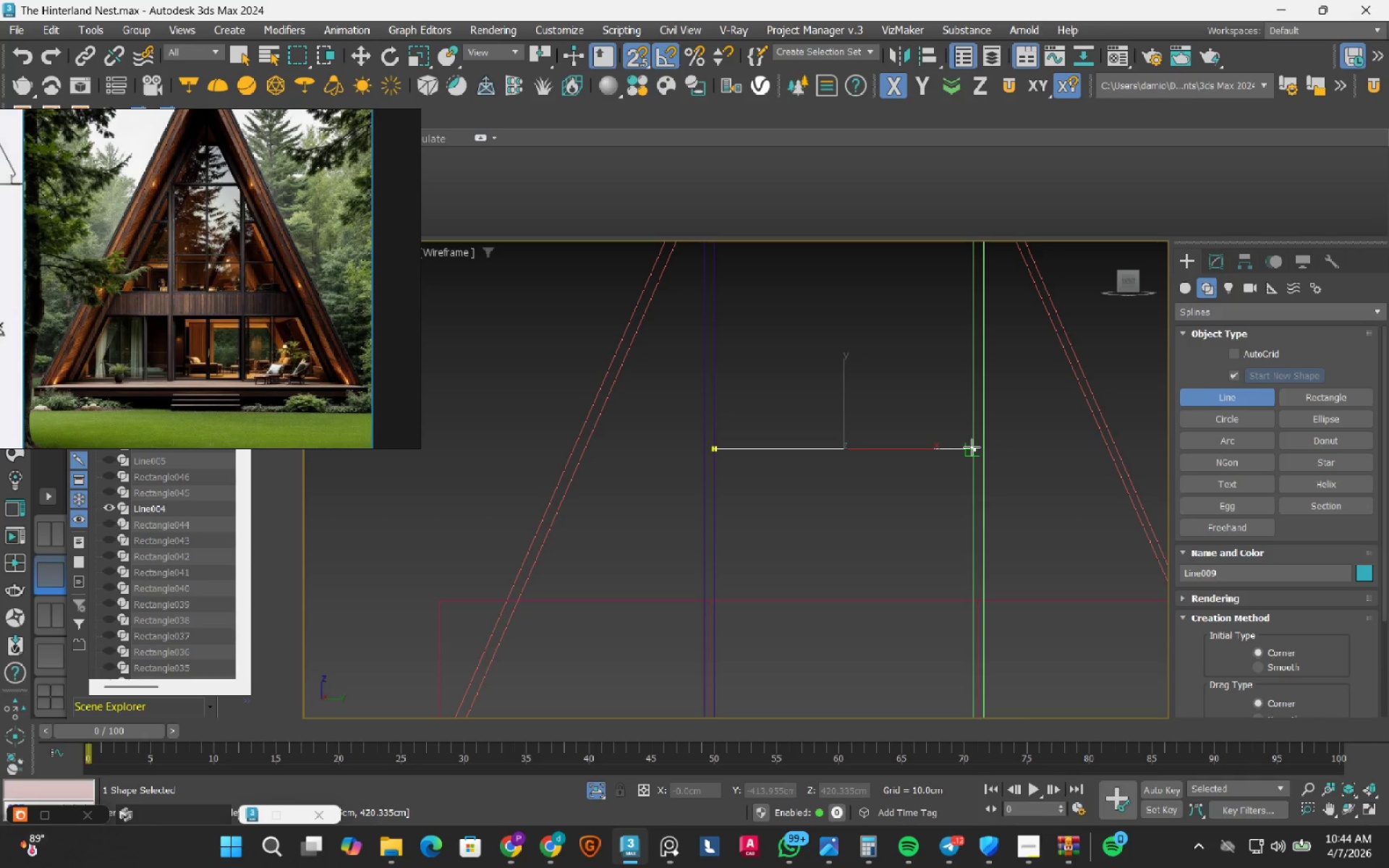 
left_click([972, 447])
 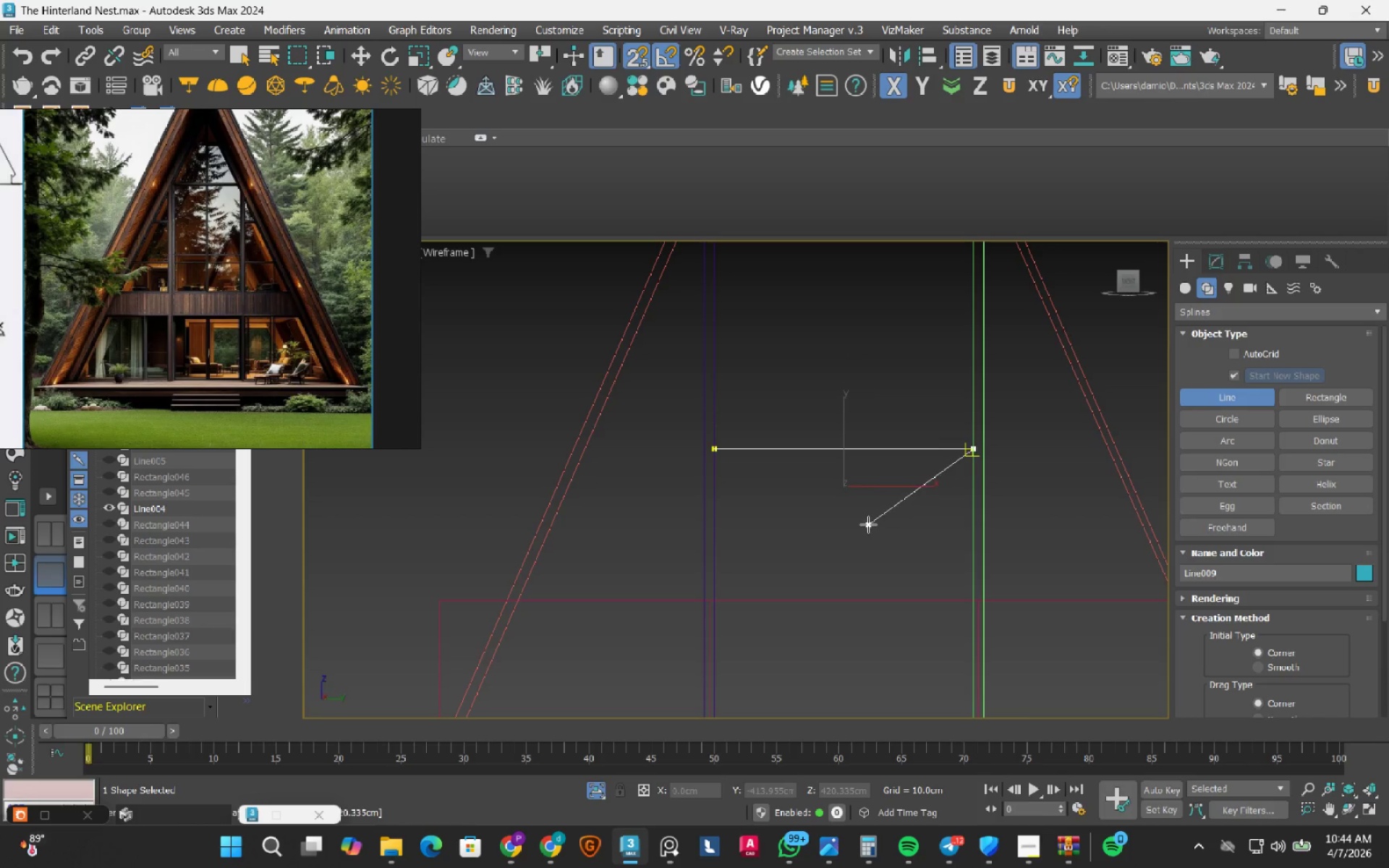 
key(Escape)
 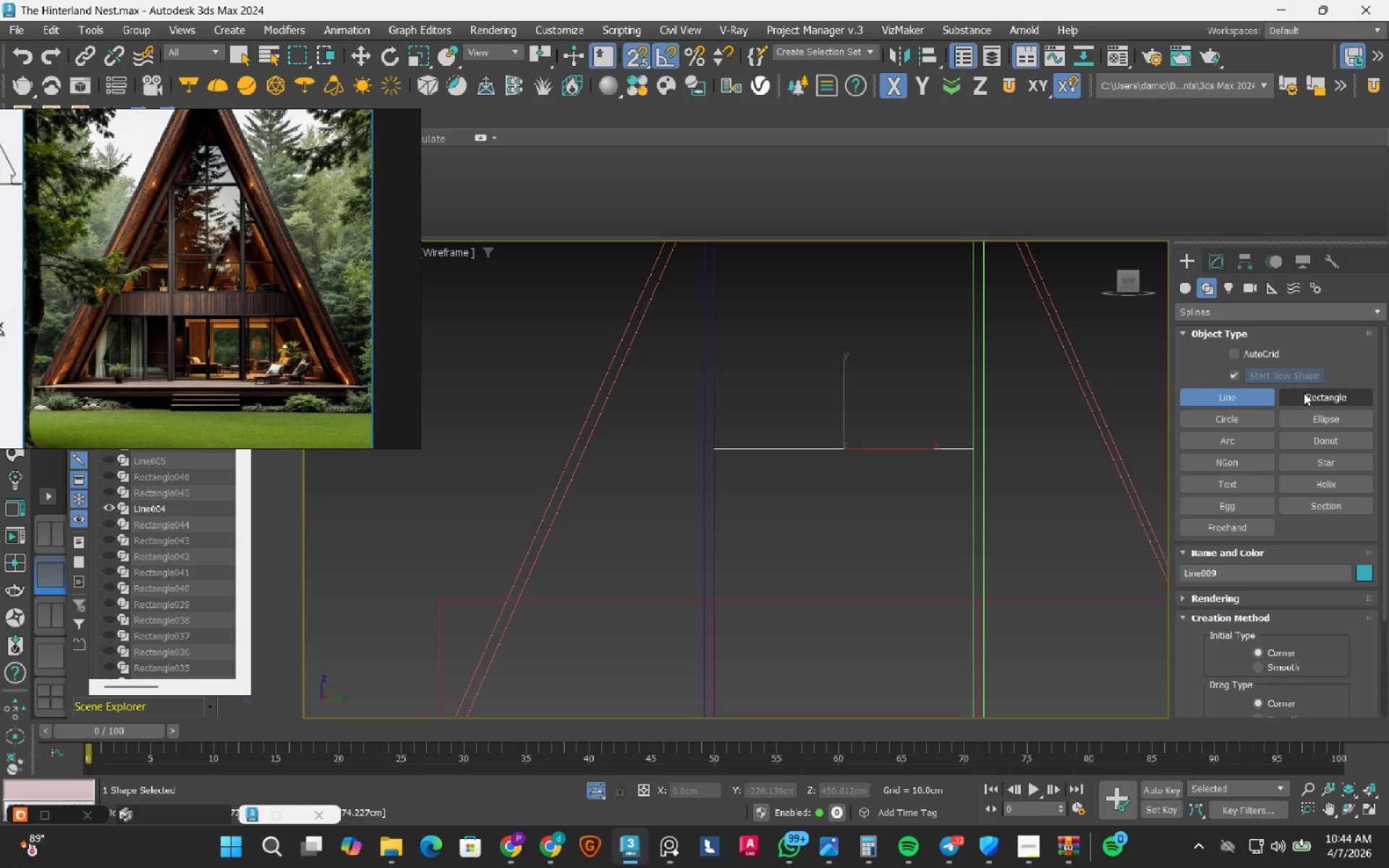 
left_click([1307, 393])
 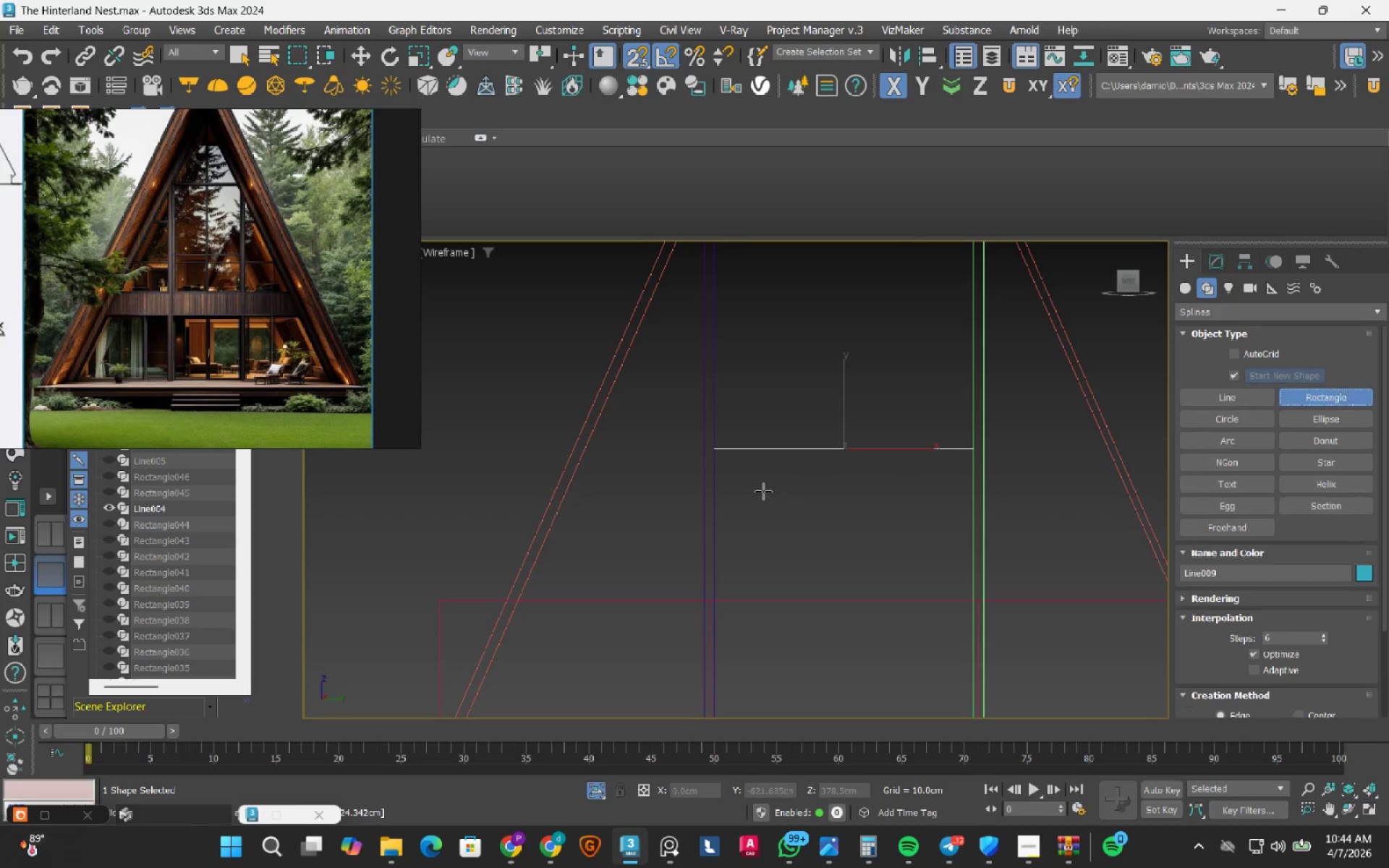 
scroll: coordinate [763, 491], scroll_direction: down, amount: 2.0
 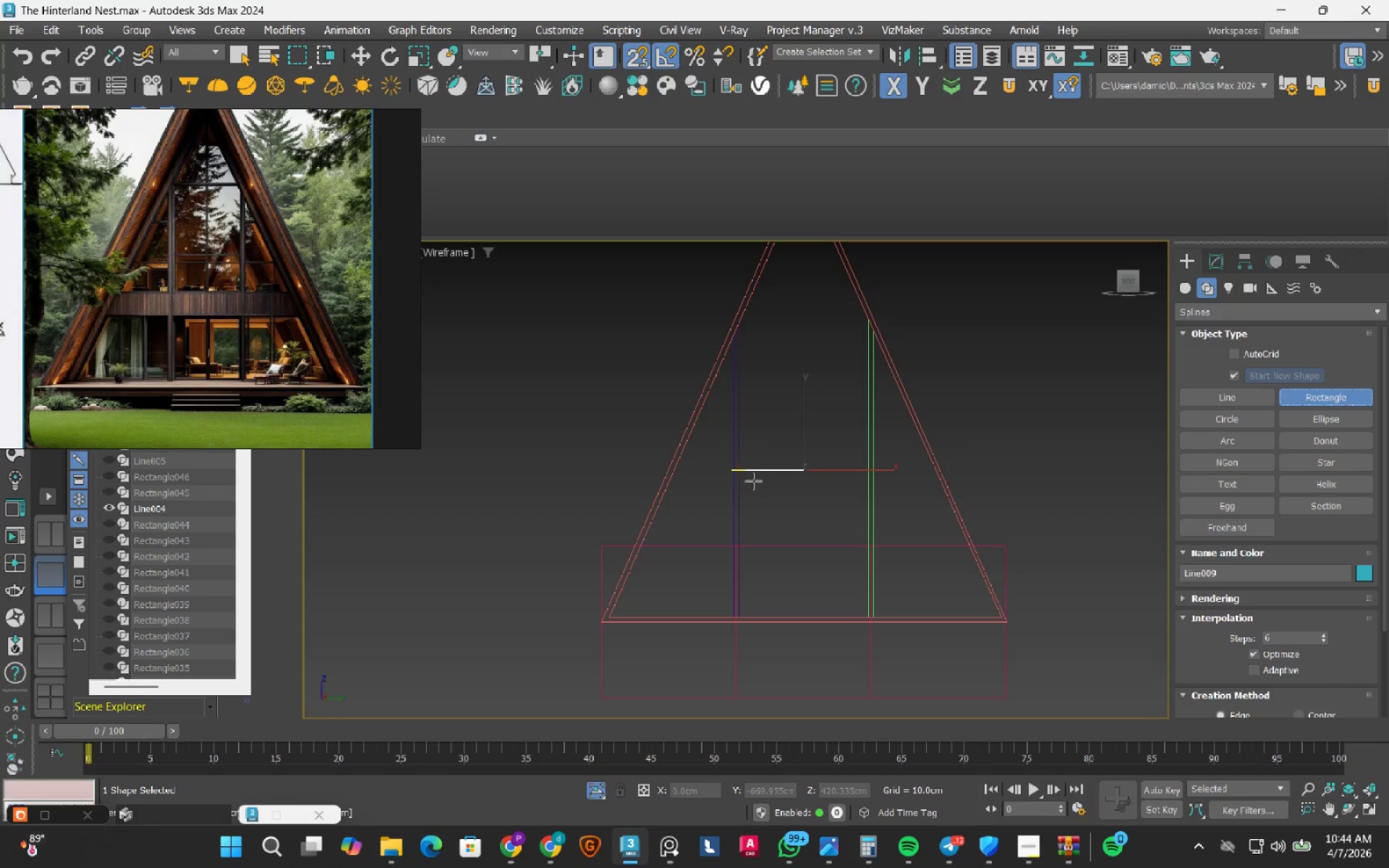 
wait(6.12)
 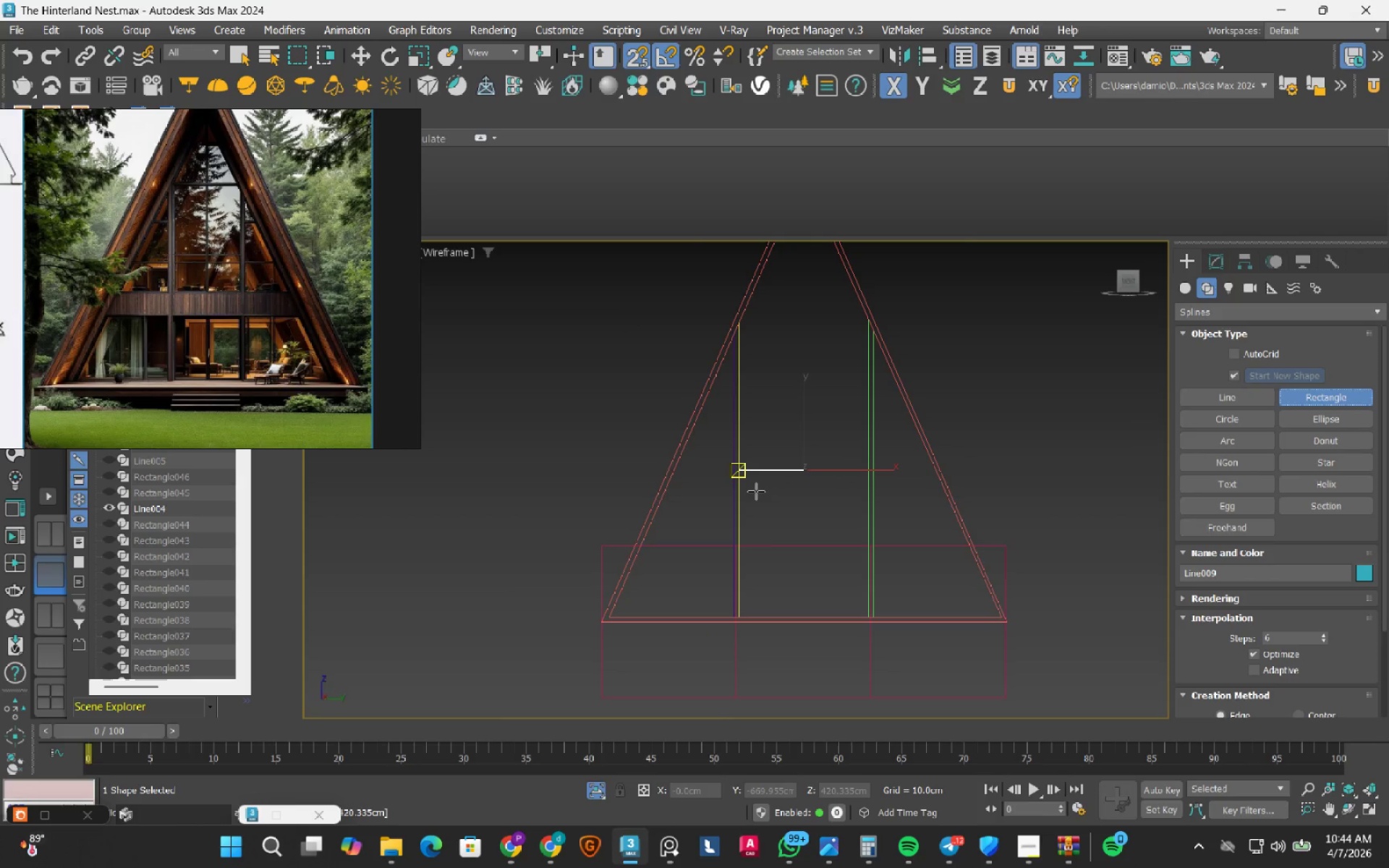 
key(S)
 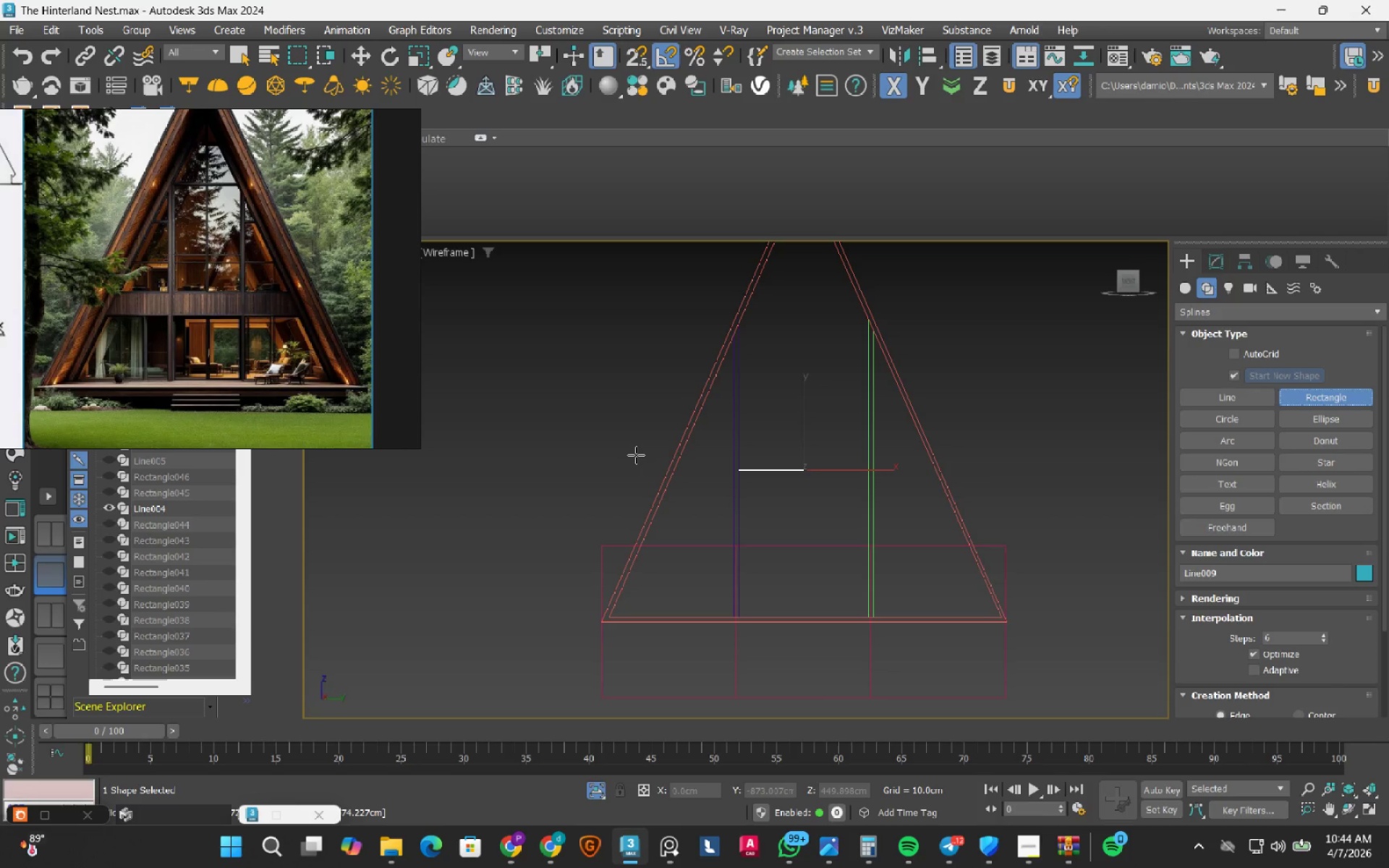 
left_click_drag(start_coordinate=[636, 455], to_coordinate=[964, 501])
 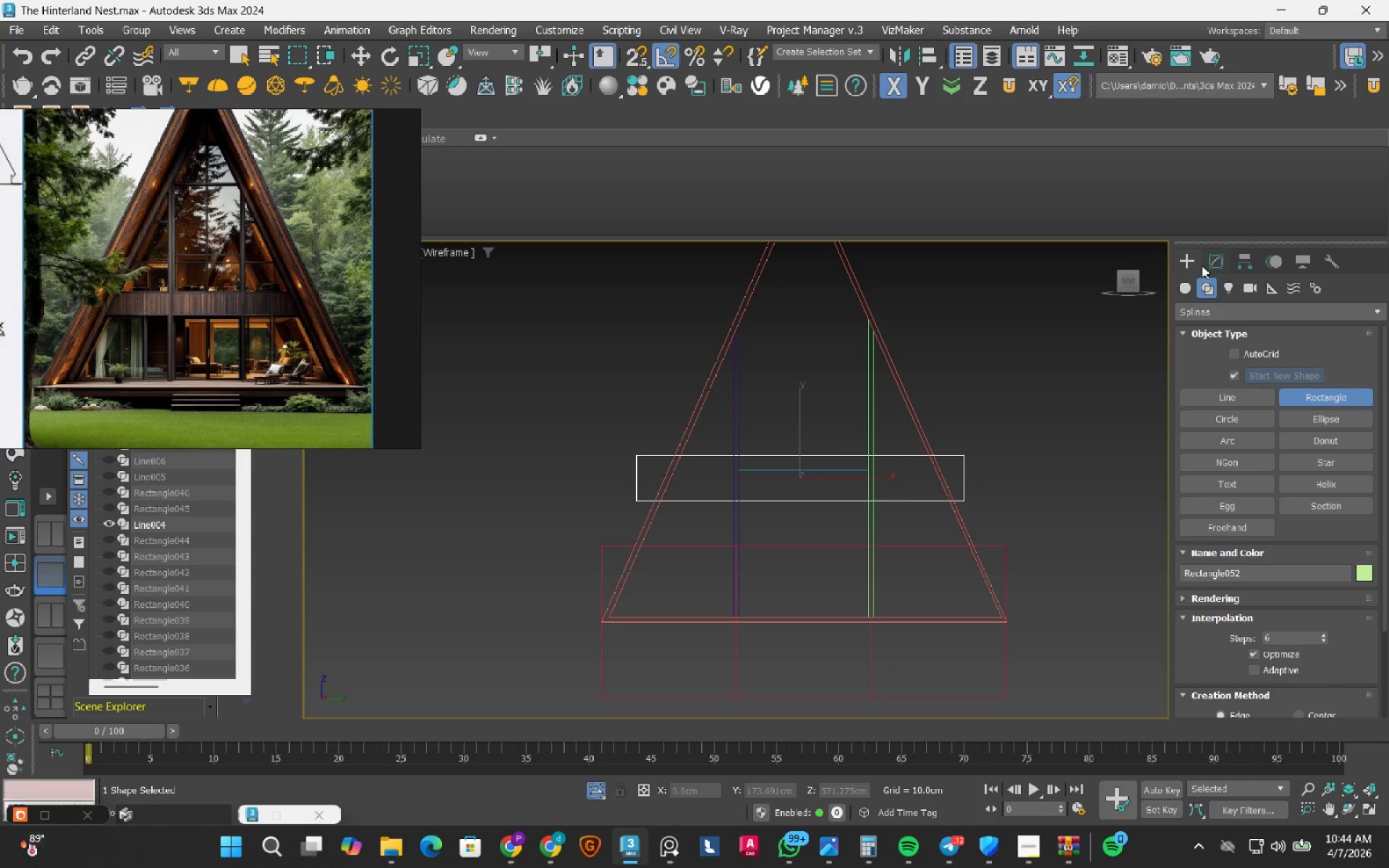 
left_click([1215, 265])
 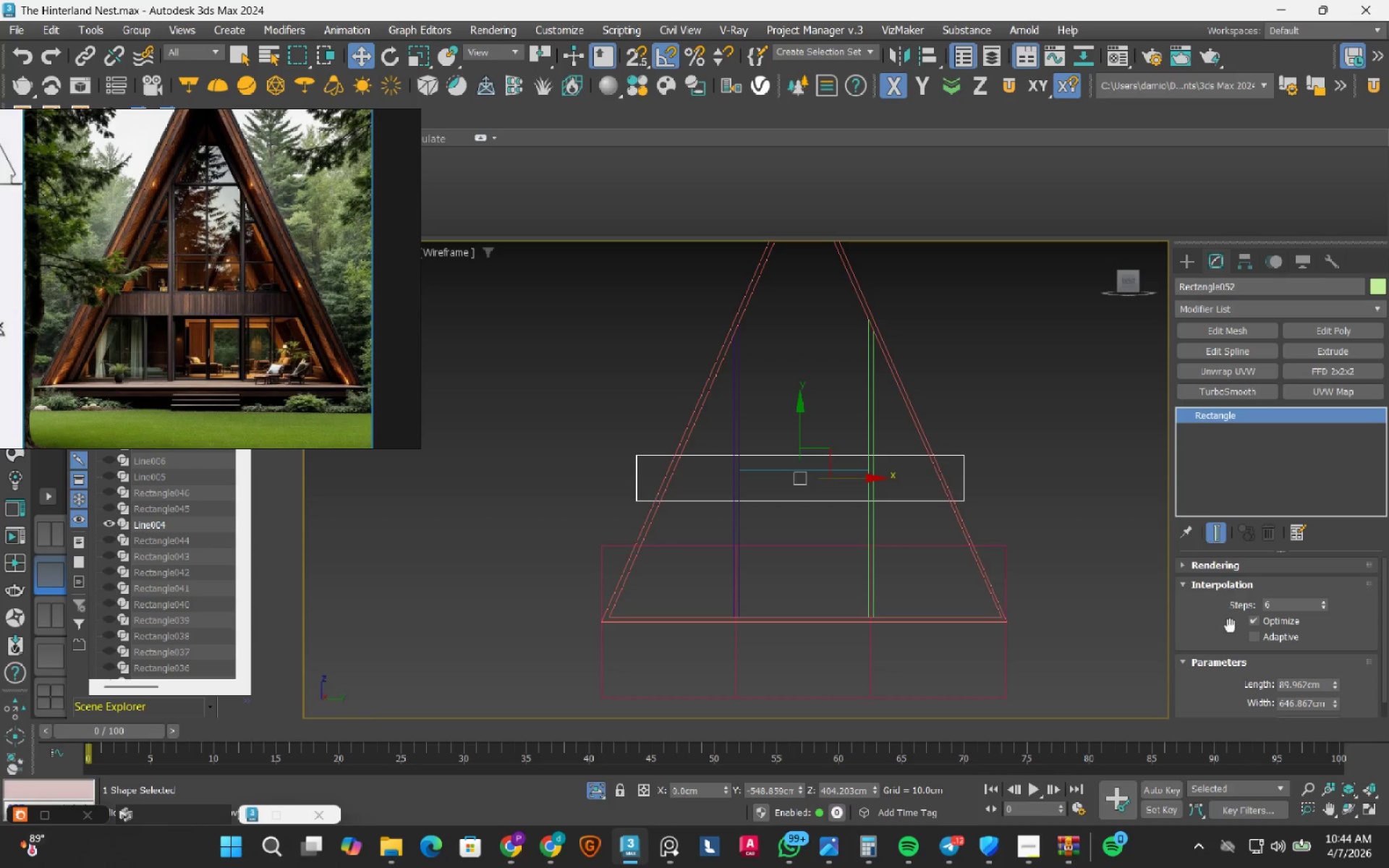 
scroll: coordinate [1214, 634], scroll_direction: down, amount: 1.0
 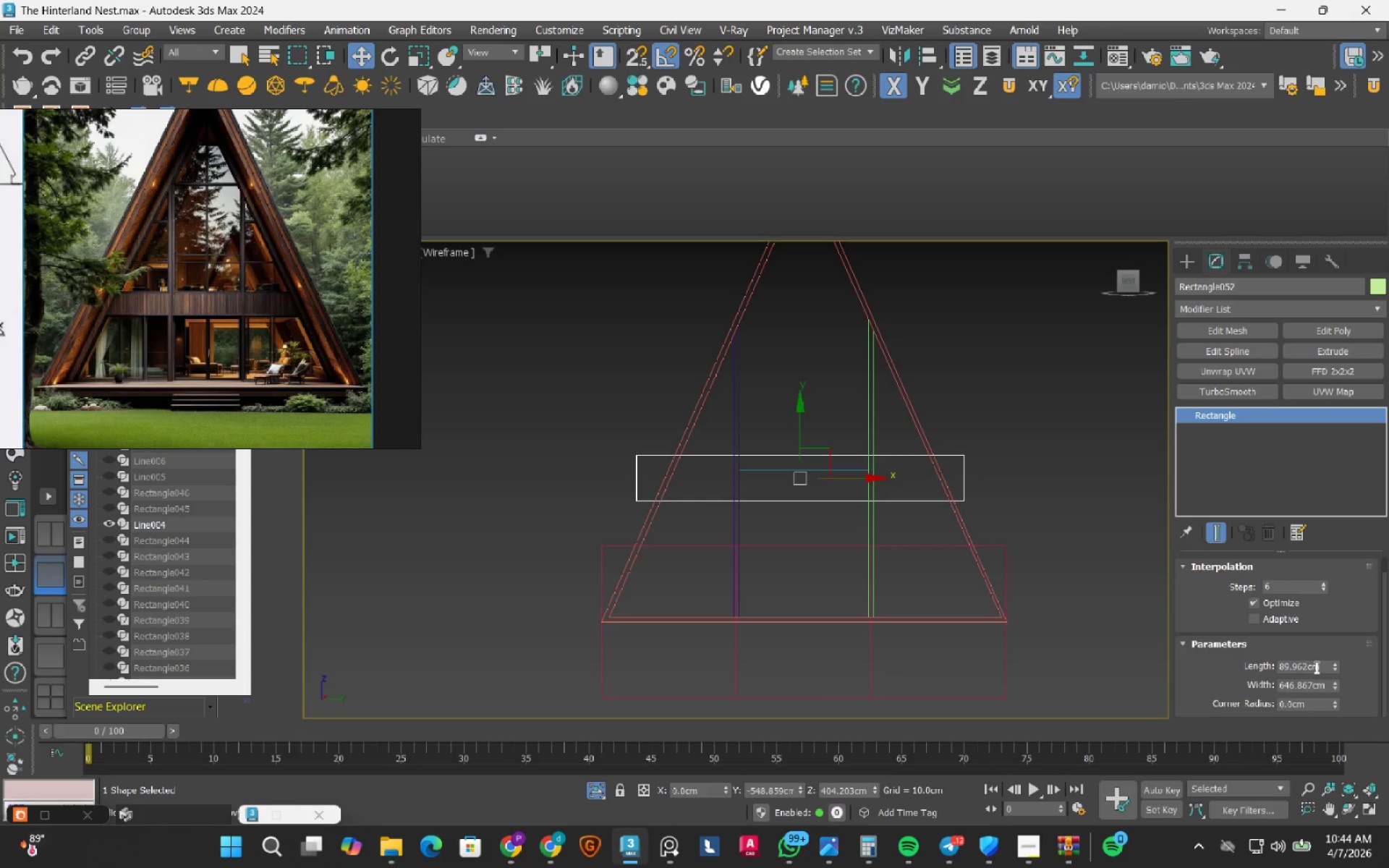 
double_click([1315, 667])
 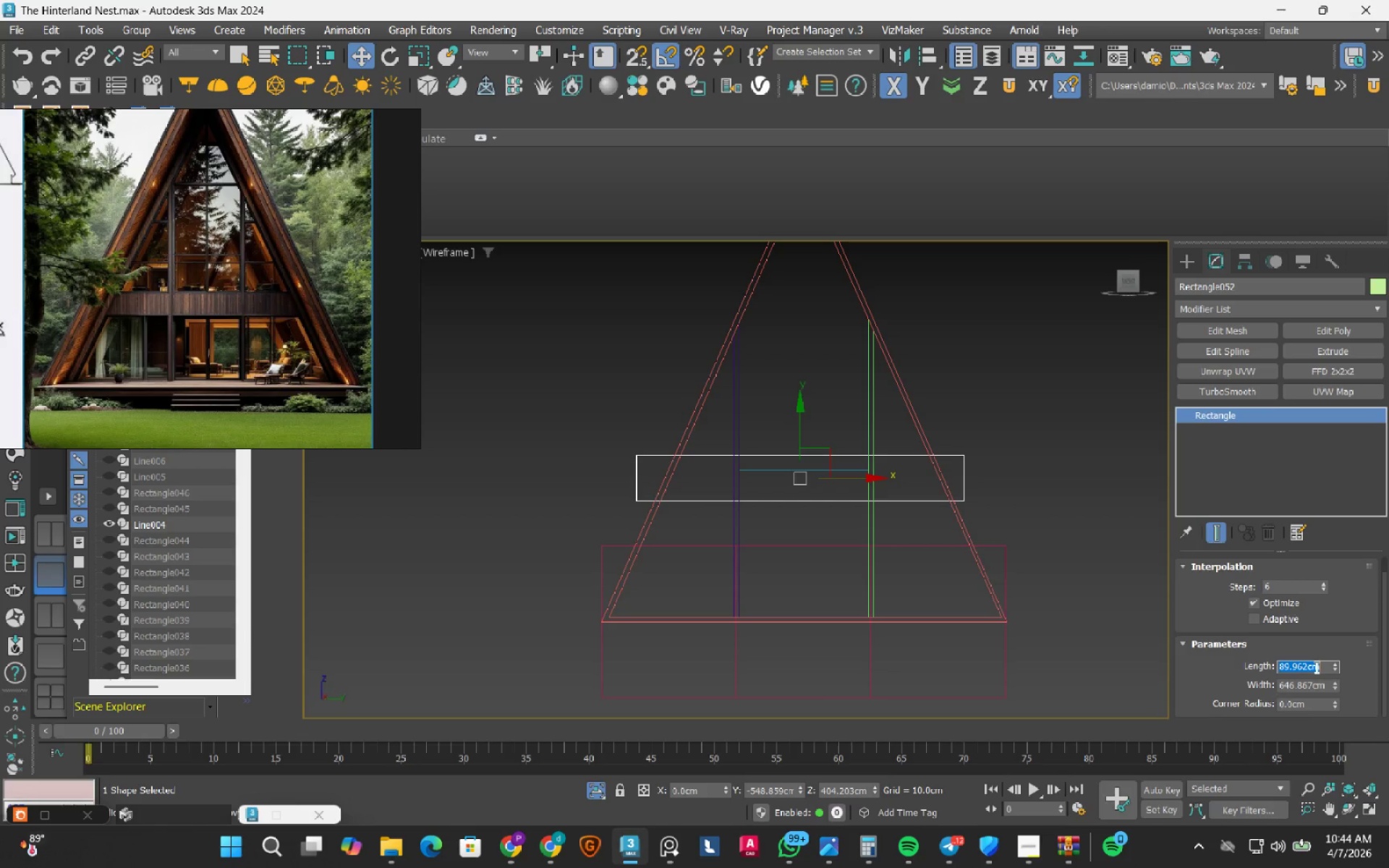 
key(Numpad5)
 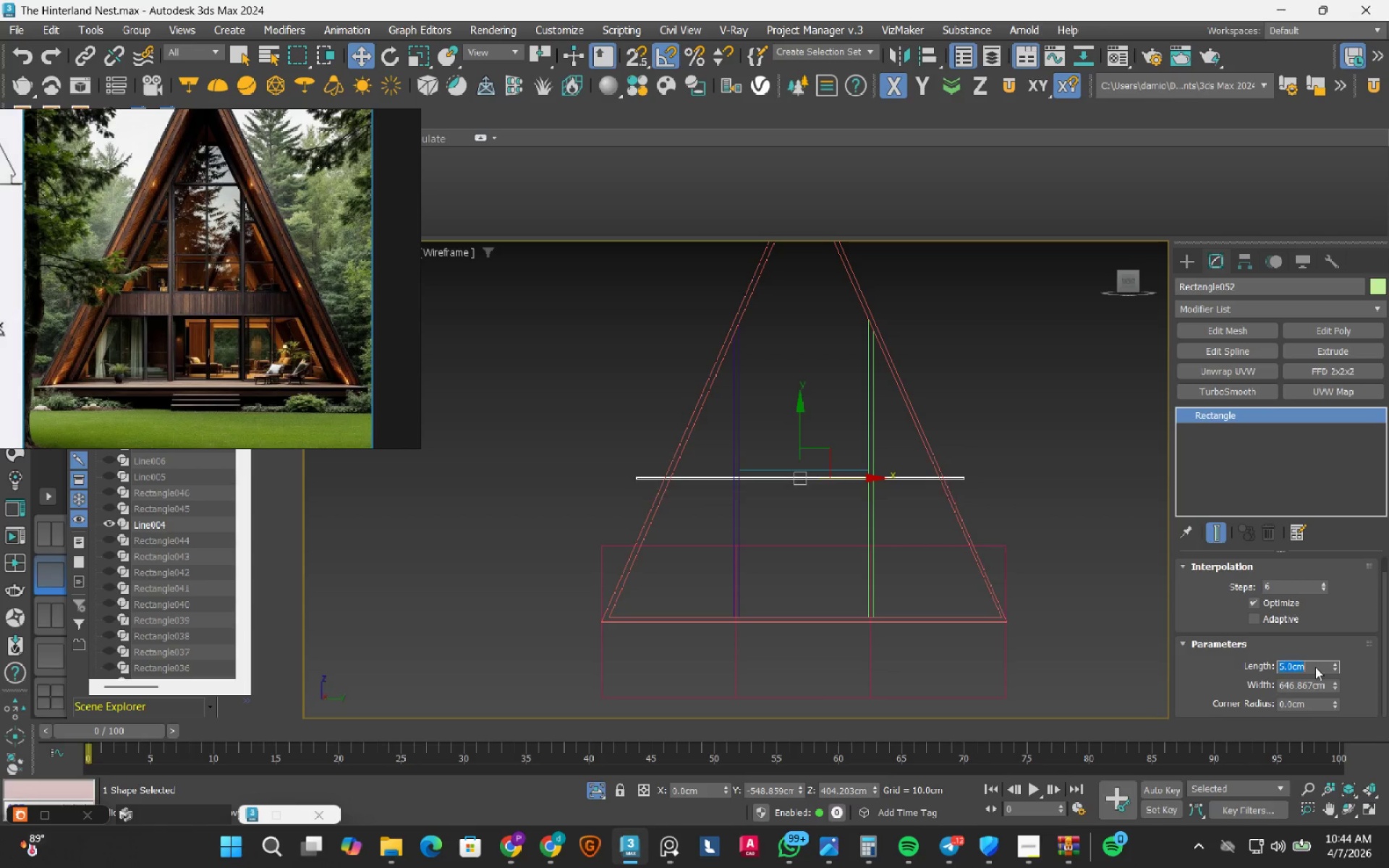 
key(NumpadEnter)
 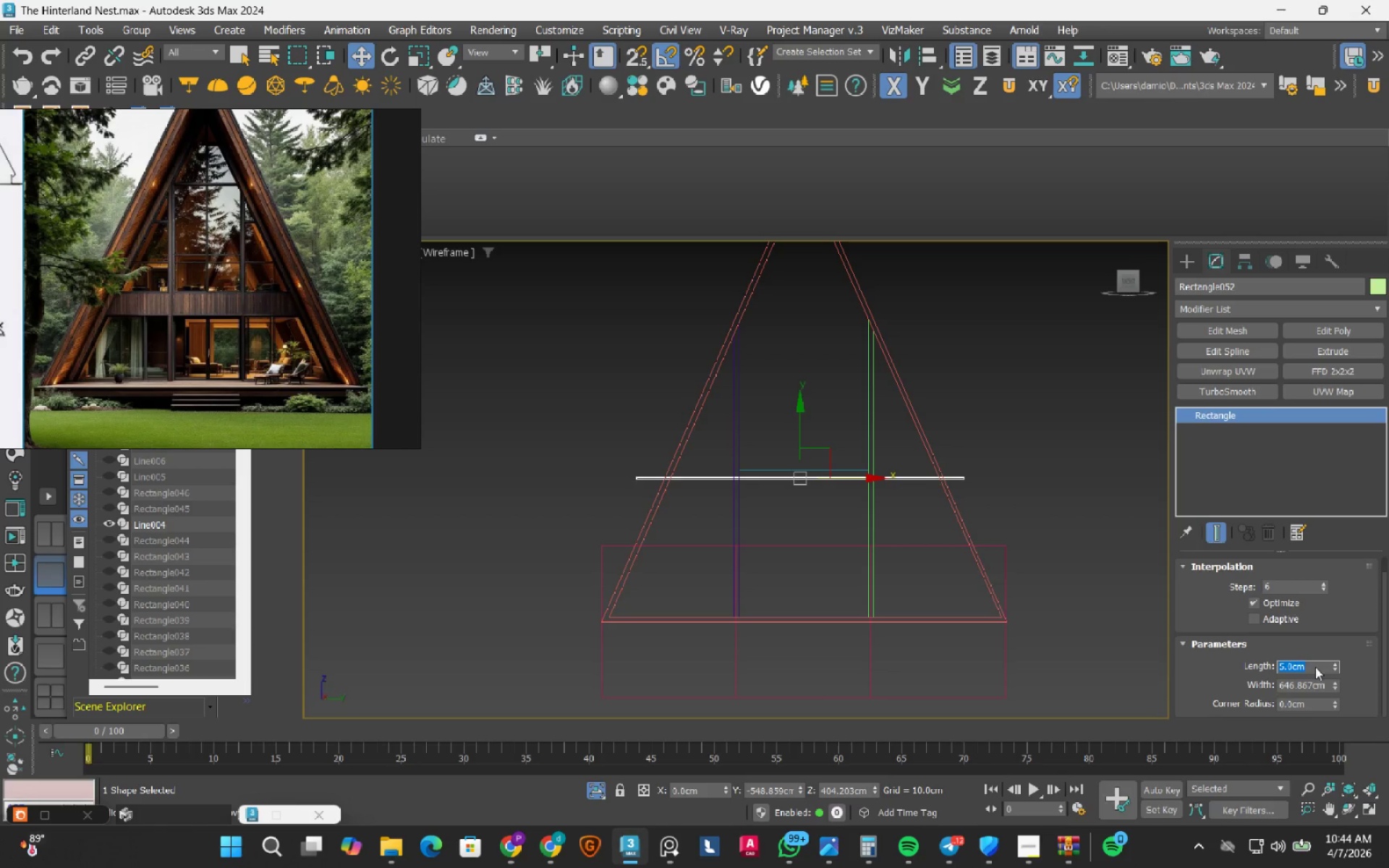 
key(Numpad5)
 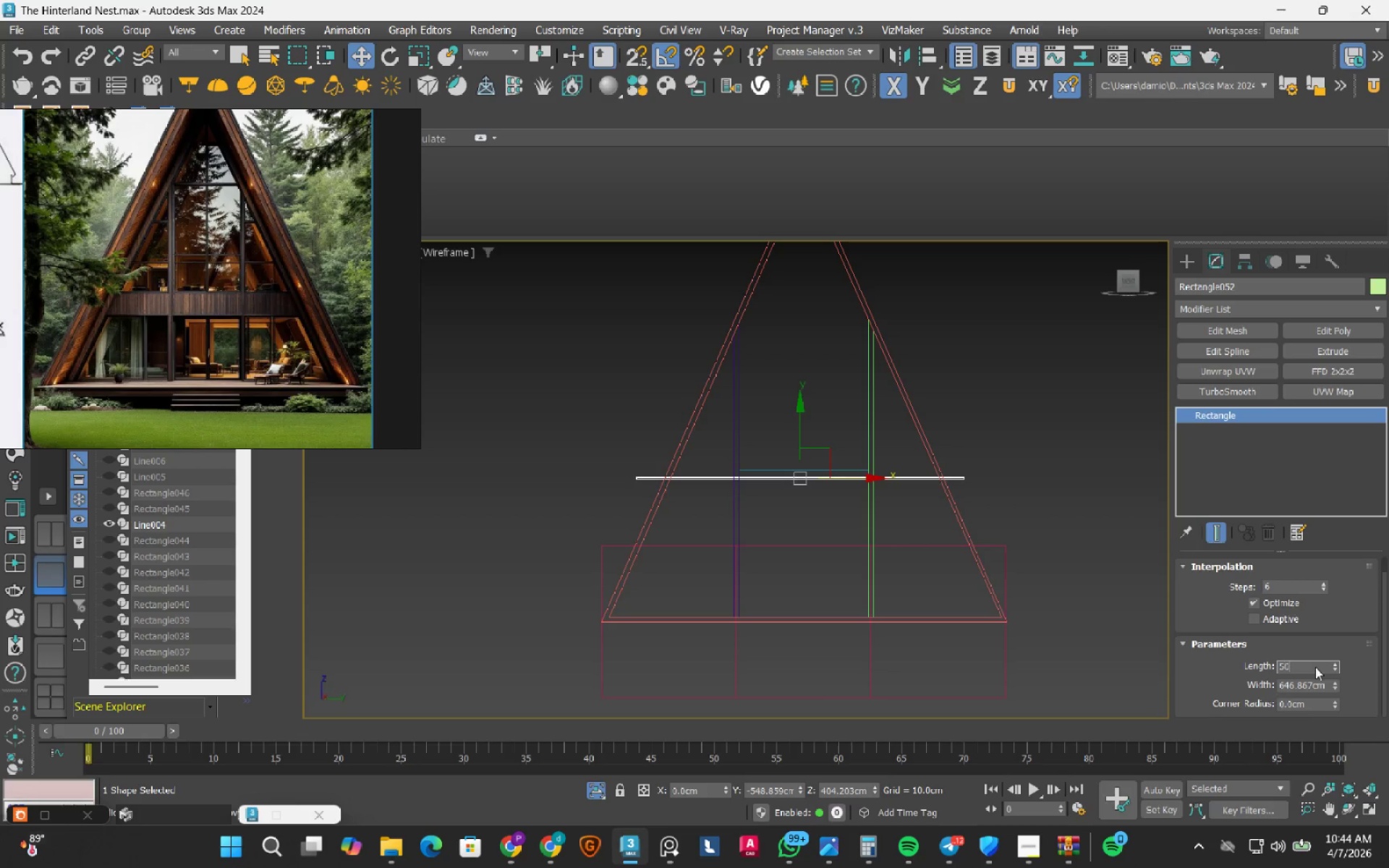 
key(Numpad0)
 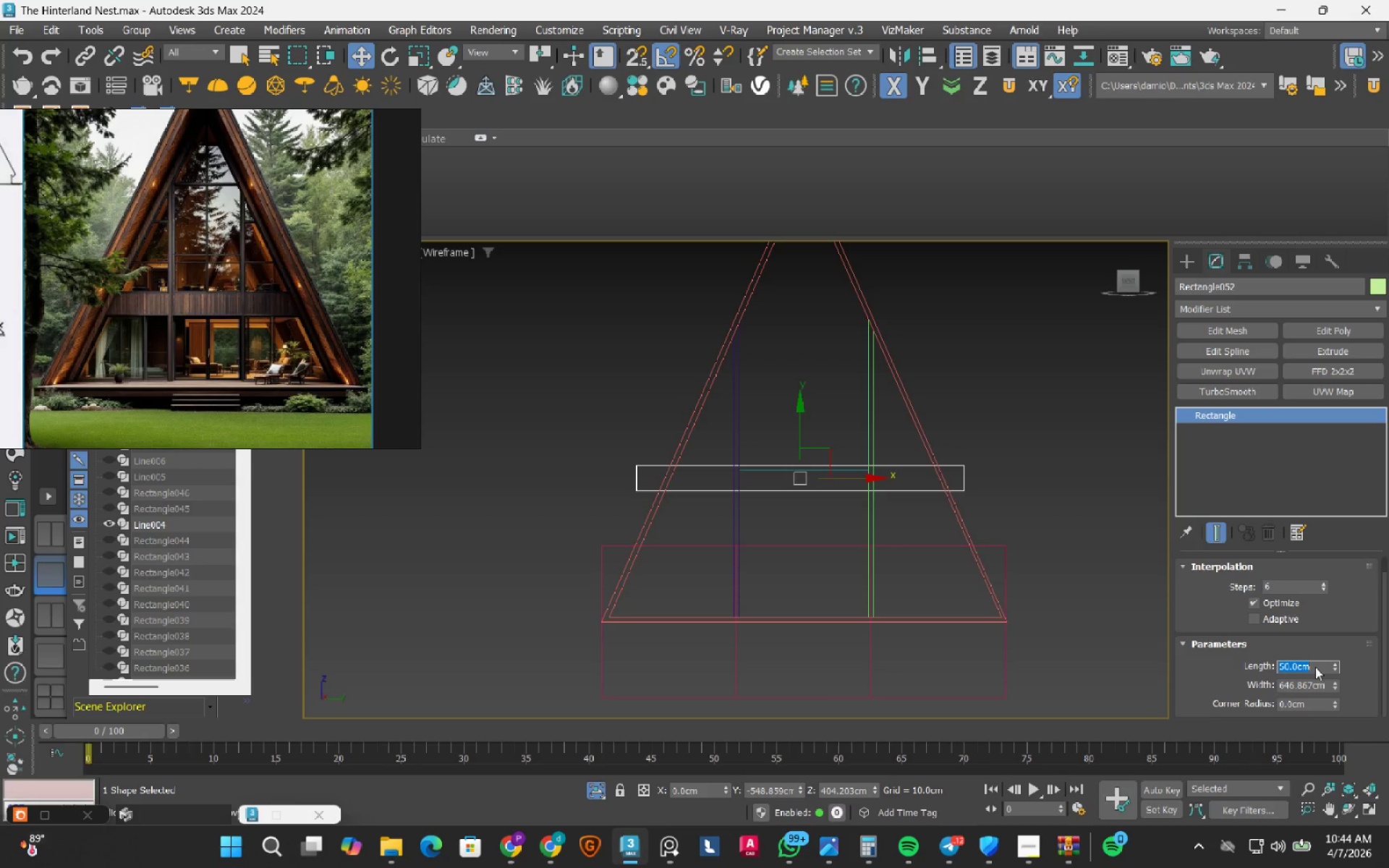 
key(NumpadEnter)
 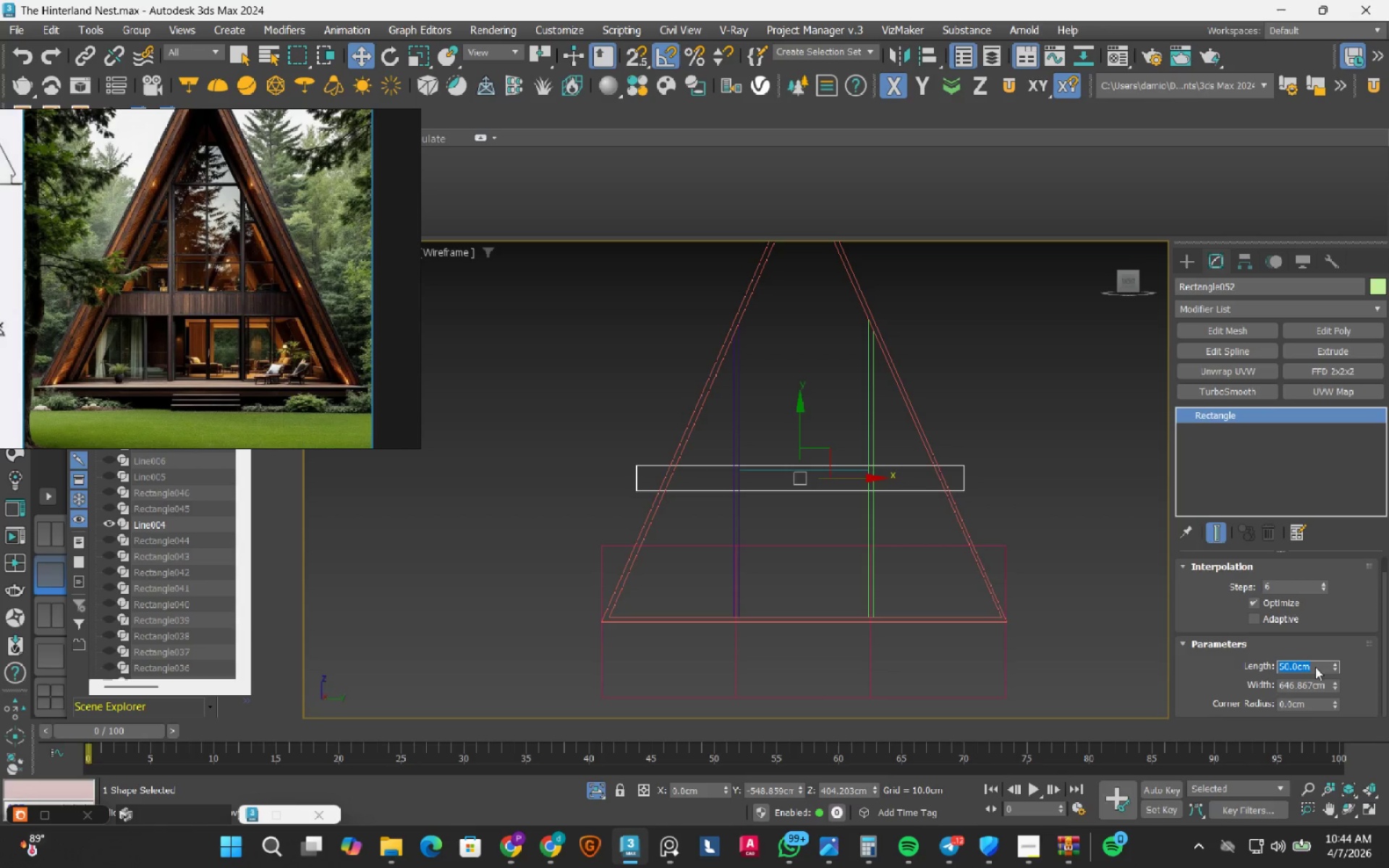 
key(Numpad1)
 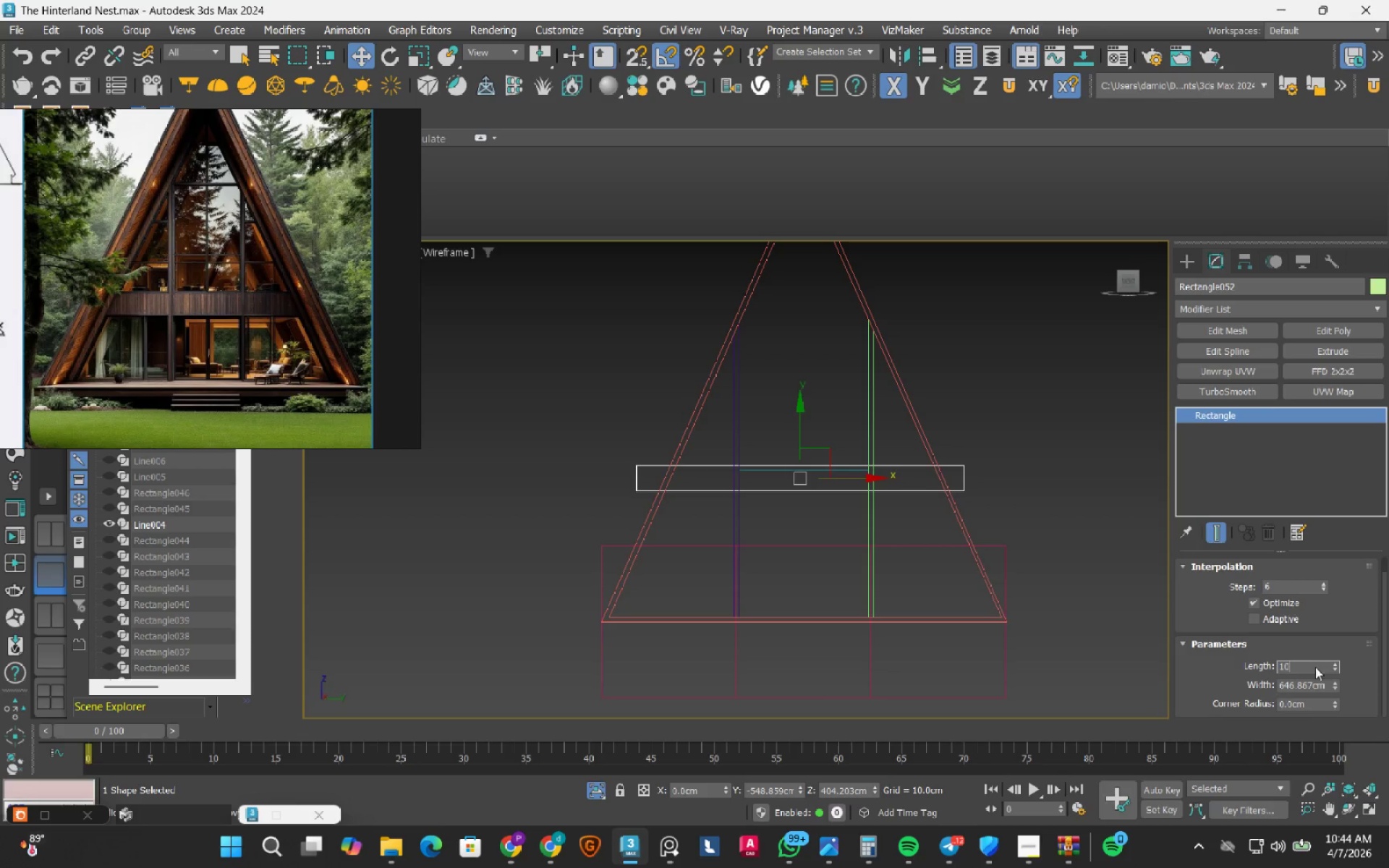 
key(Numpad0)
 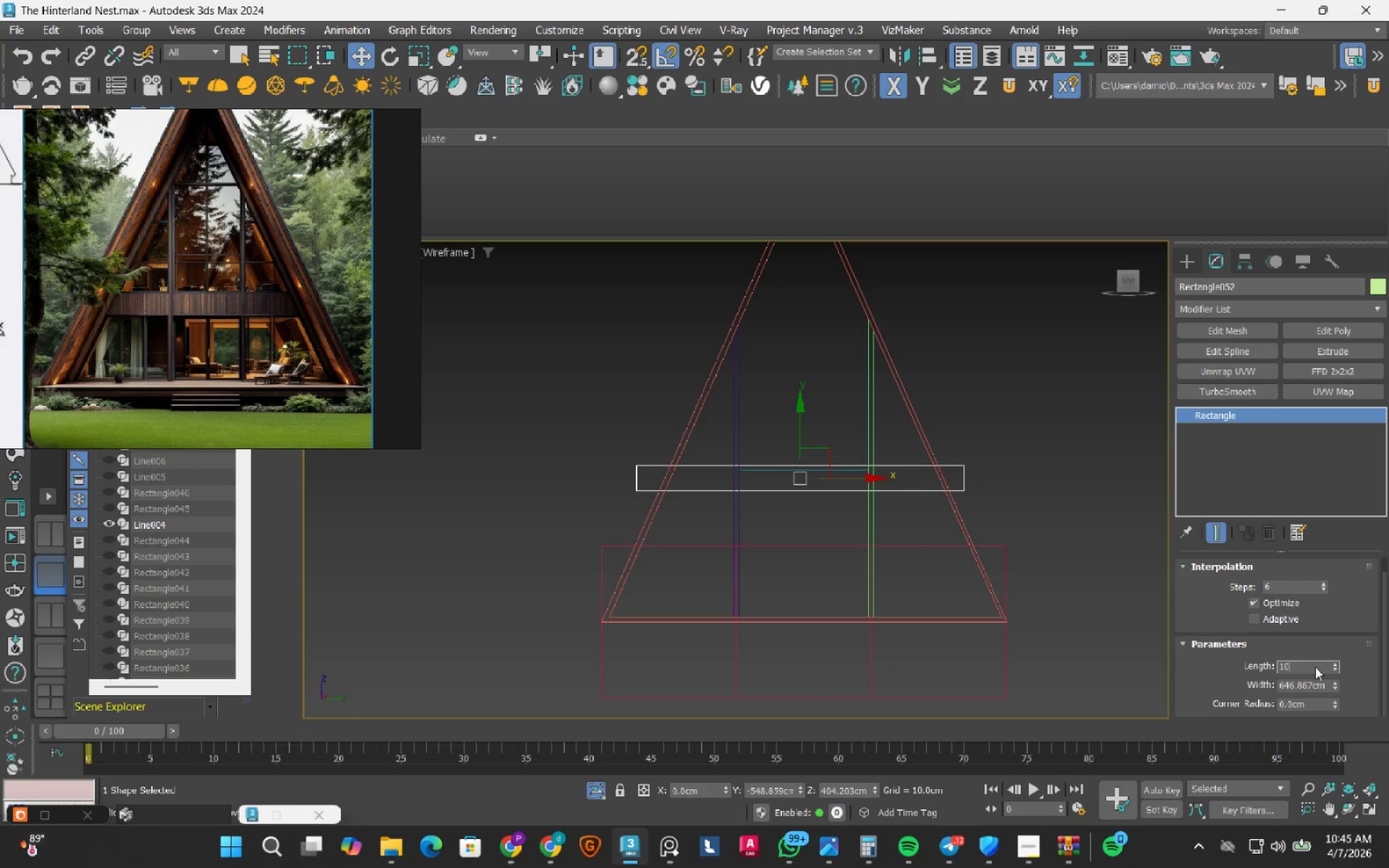 
key(Numpad0)
 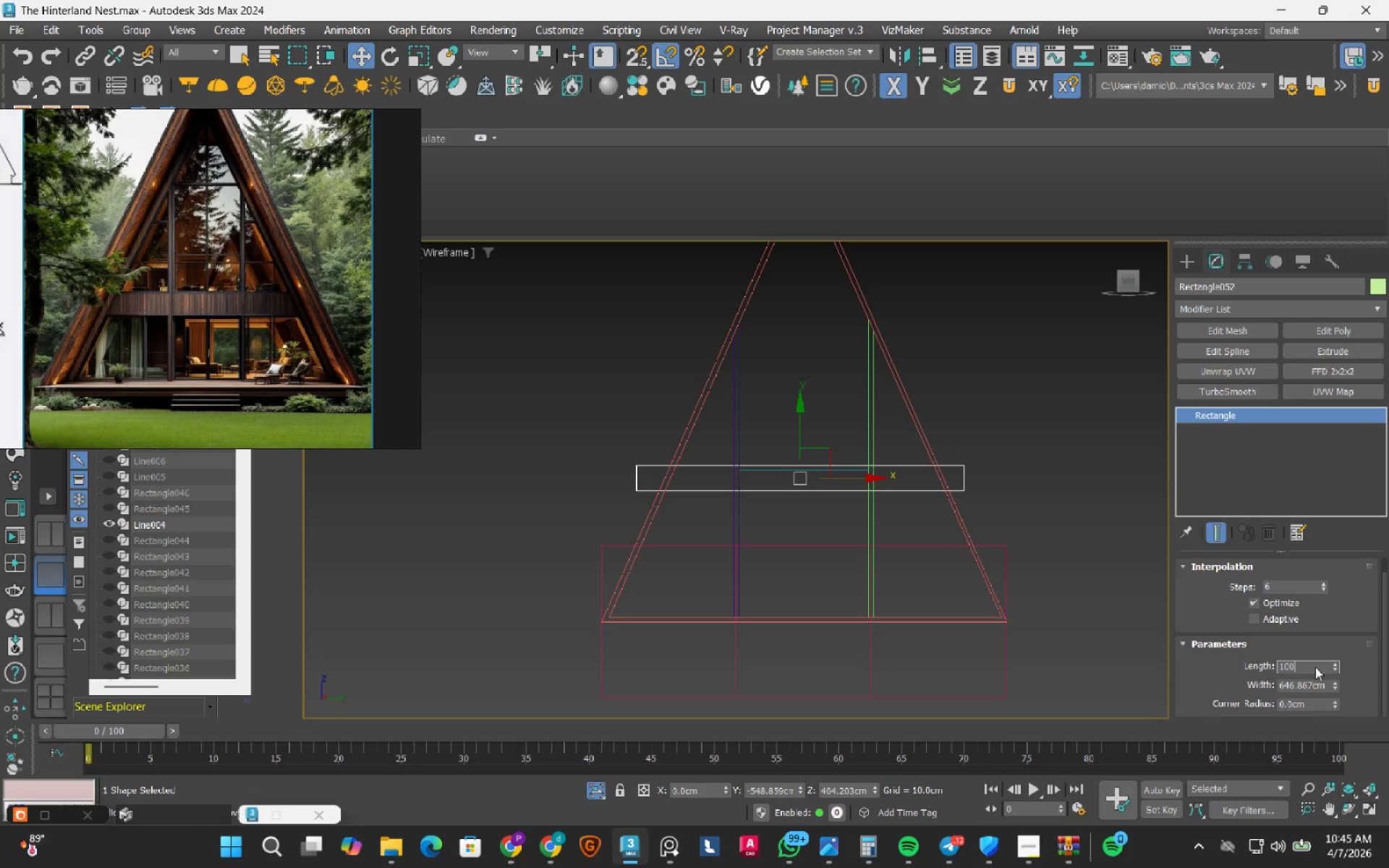 
key(Numpad0)
 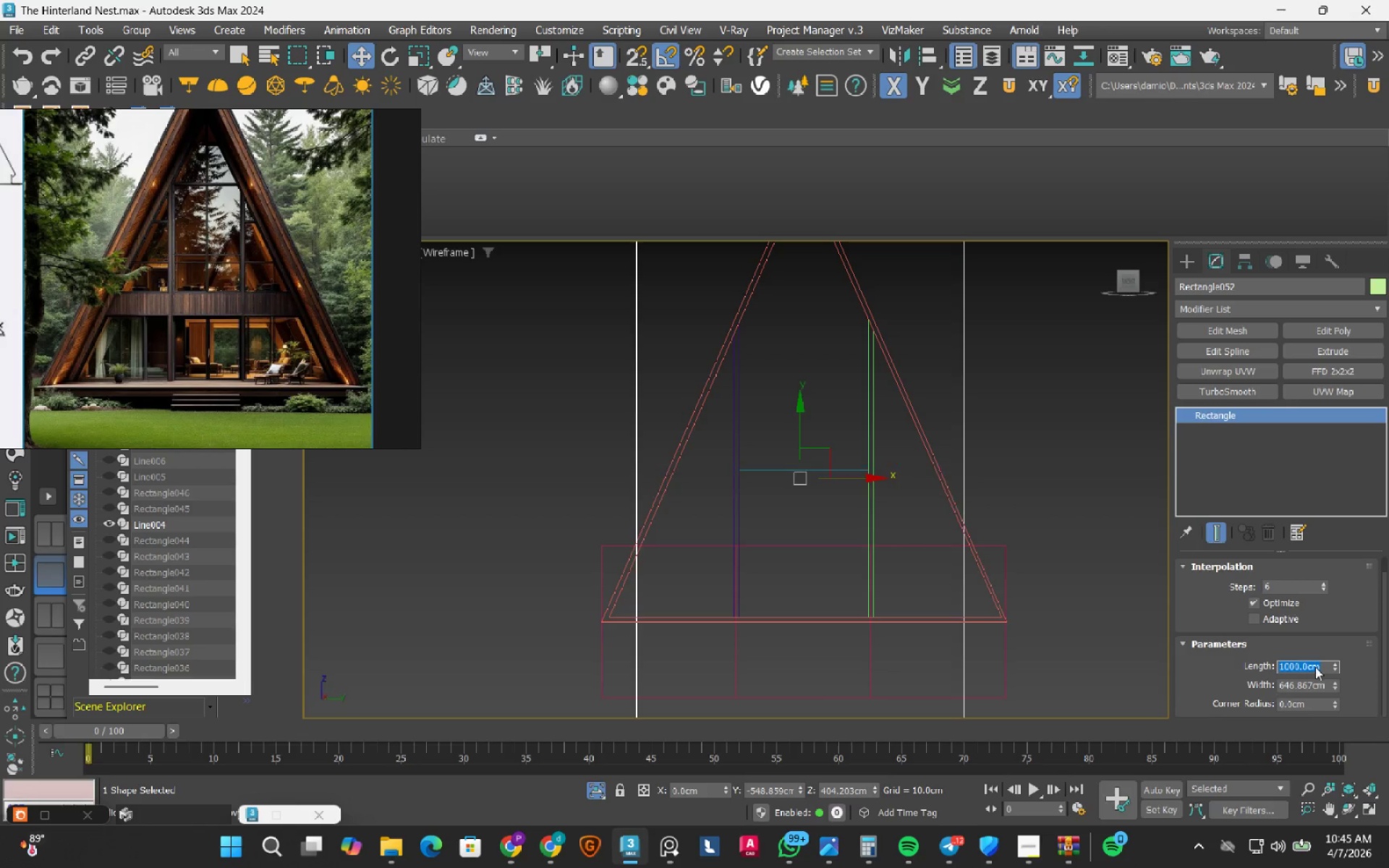 
key(NumpadEnter)
 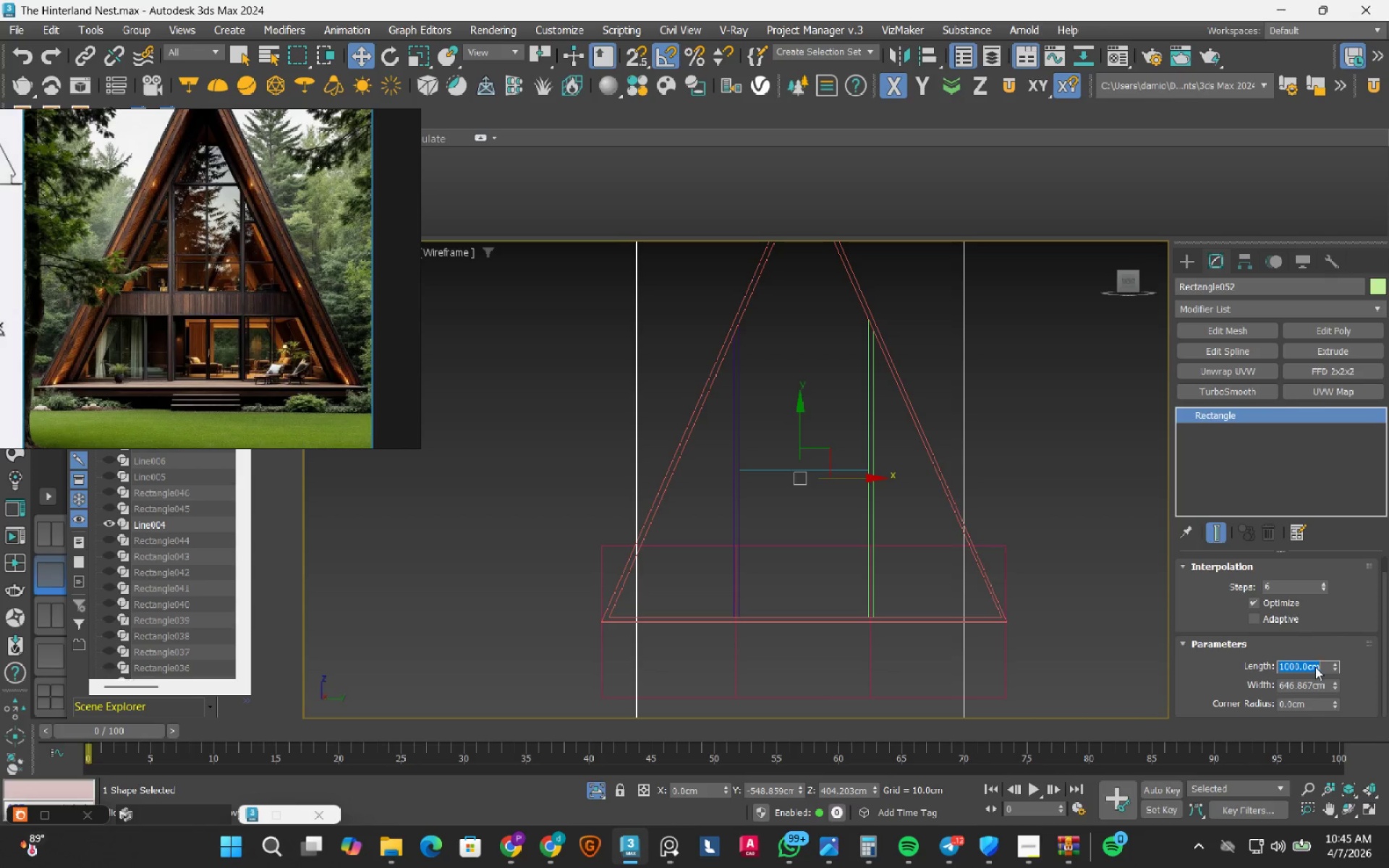 
key(Numpad1)
 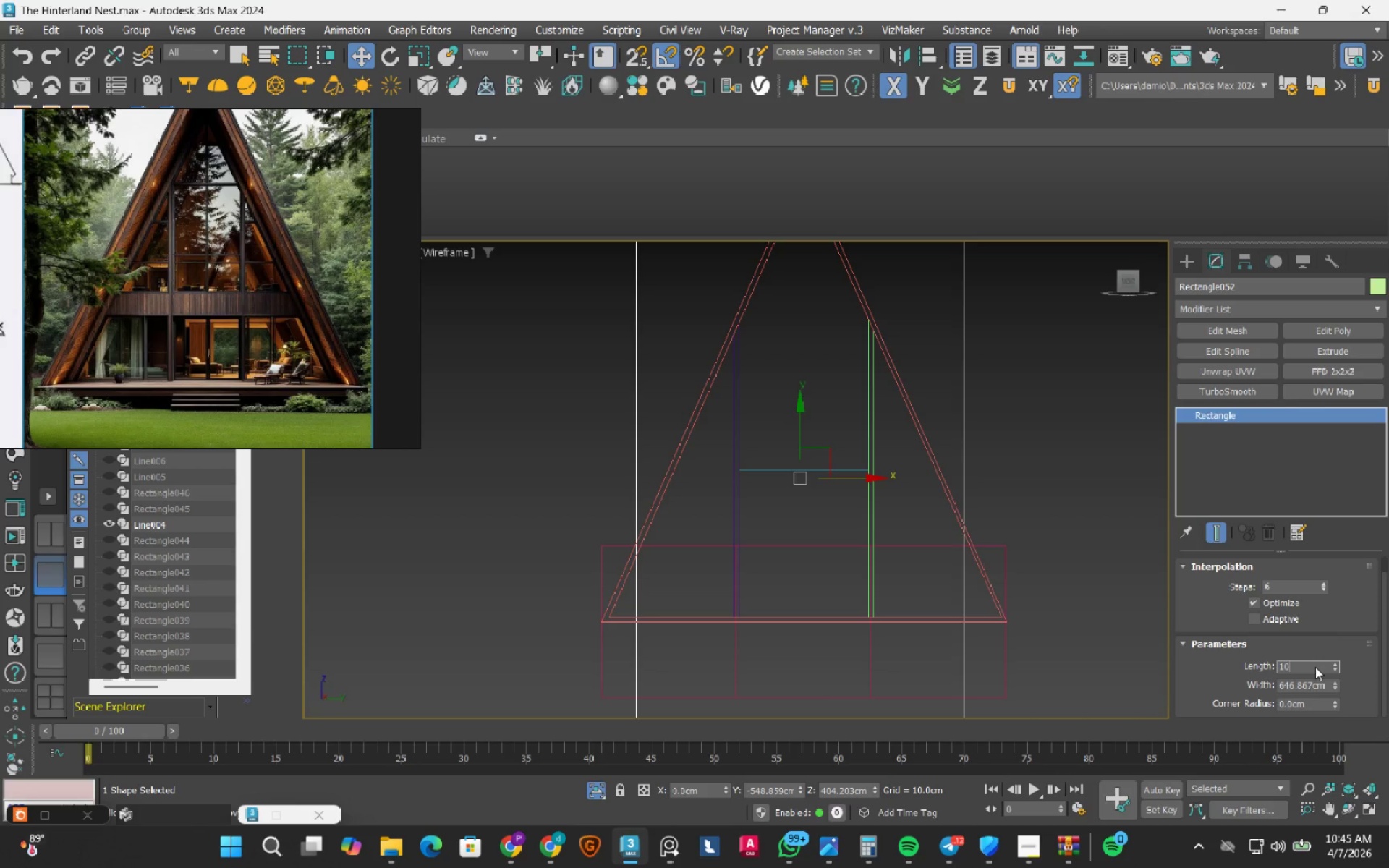 
key(Numpad0)
 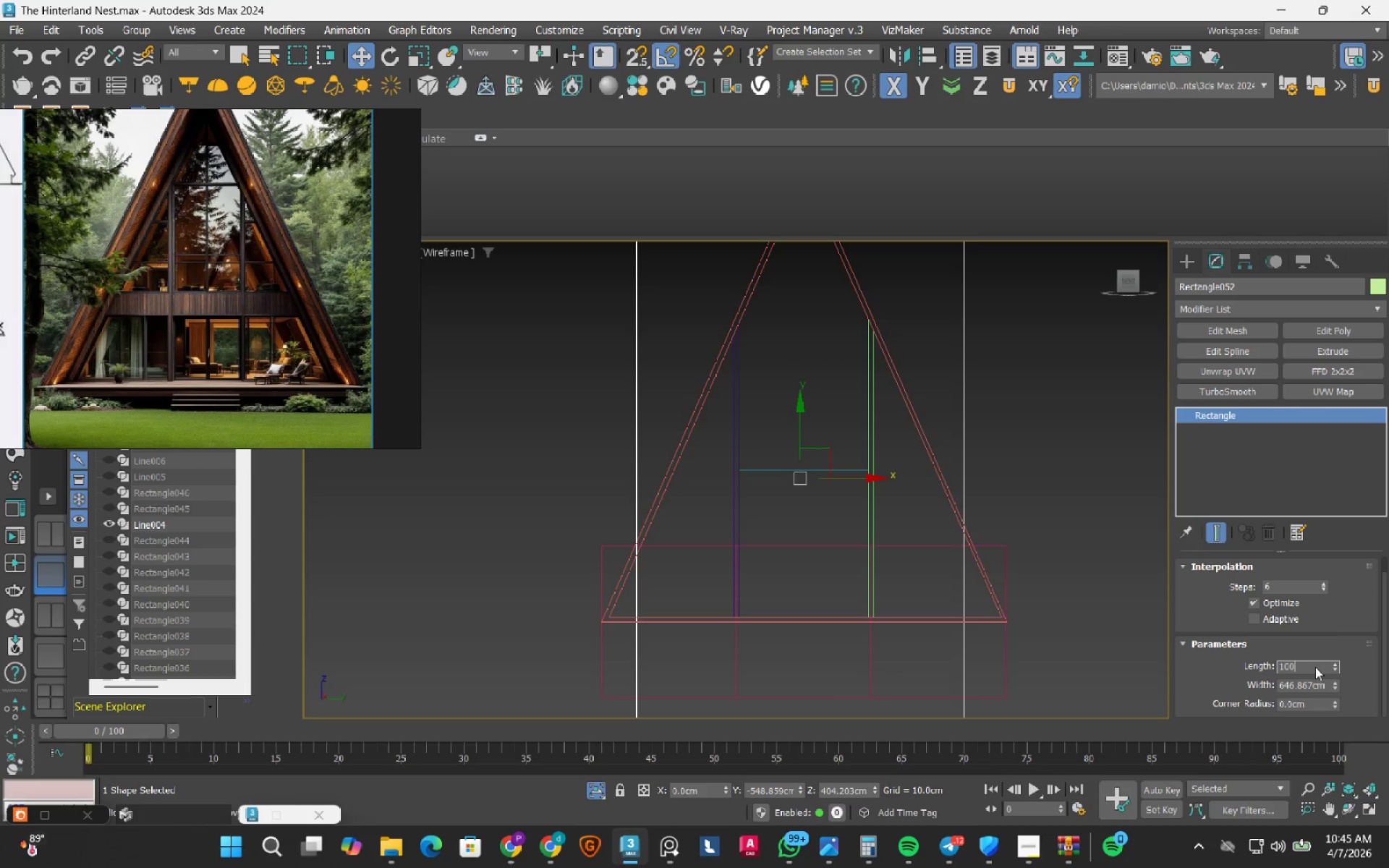 
key(Numpad0)
 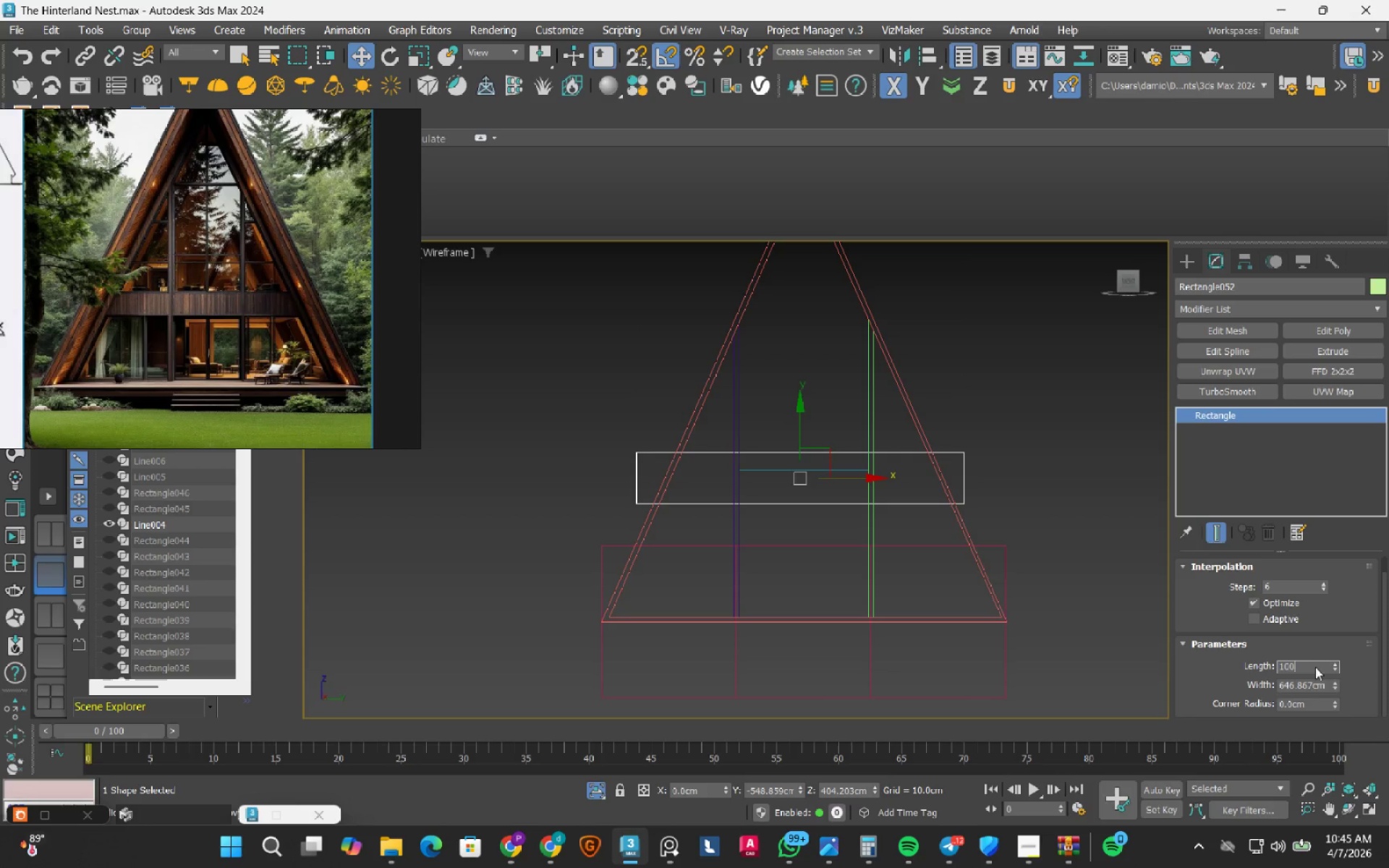 
key(NumpadEnter)
 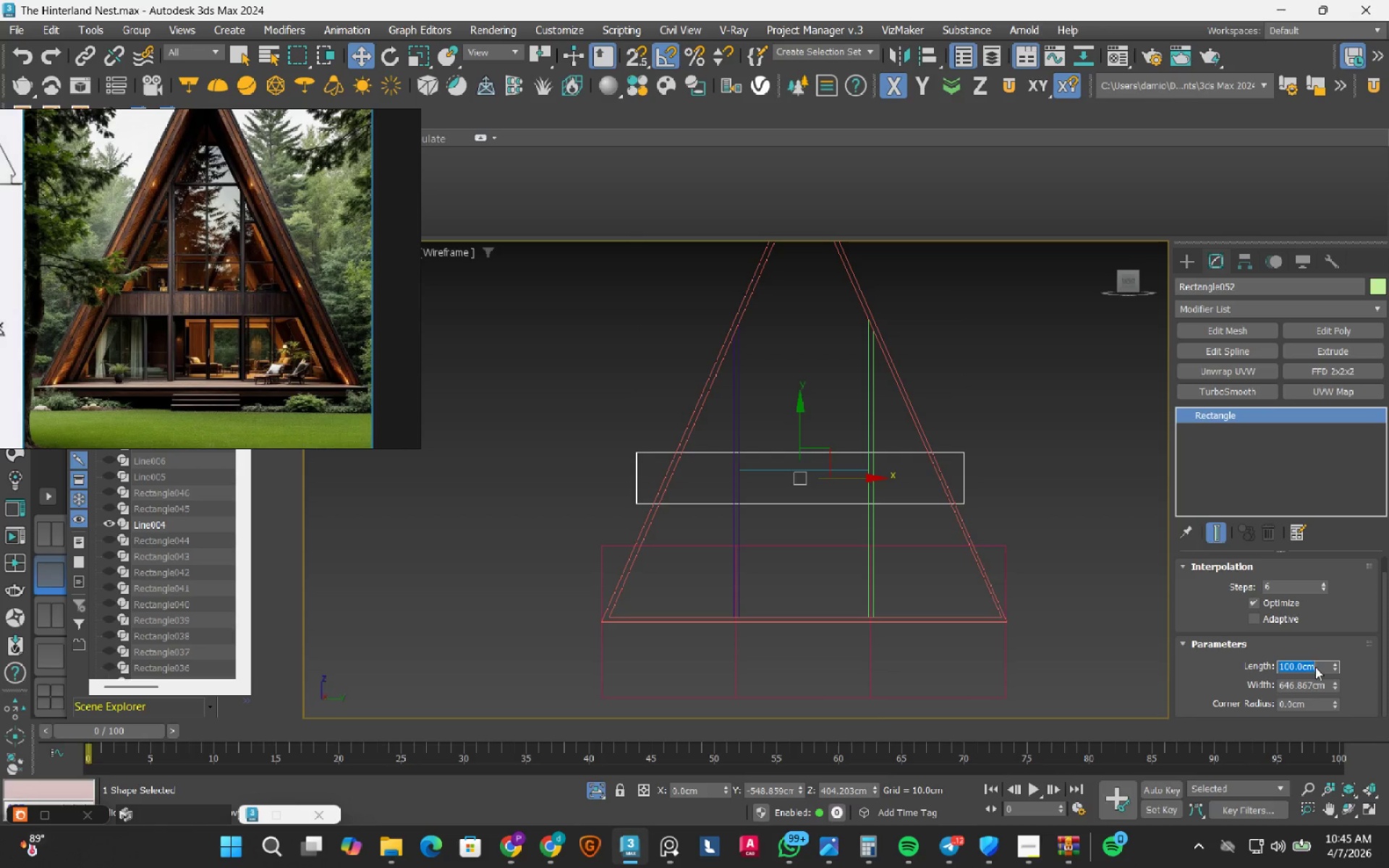 
wait(5.71)
 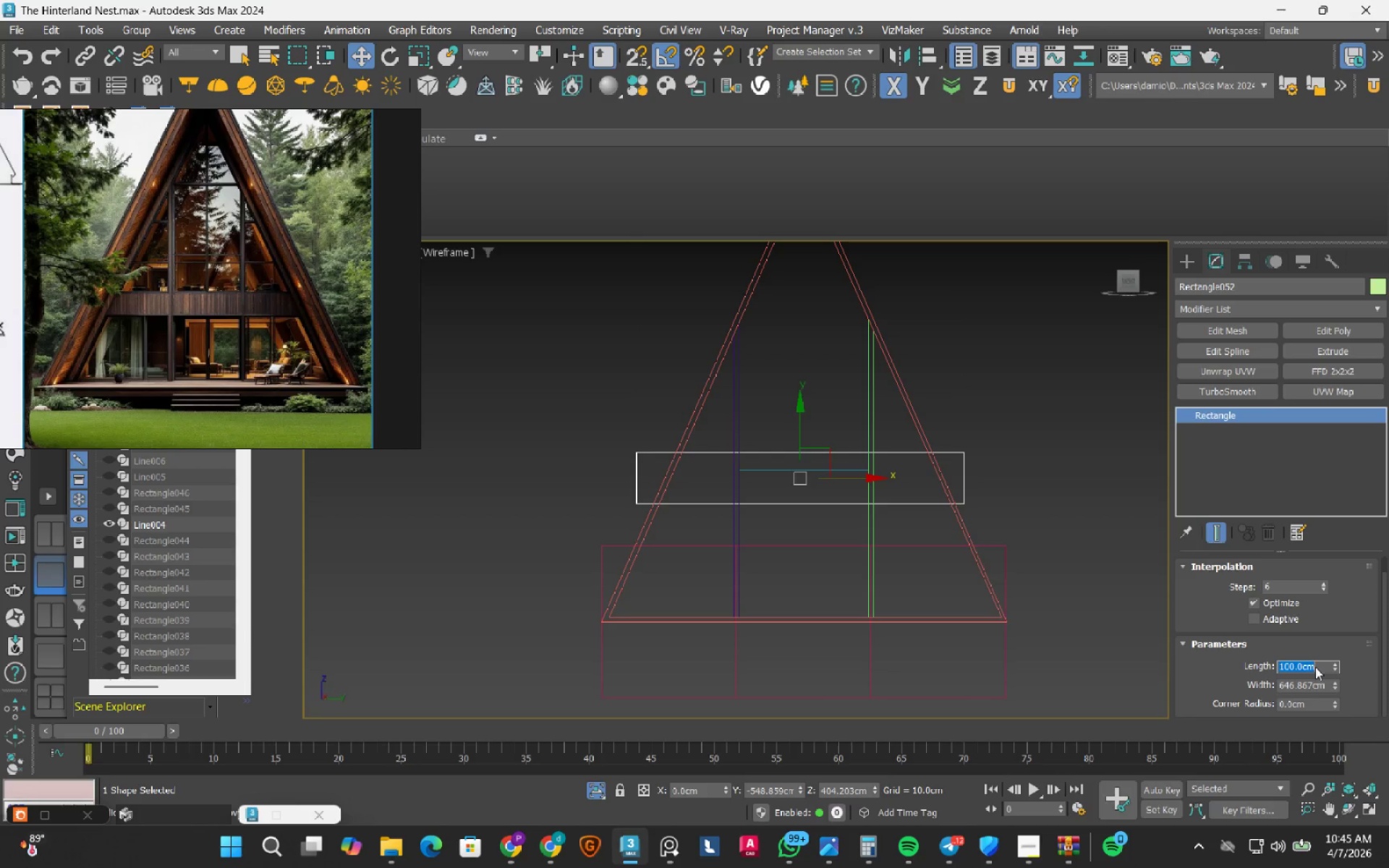 
scroll: coordinate [834, 481], scroll_direction: up, amount: 1.0
 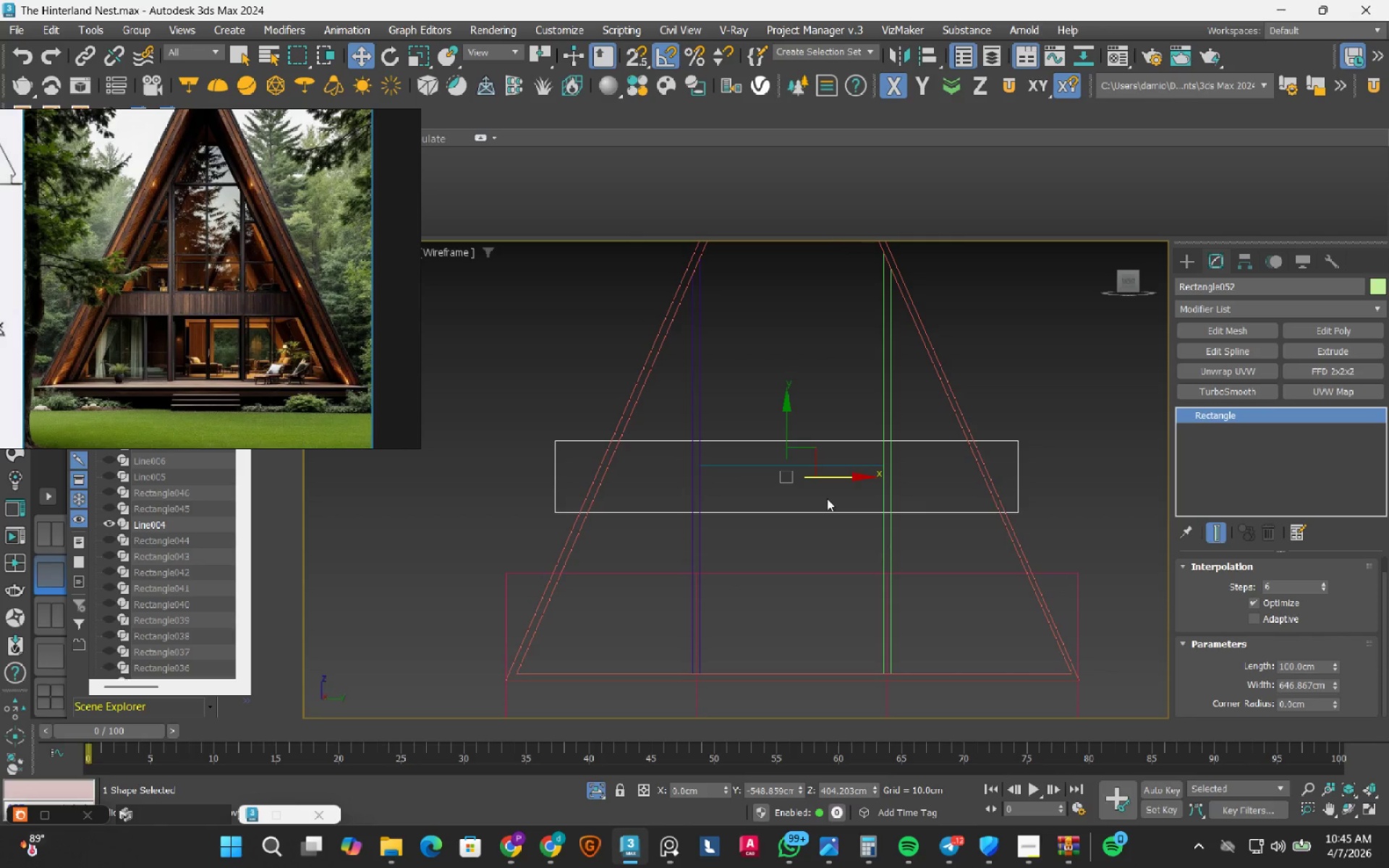 
key(S)
 